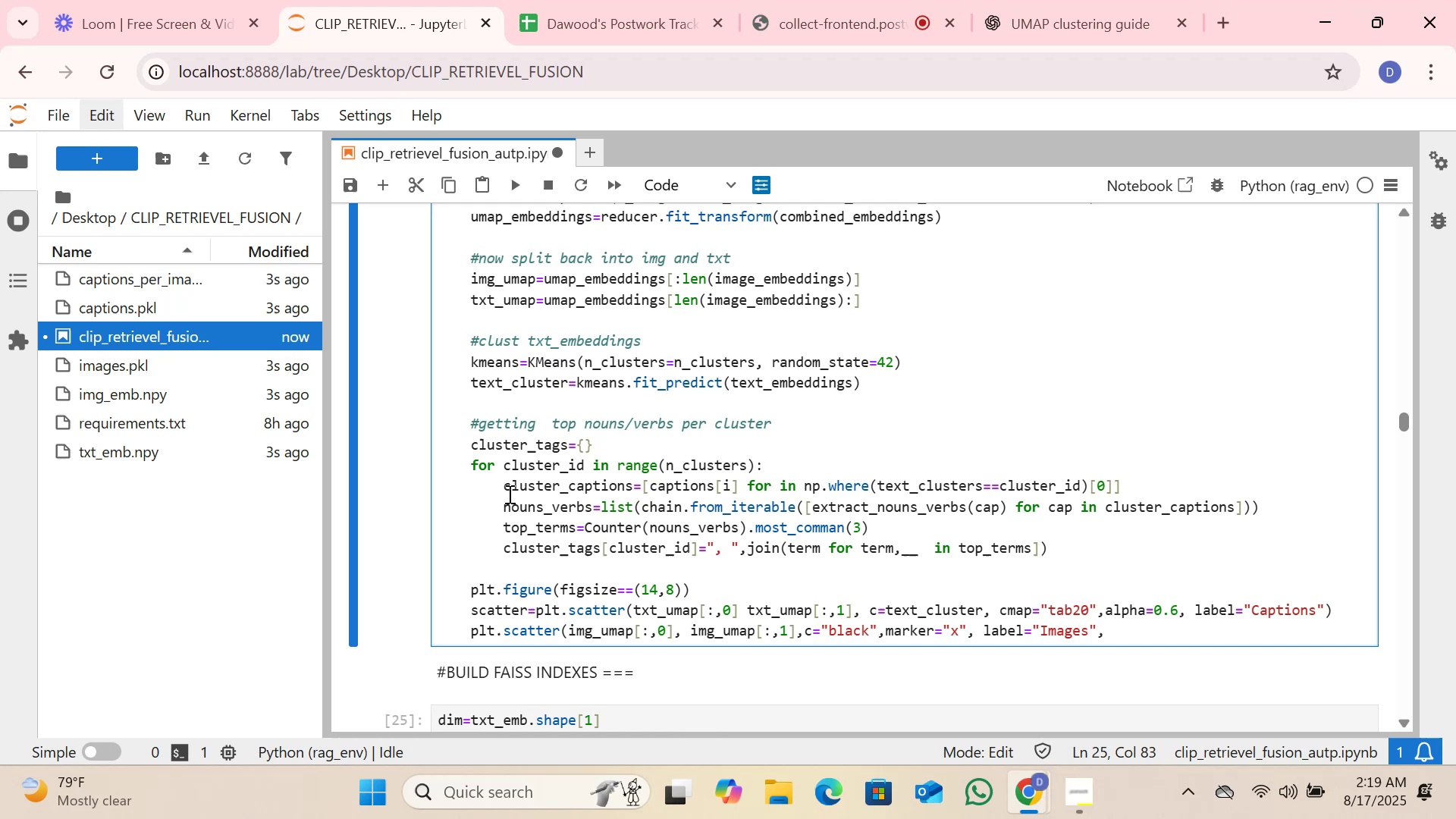 
wait(18.42)
 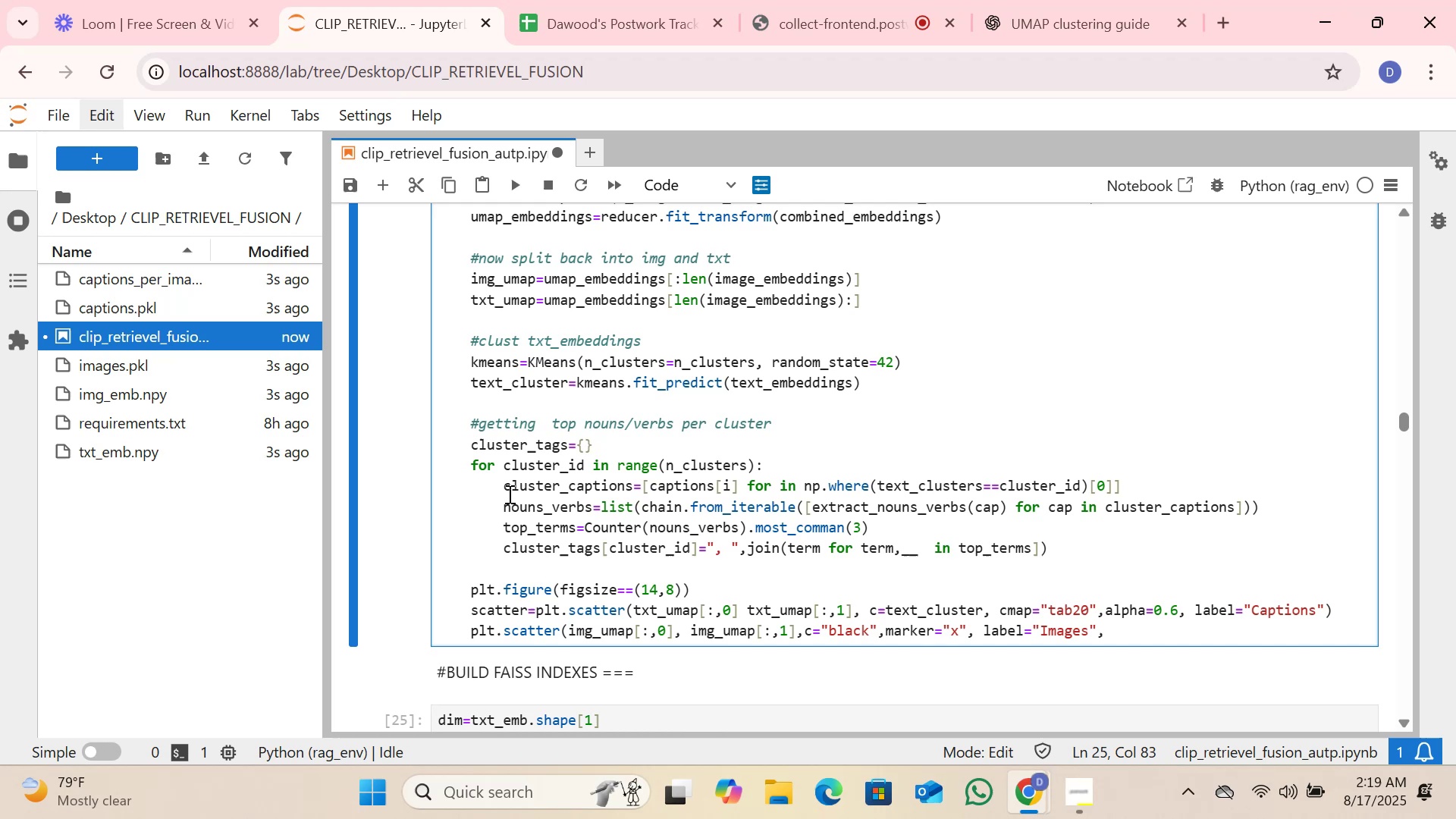 
scroll: coordinate [563, 476], scroll_direction: down, amount: 1.0
 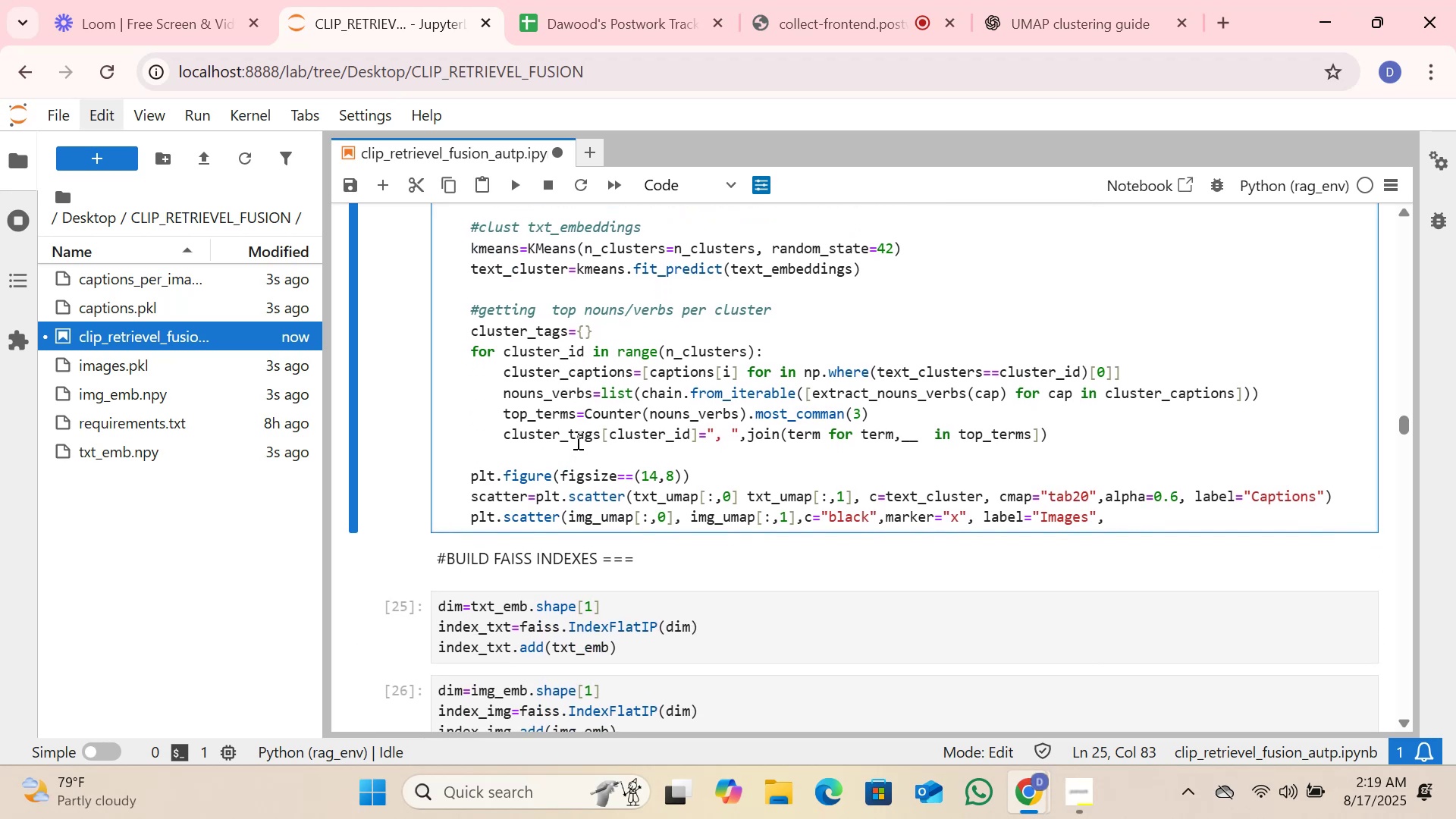 
scroll: coordinate [554, 406], scroll_direction: none, amount: 0.0
 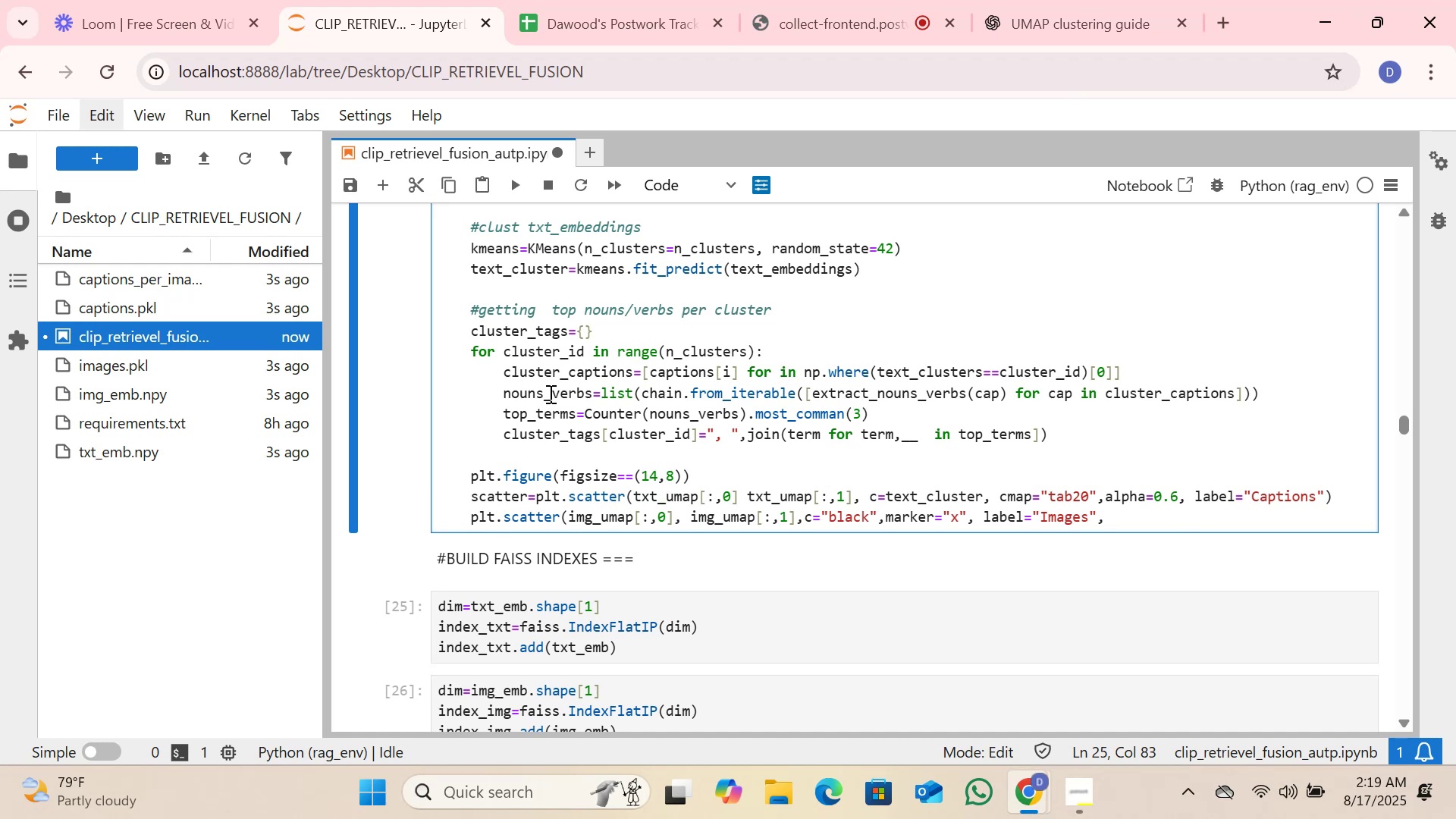 
wait(16.39)
 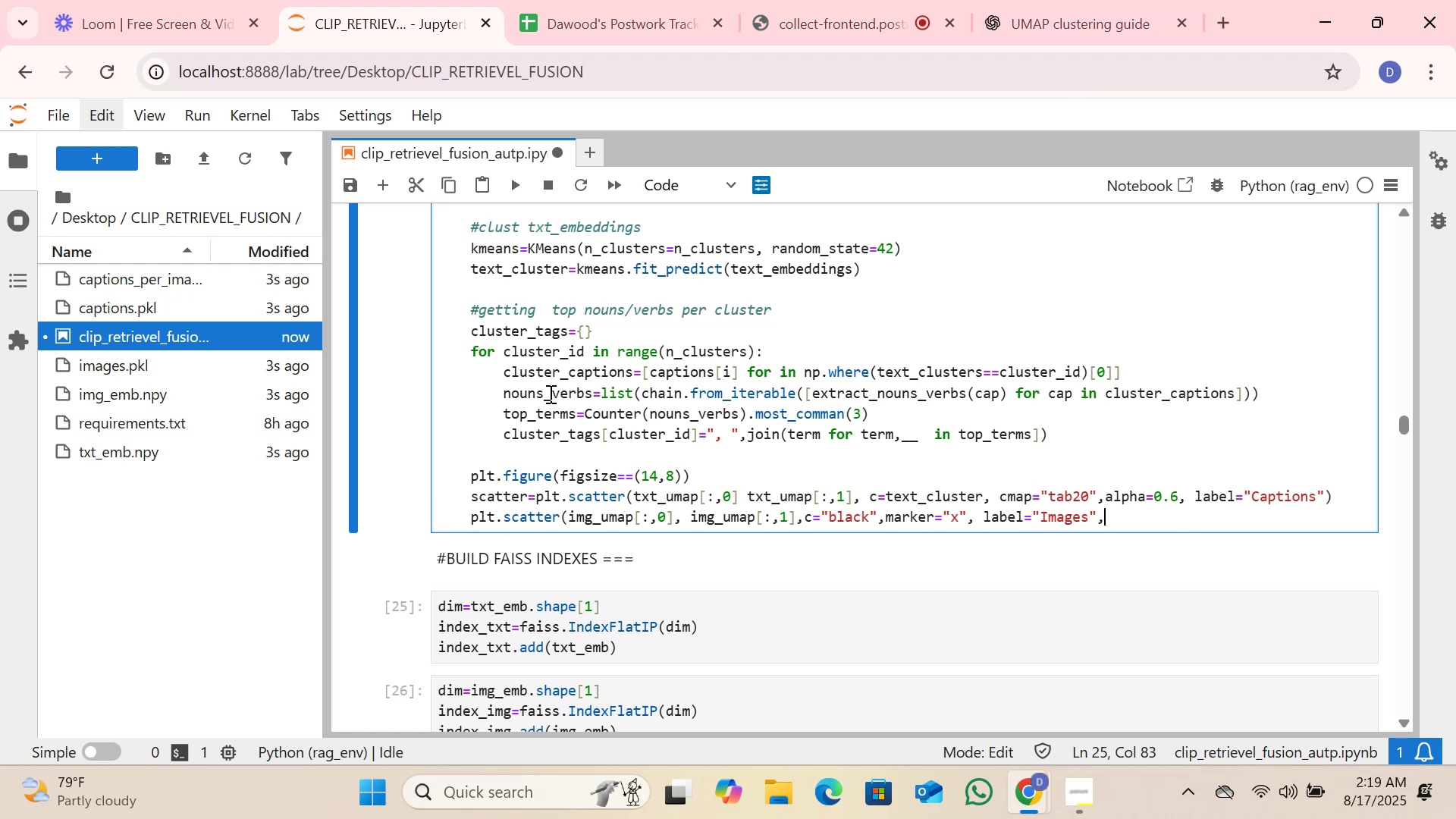 
scroll: coordinate [668, 435], scroll_direction: down, amount: 1.0
 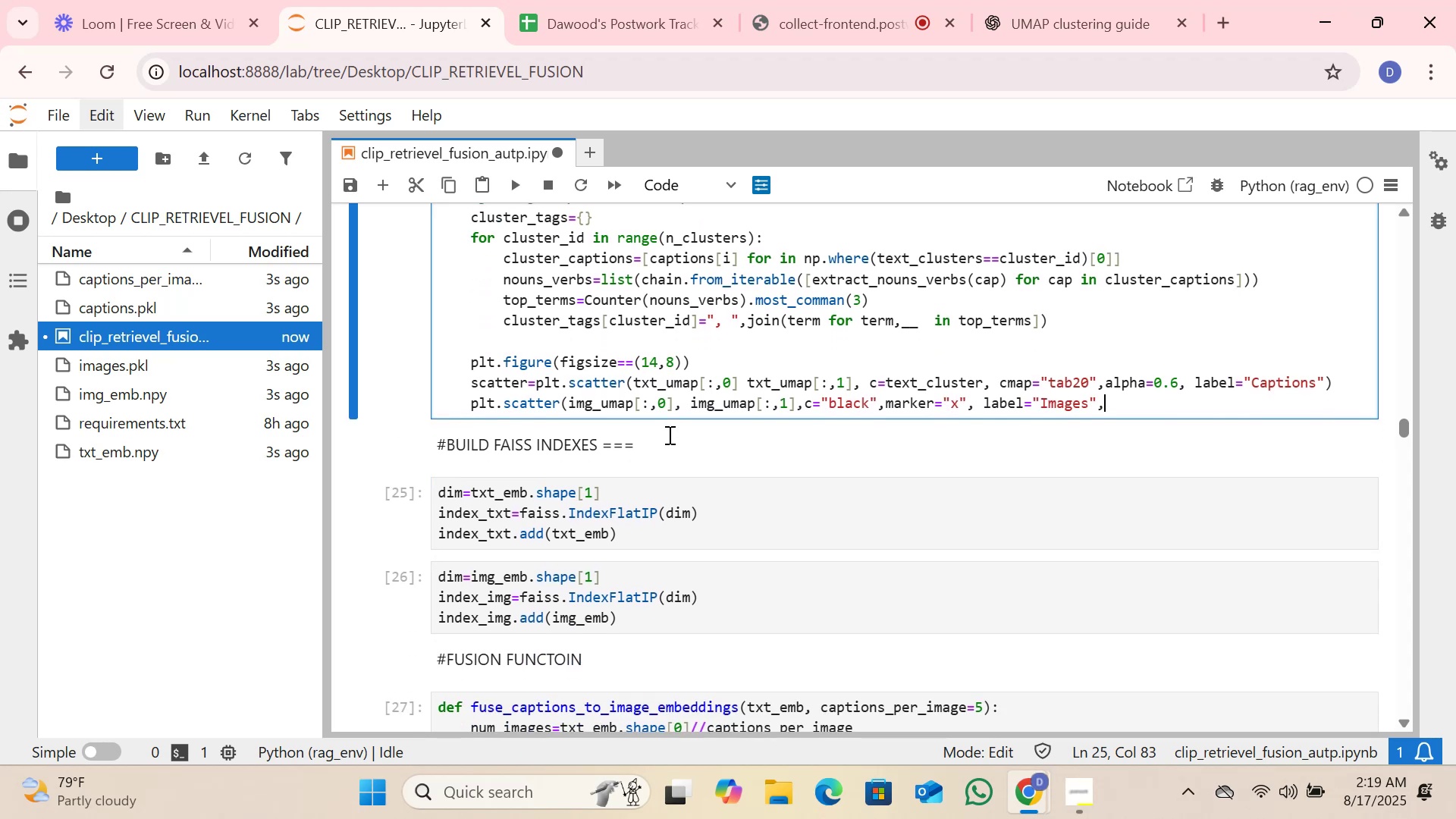 
scroll: coordinate [668, 435], scroll_direction: up, amount: 1.0
 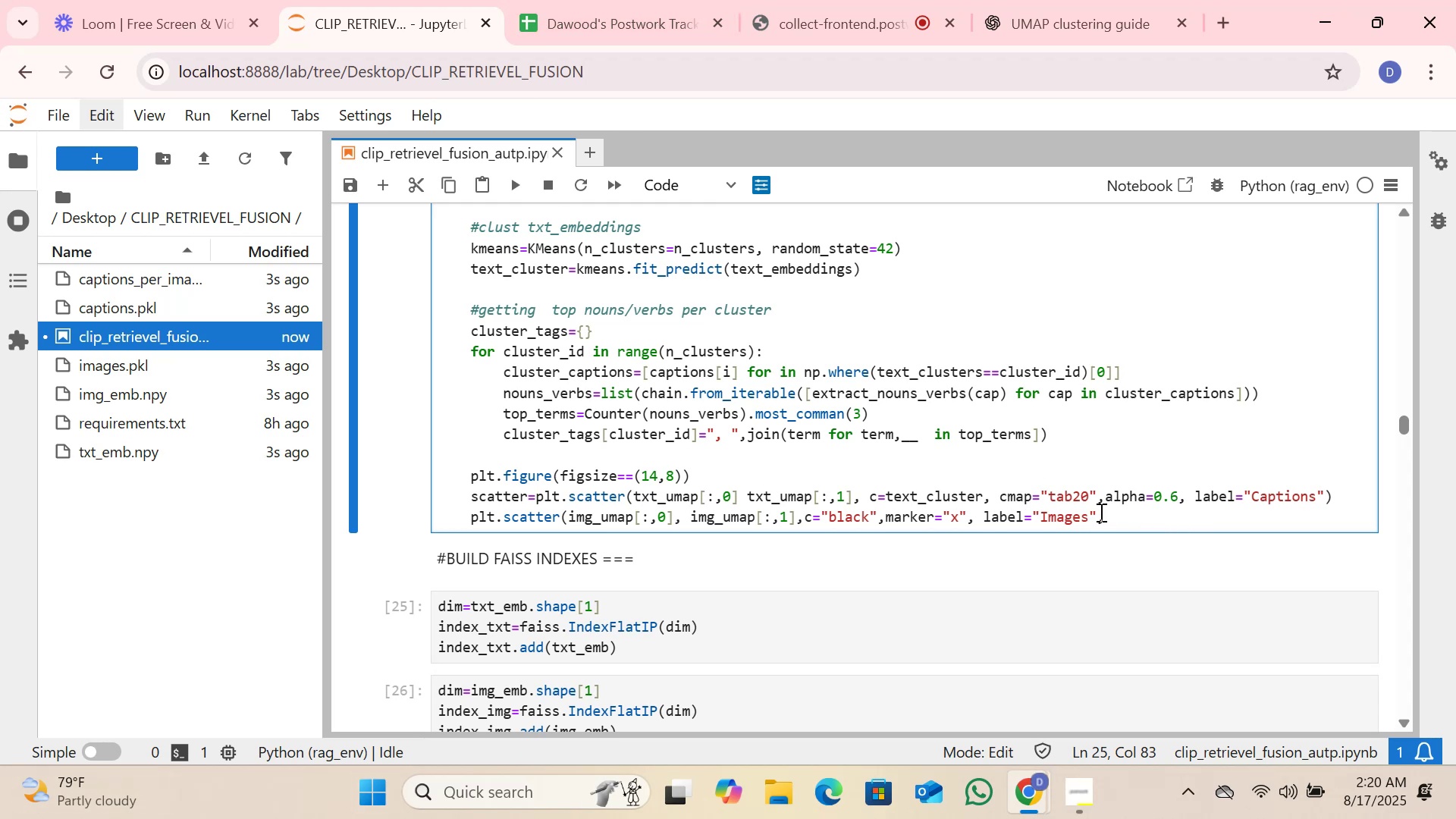 
wait(45.86)
 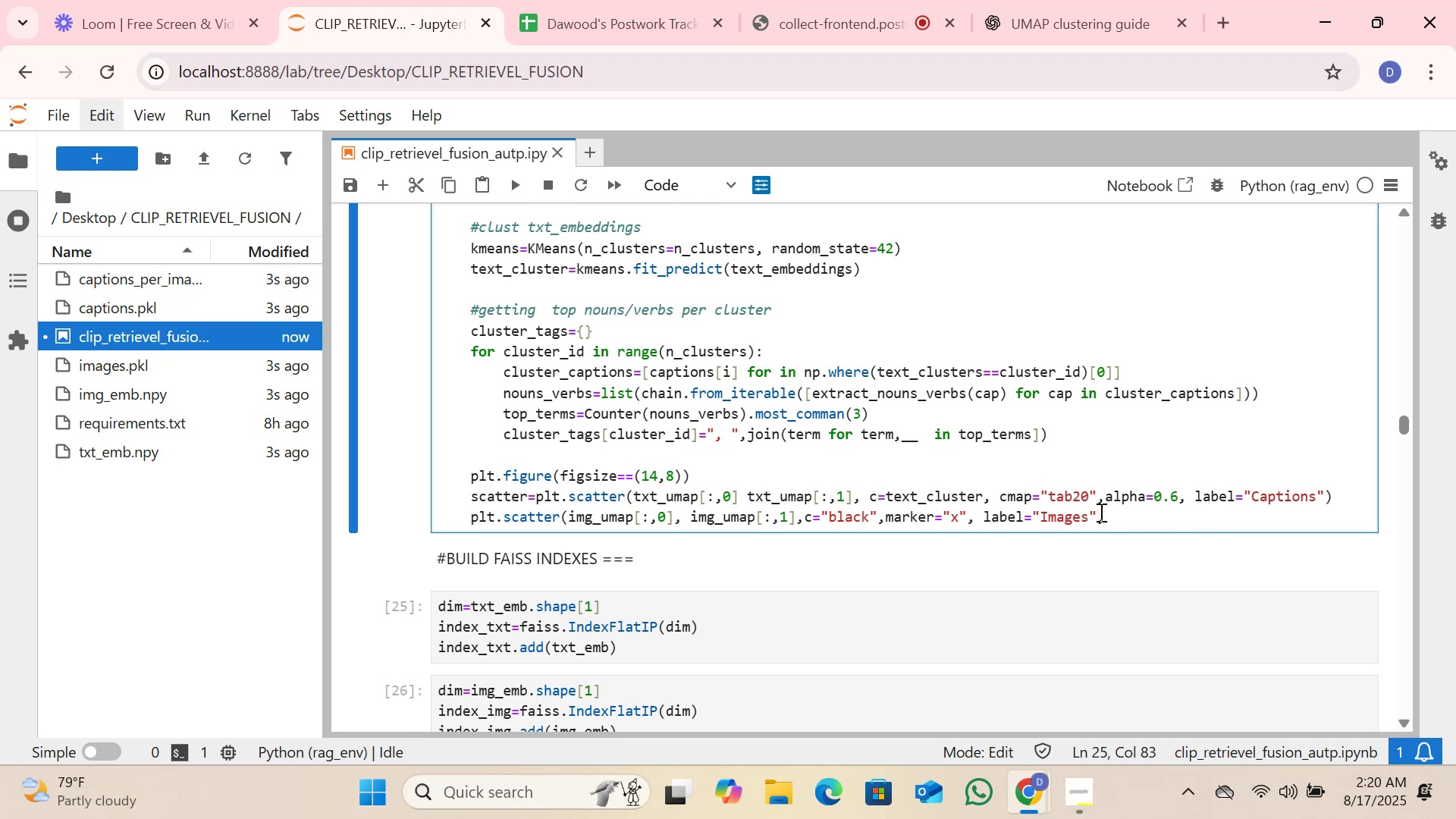 
type(aplha)
key(Backspace)
key(Backspace)
key(Backspace)
key(Backspace)
type(lpha=0,)
key(Backspace)
type(.4))
 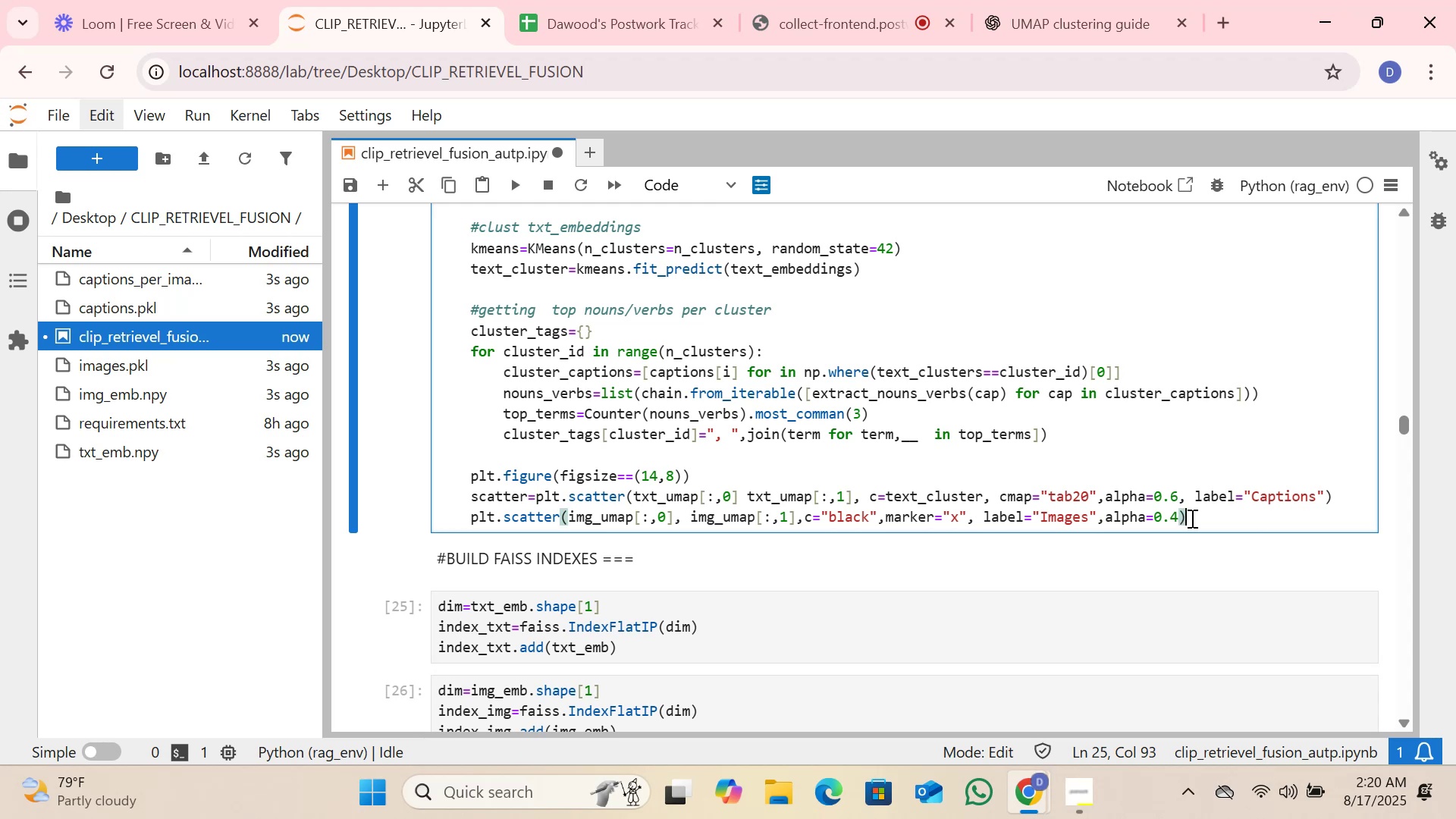 
key(Enter)
 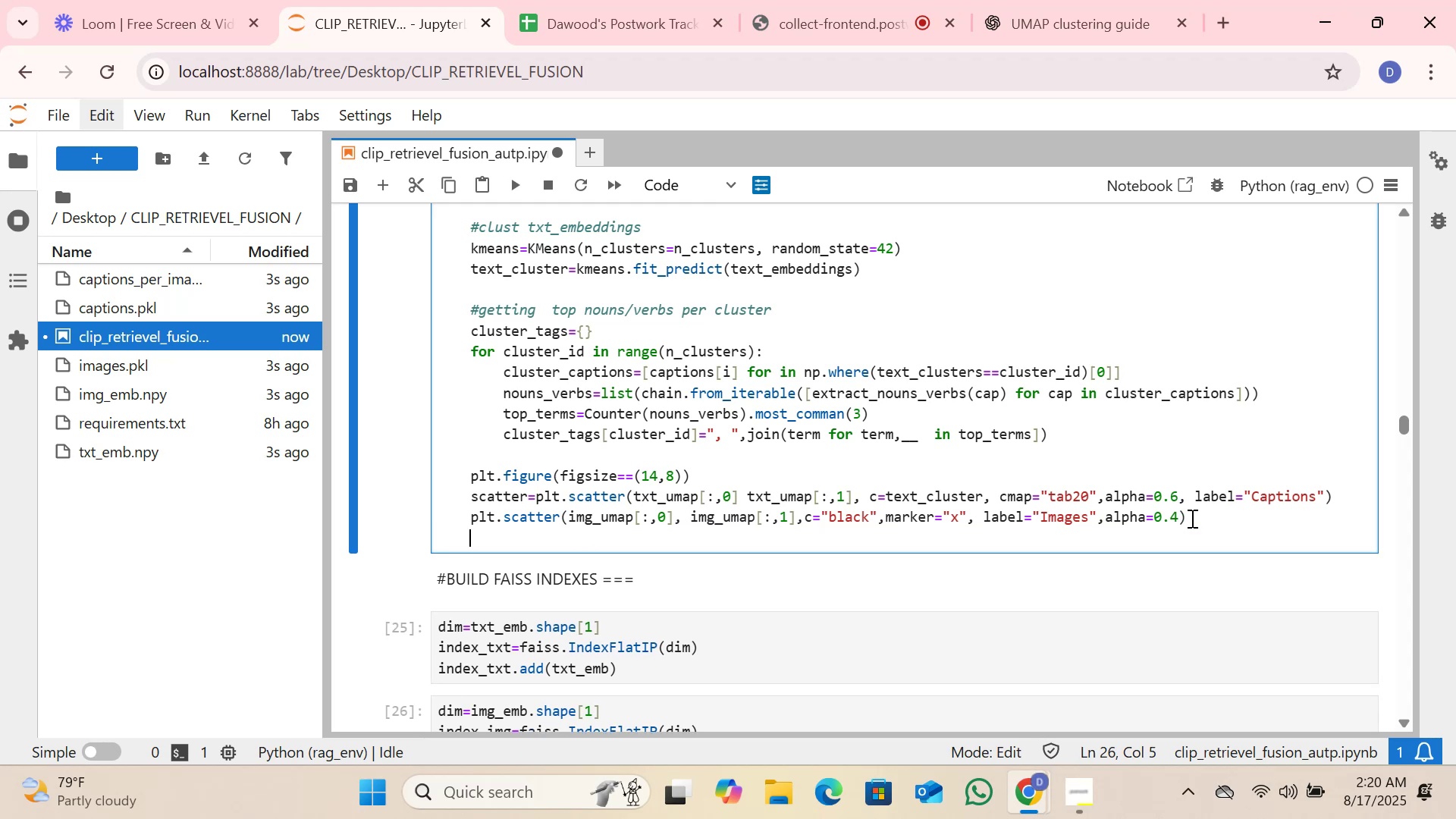 
wait(5.46)
 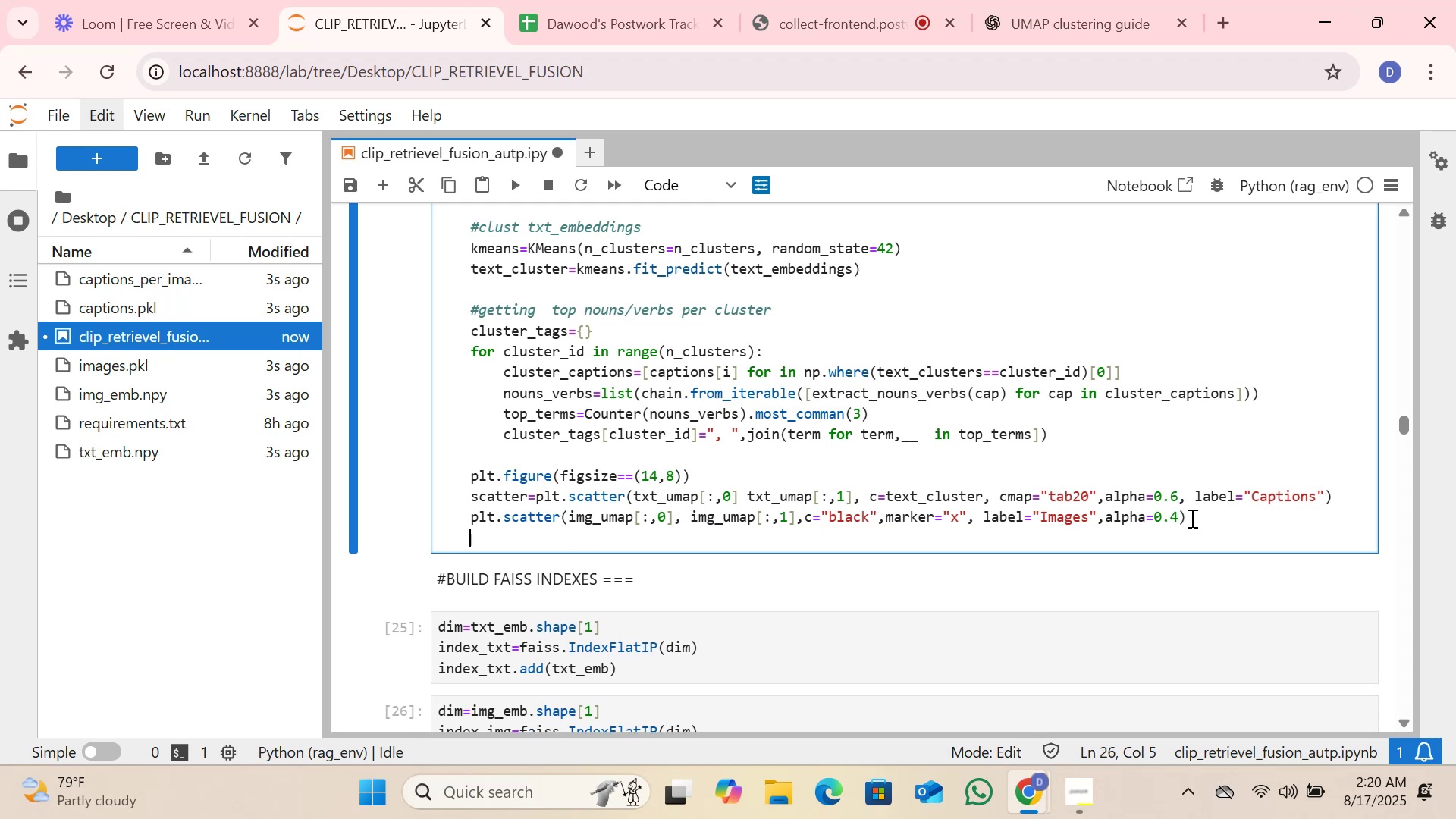 
key(Enter)
 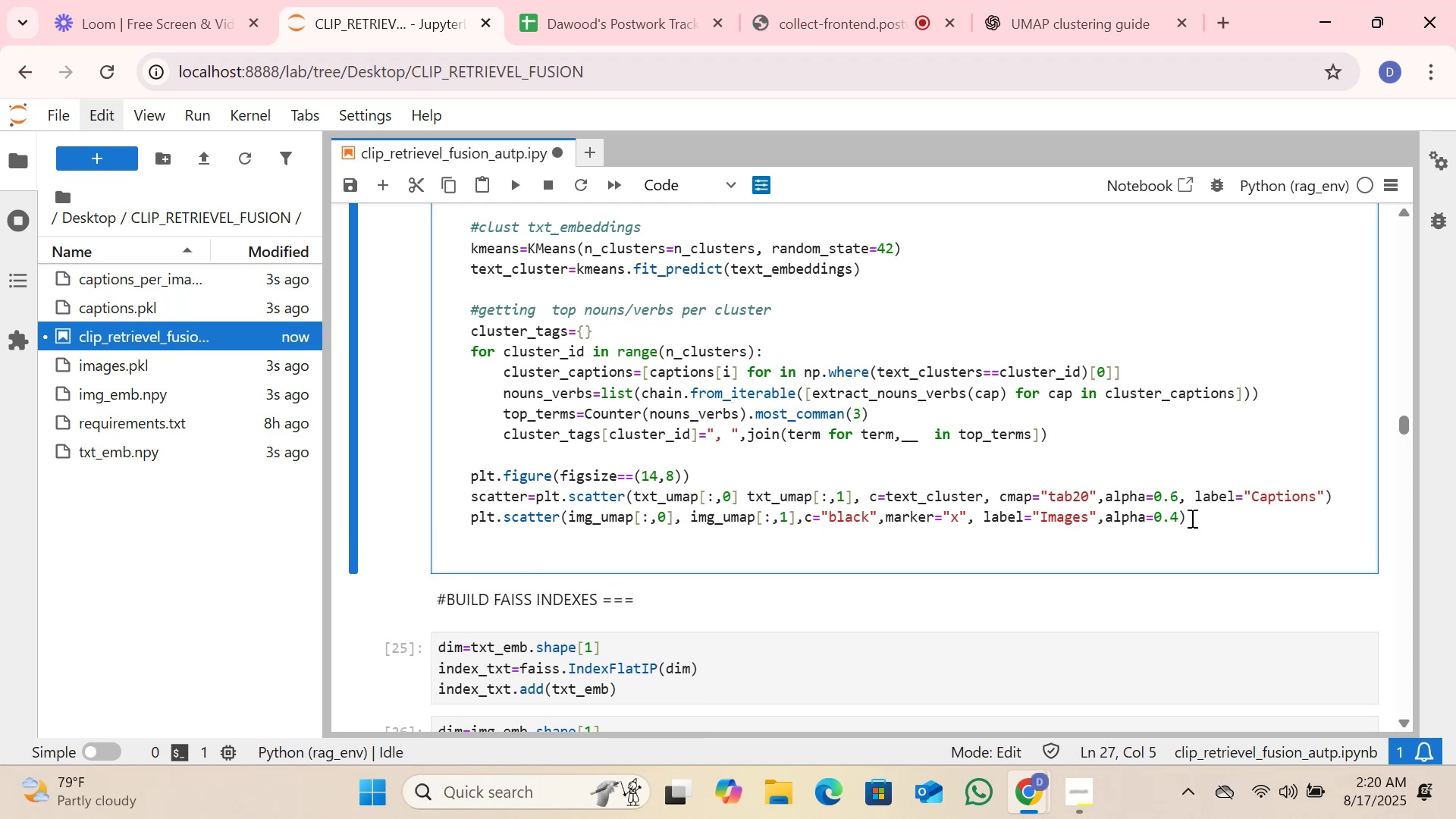 
type(#Annotate cluster centerte)
key(Backspace)
key(Backspace)
type(s)
 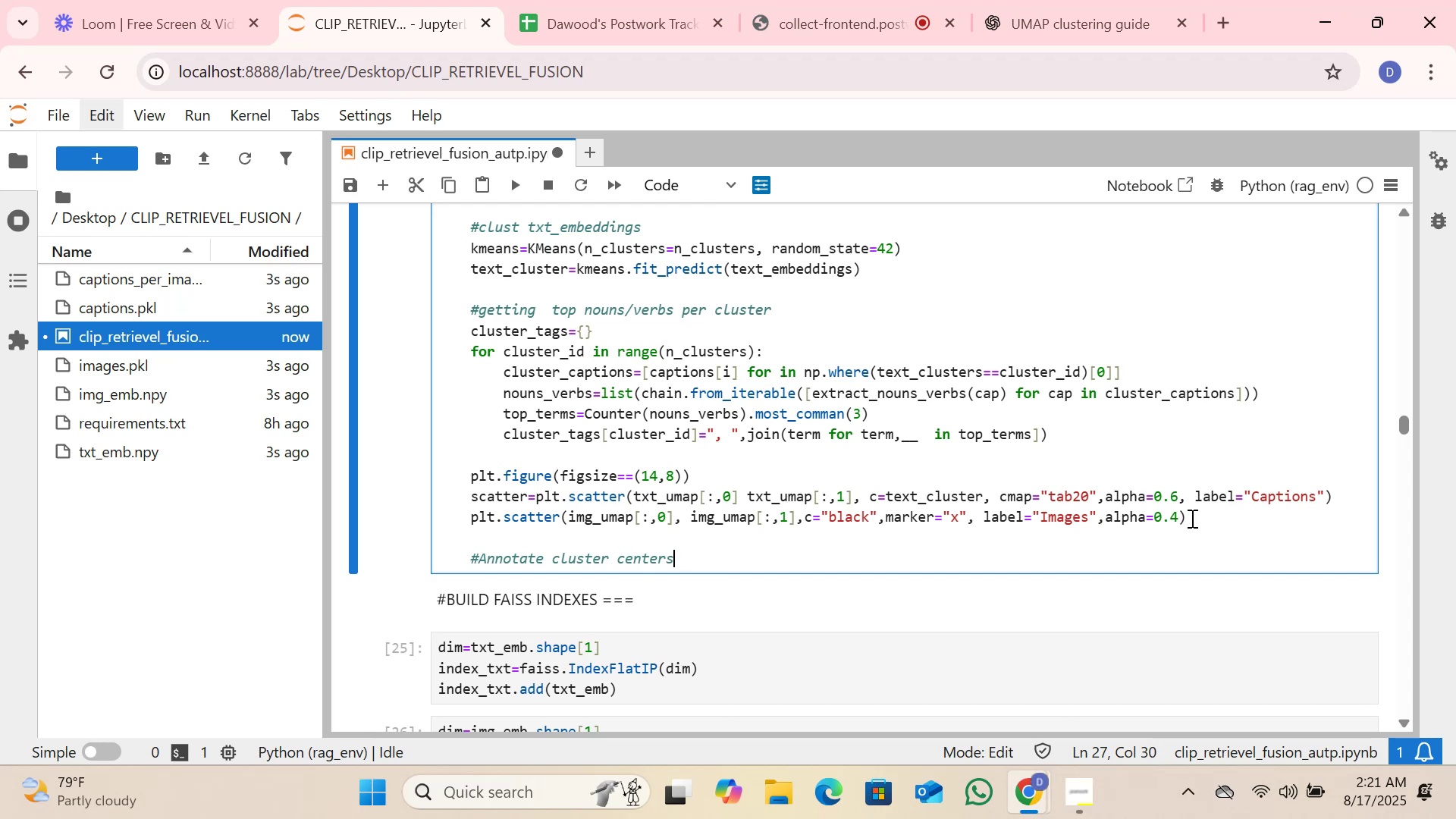 
 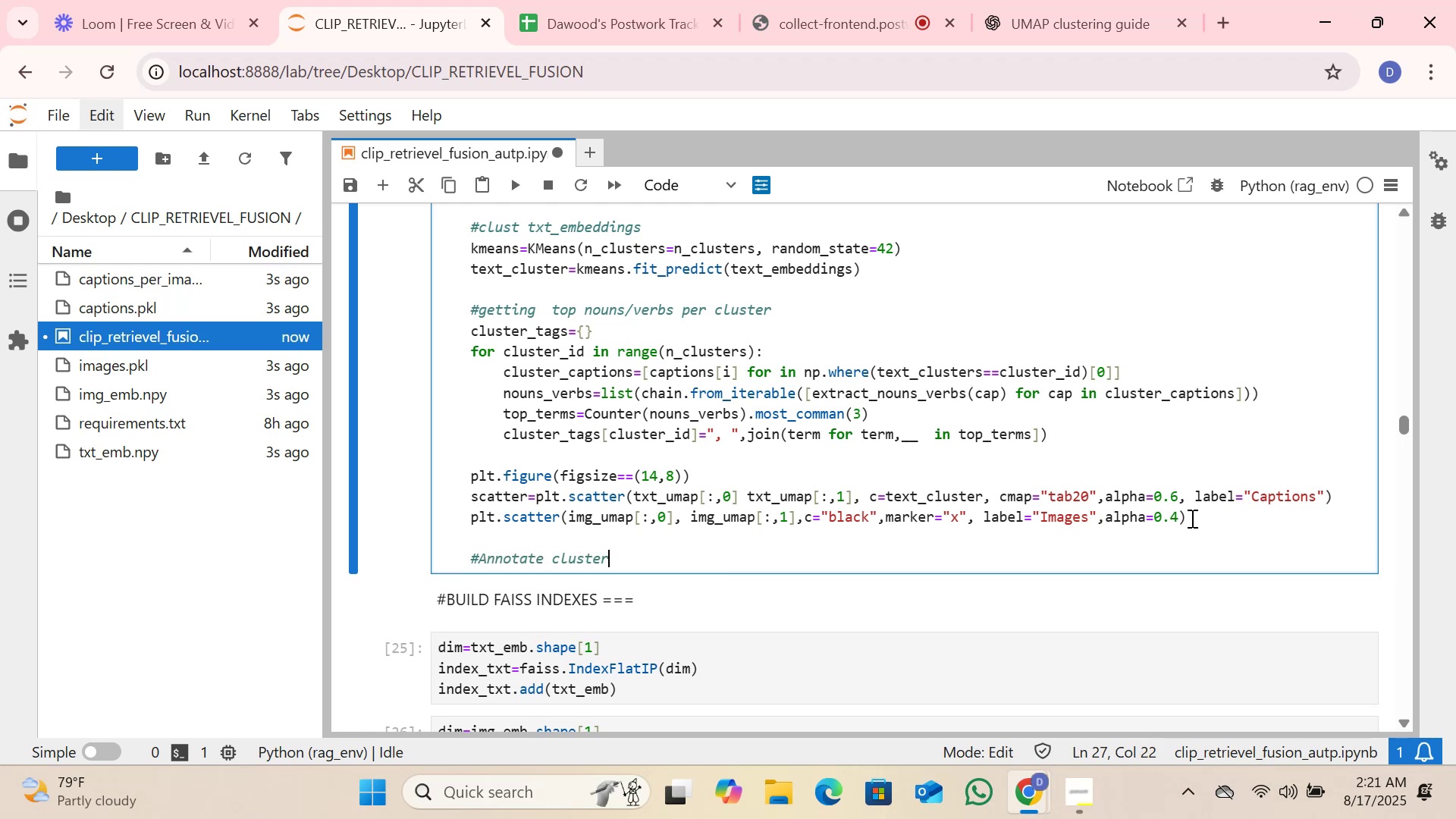 
key(Enter)
 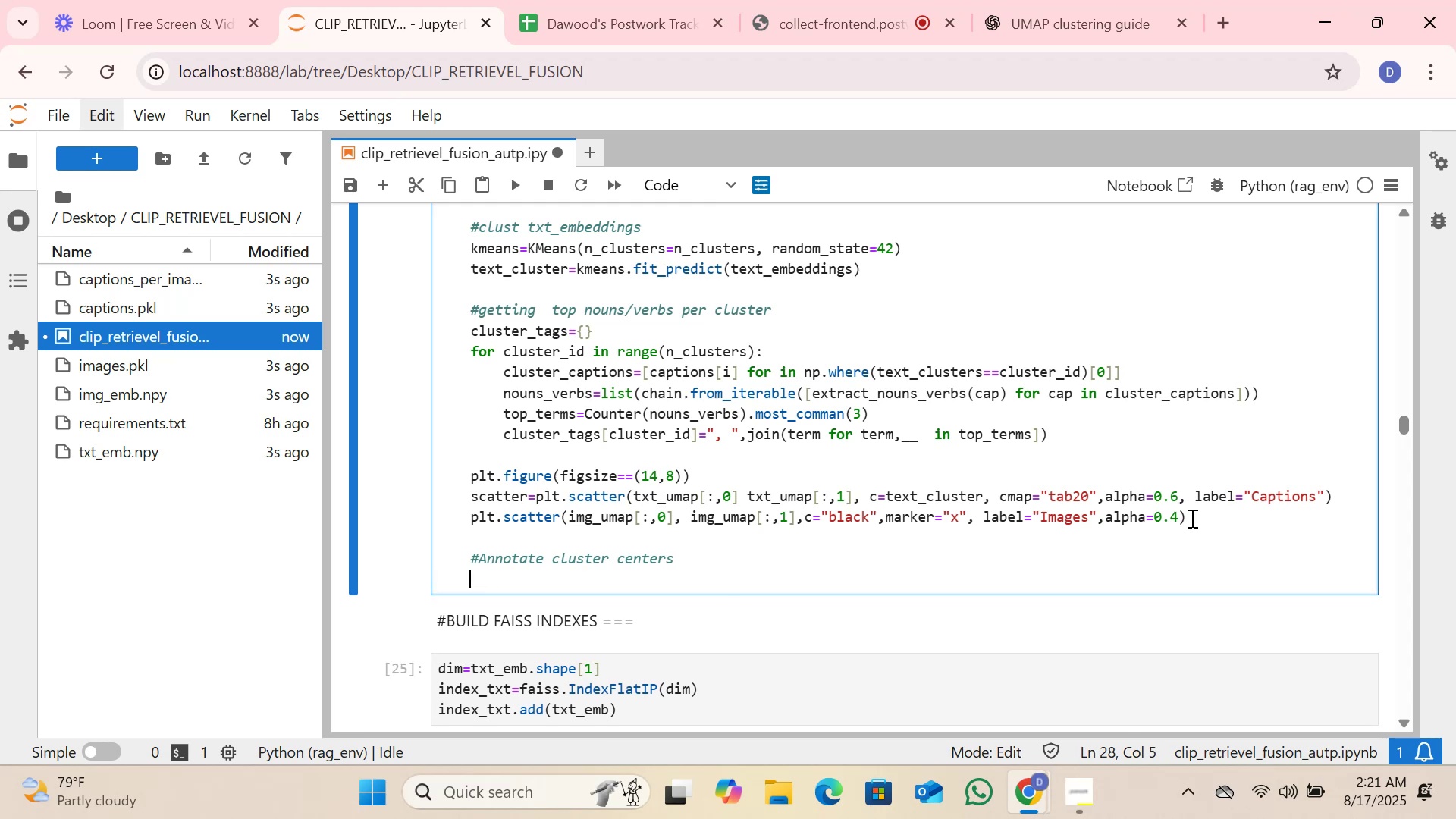 
type(centers=K)
key(Backspace)
type(k)
key(Tab)
 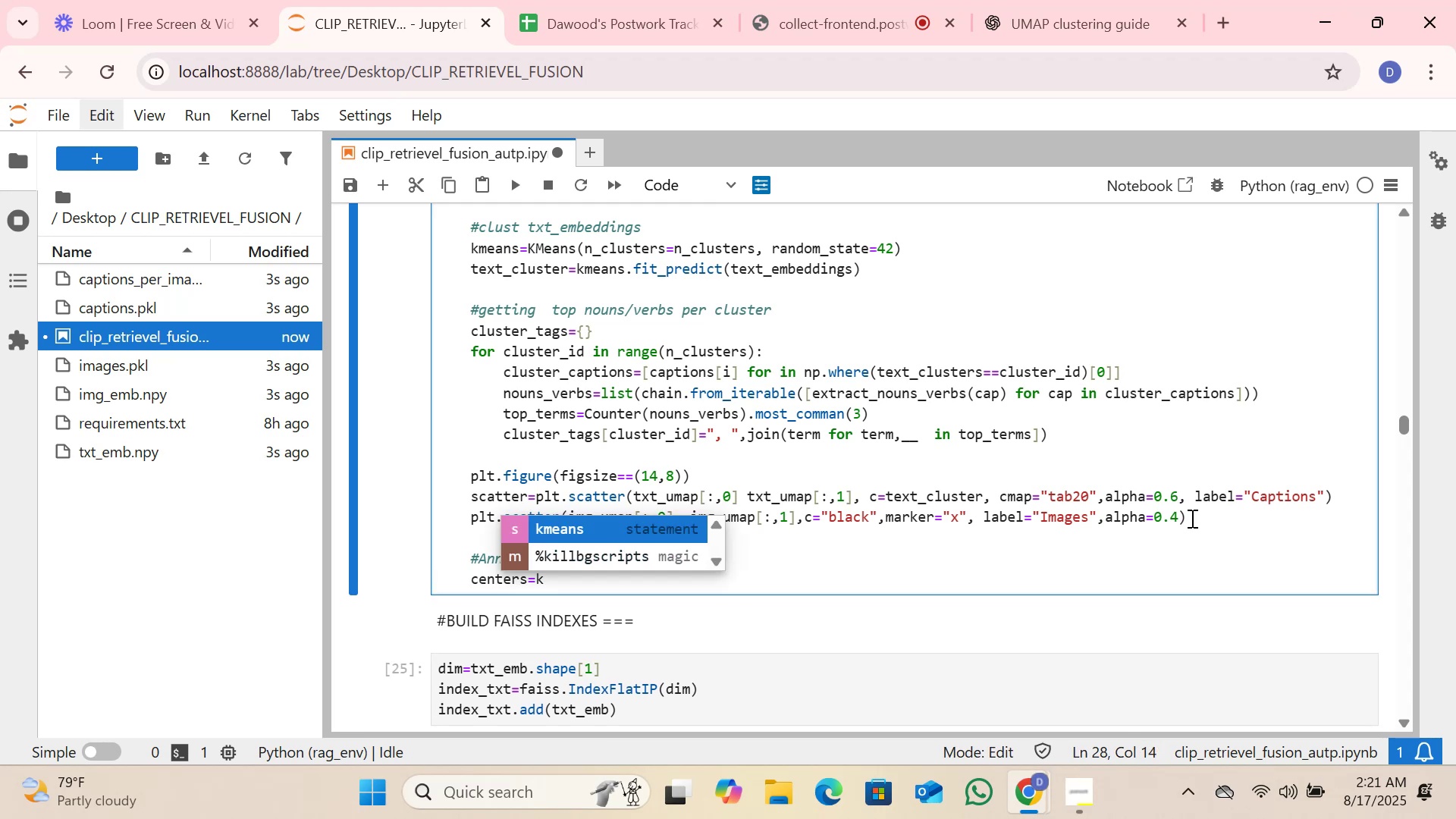 
key(Enter)
 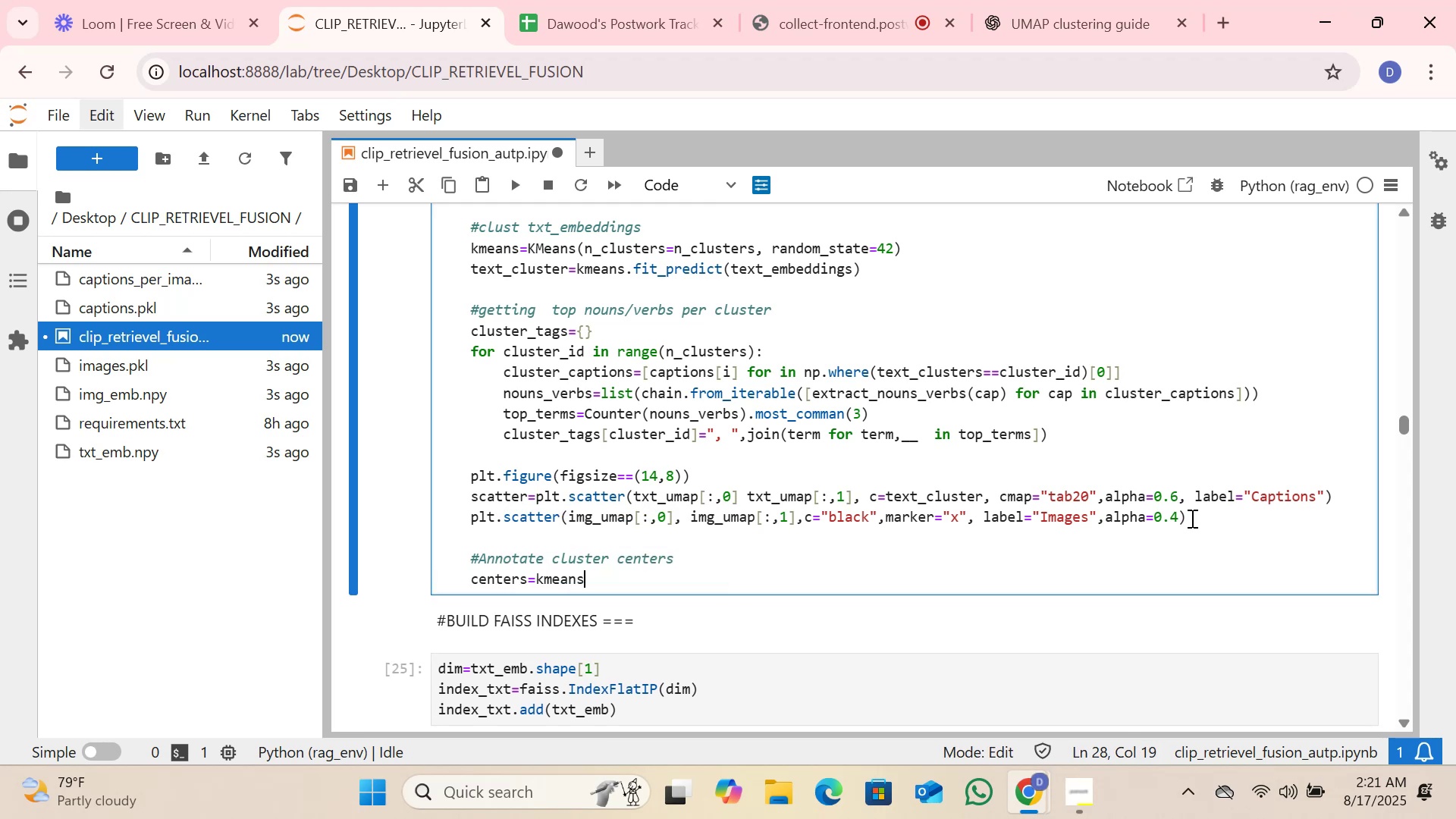 
type(.cl)
key(Tab)
 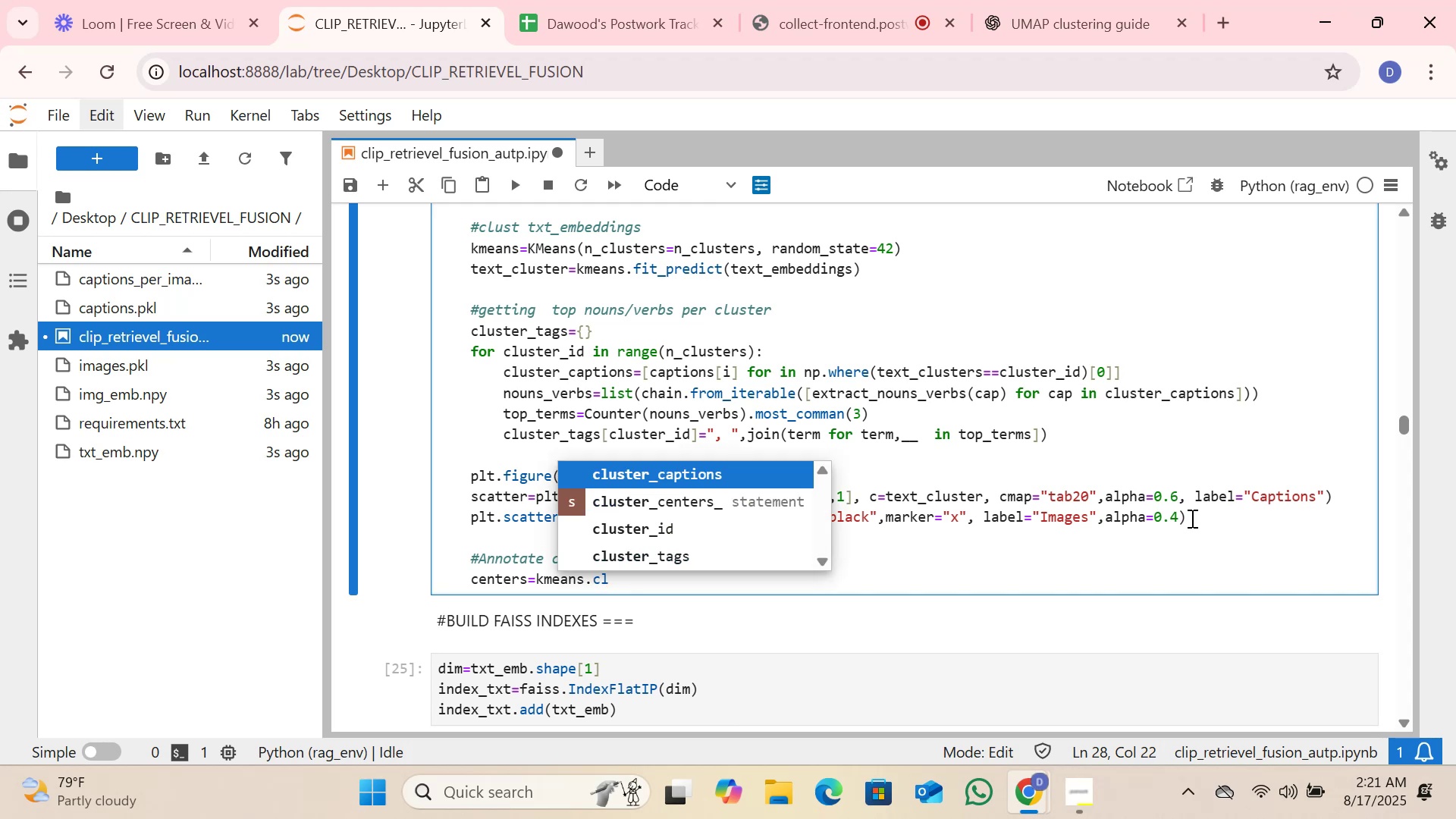 
key(ArrowDown)
 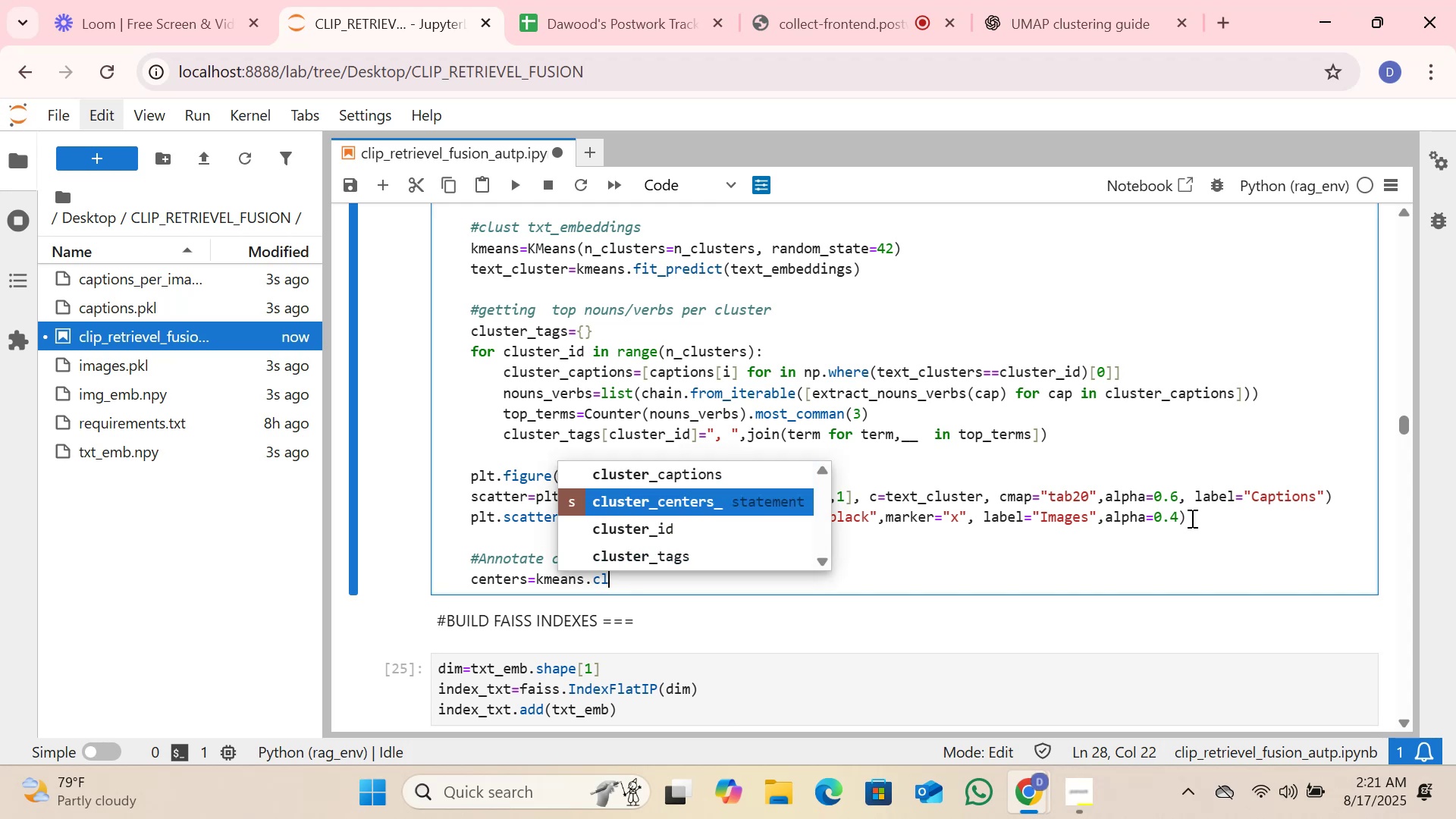 
key(Enter)
 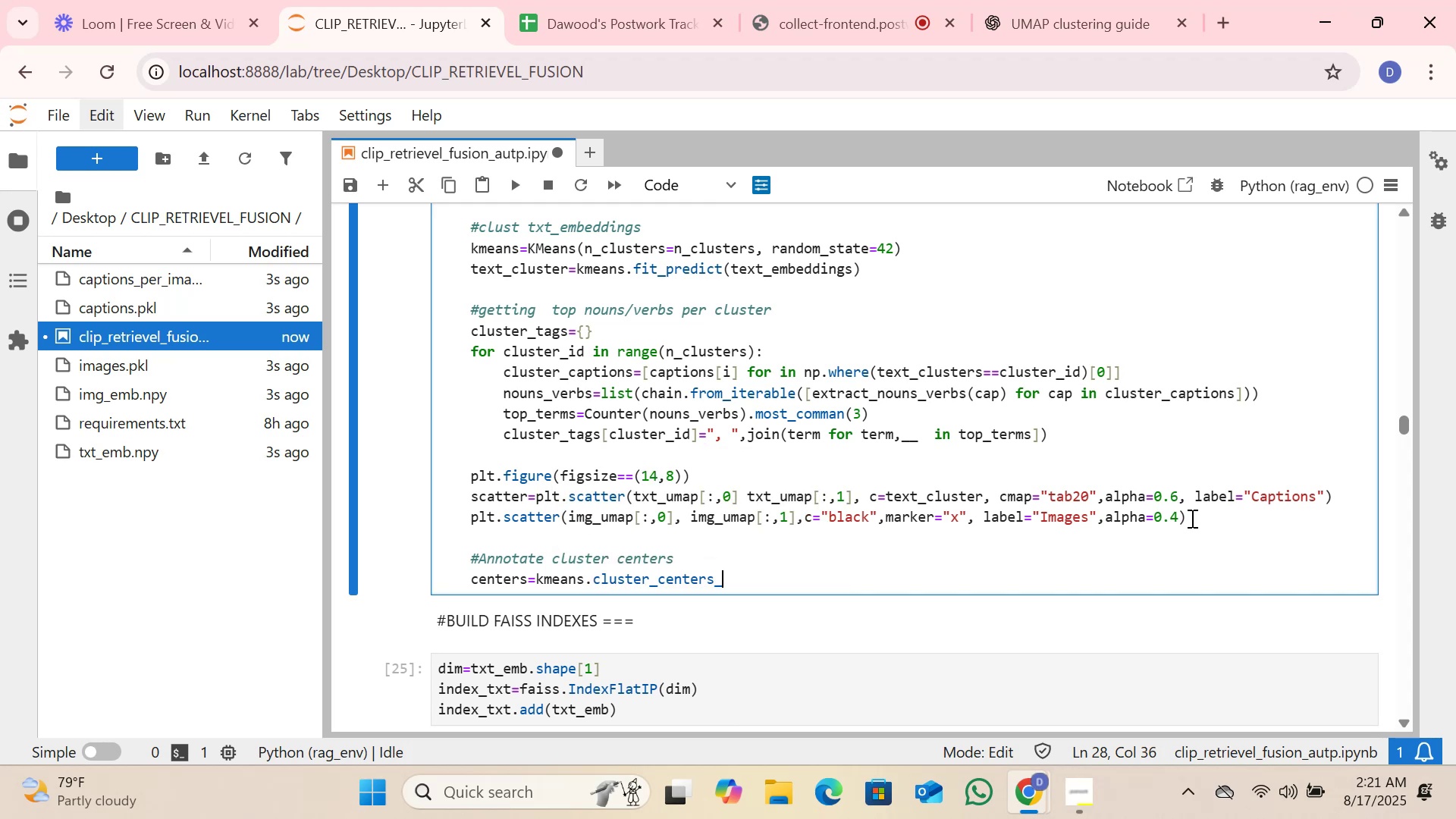 
key(Enter)
 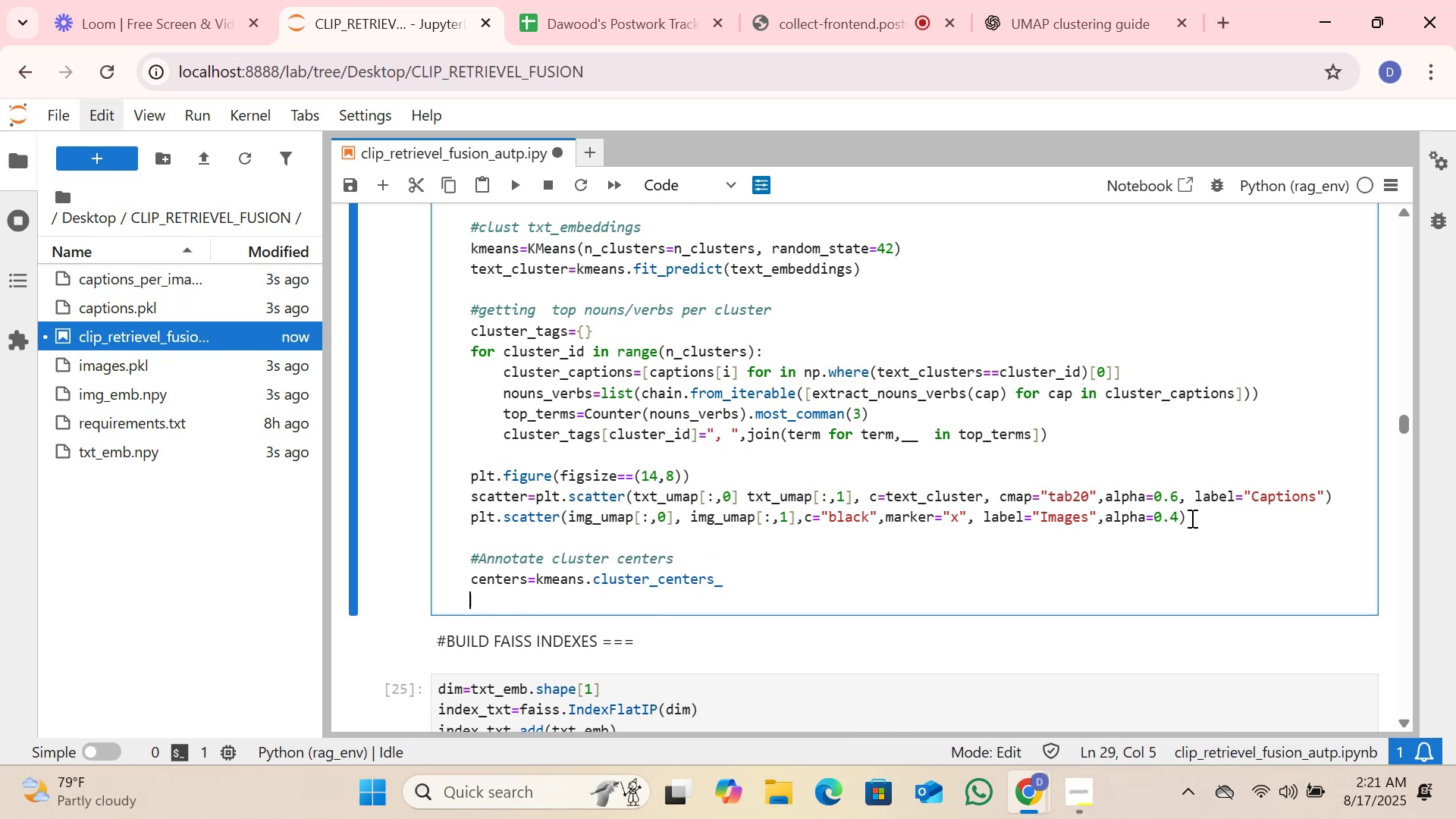 
type(center)
key(Tab)
 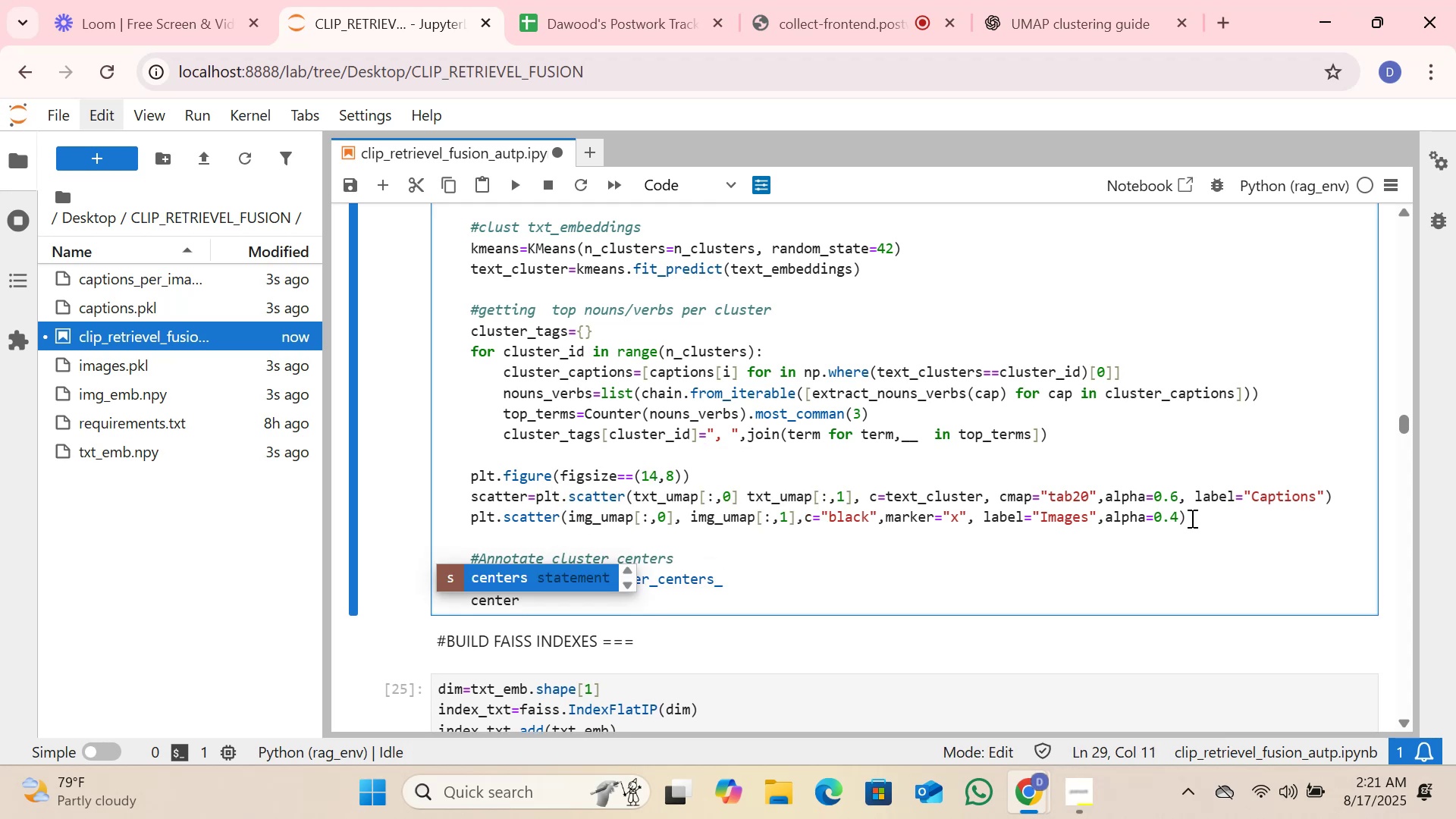 
key(Enter)
 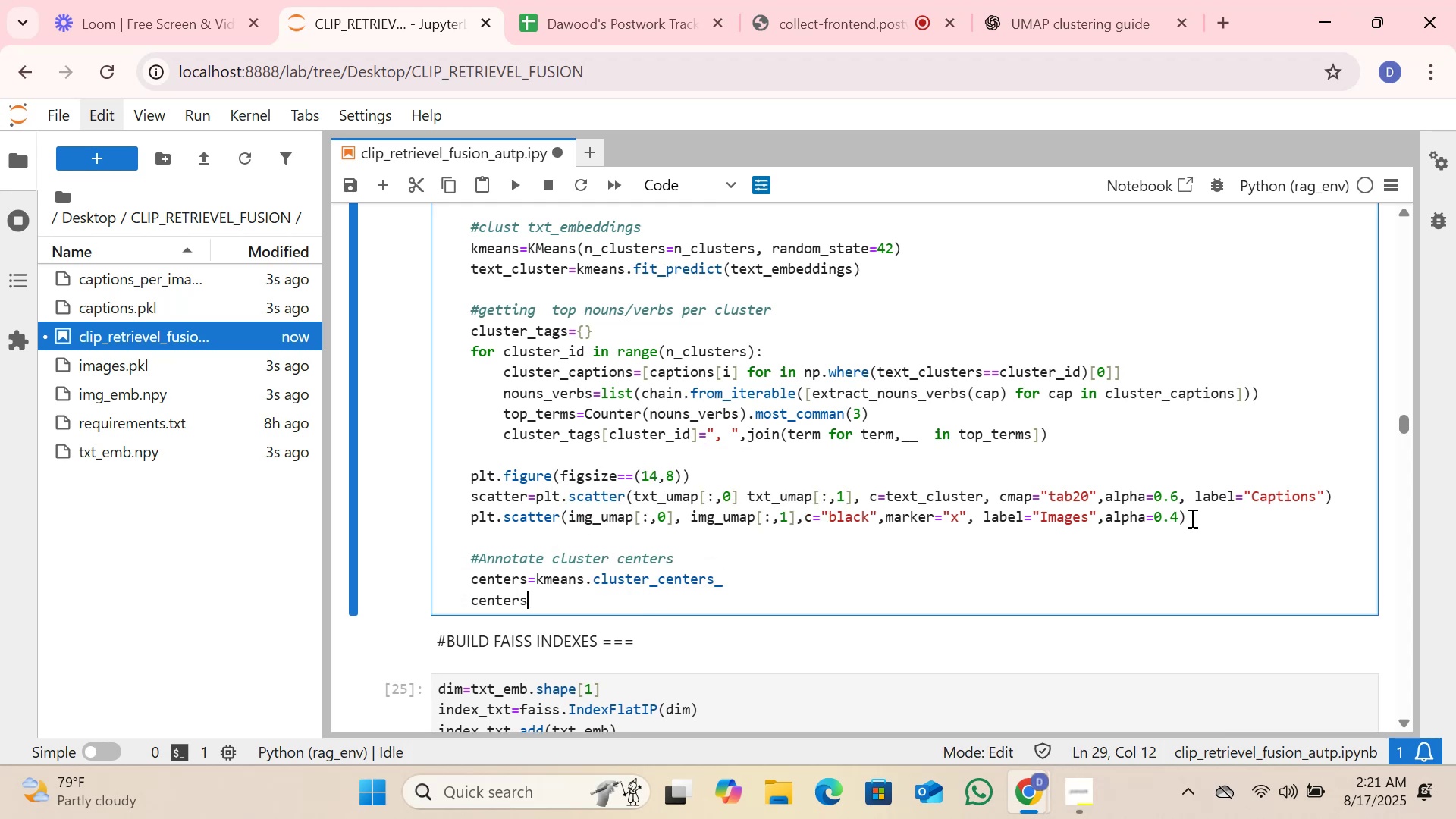 
type(=)
key(Backspace)
key(Tab)
type(_umap=redu)
key(Tab)
 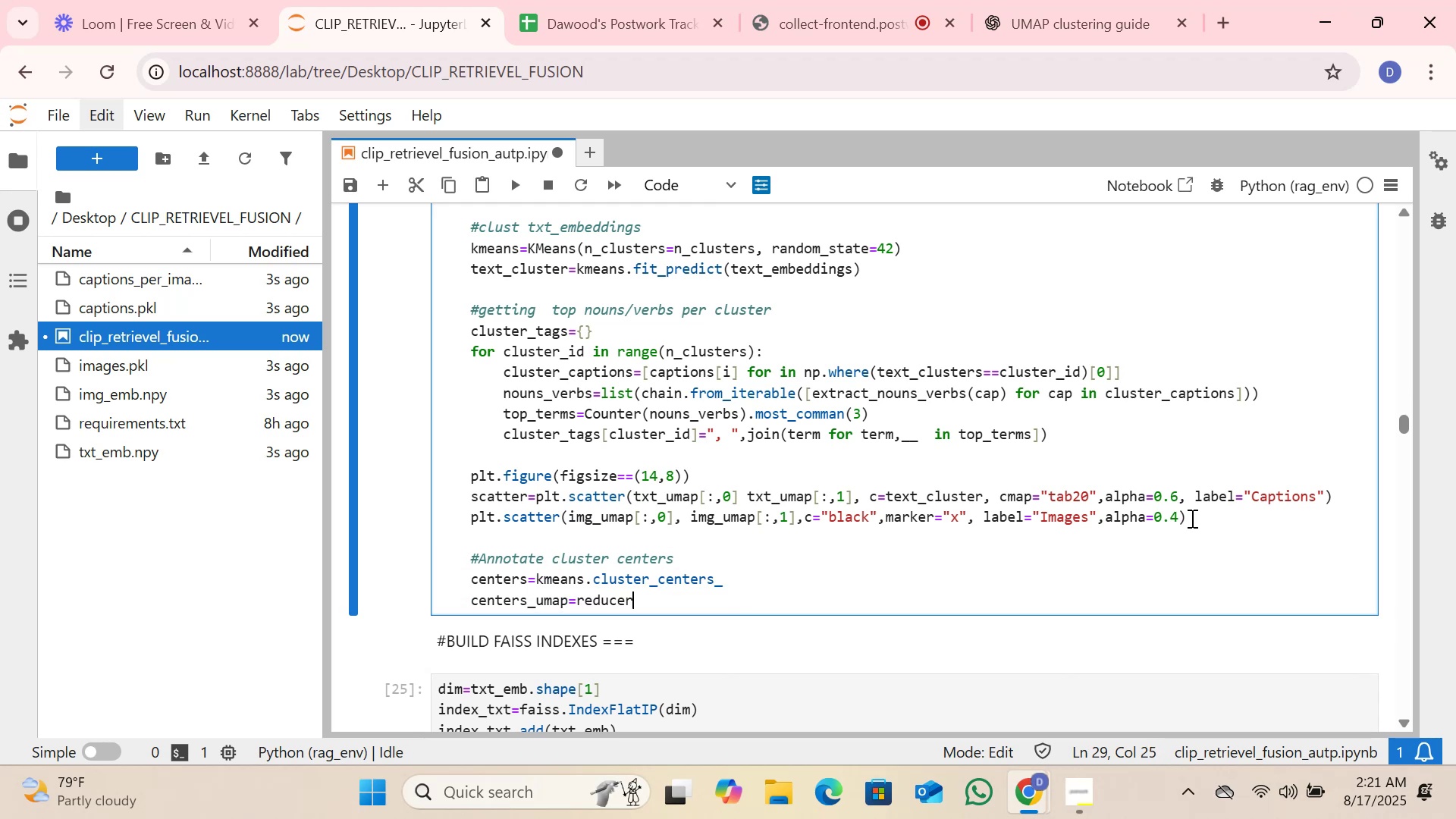 
 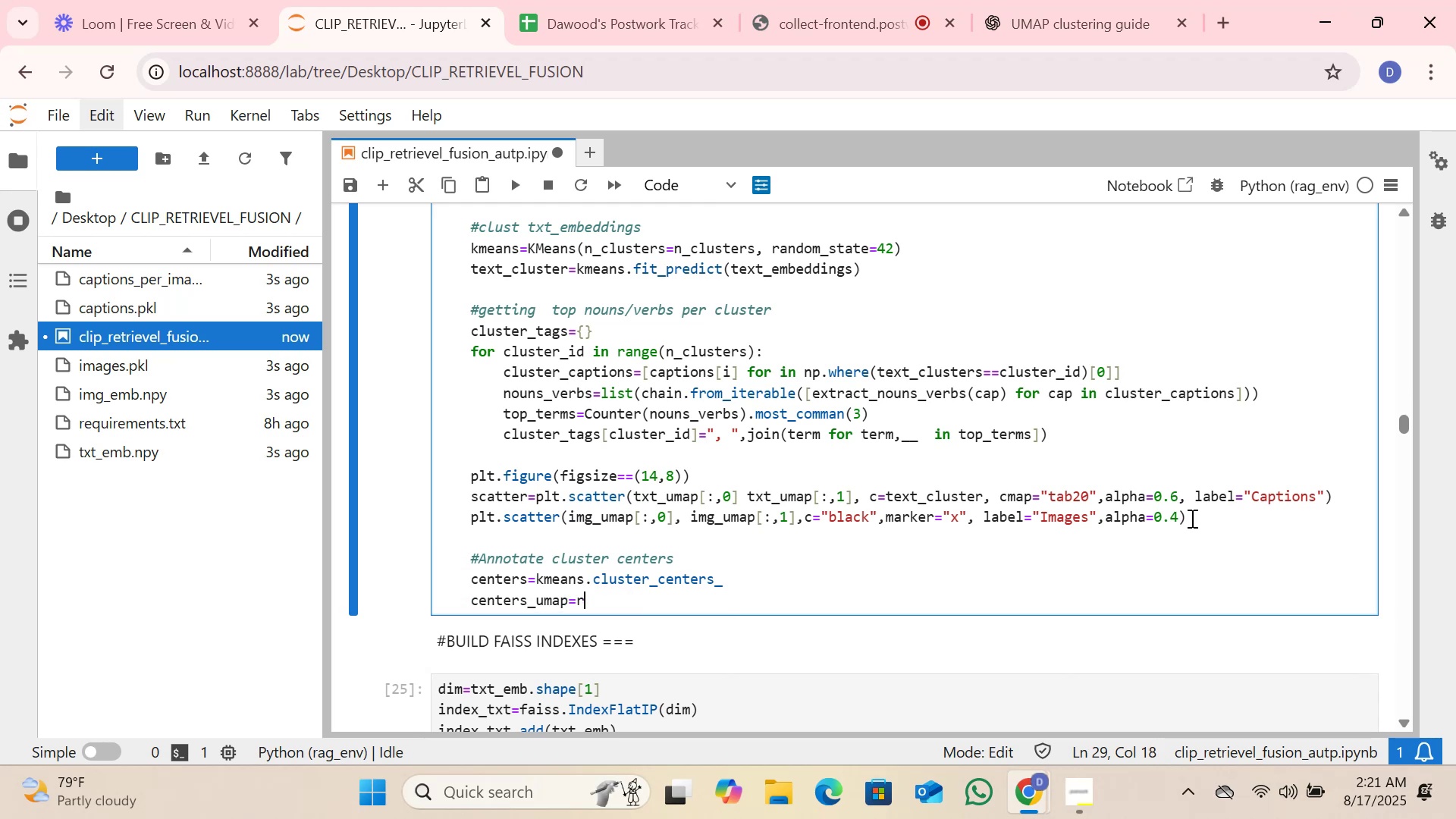 
key(Enter)
 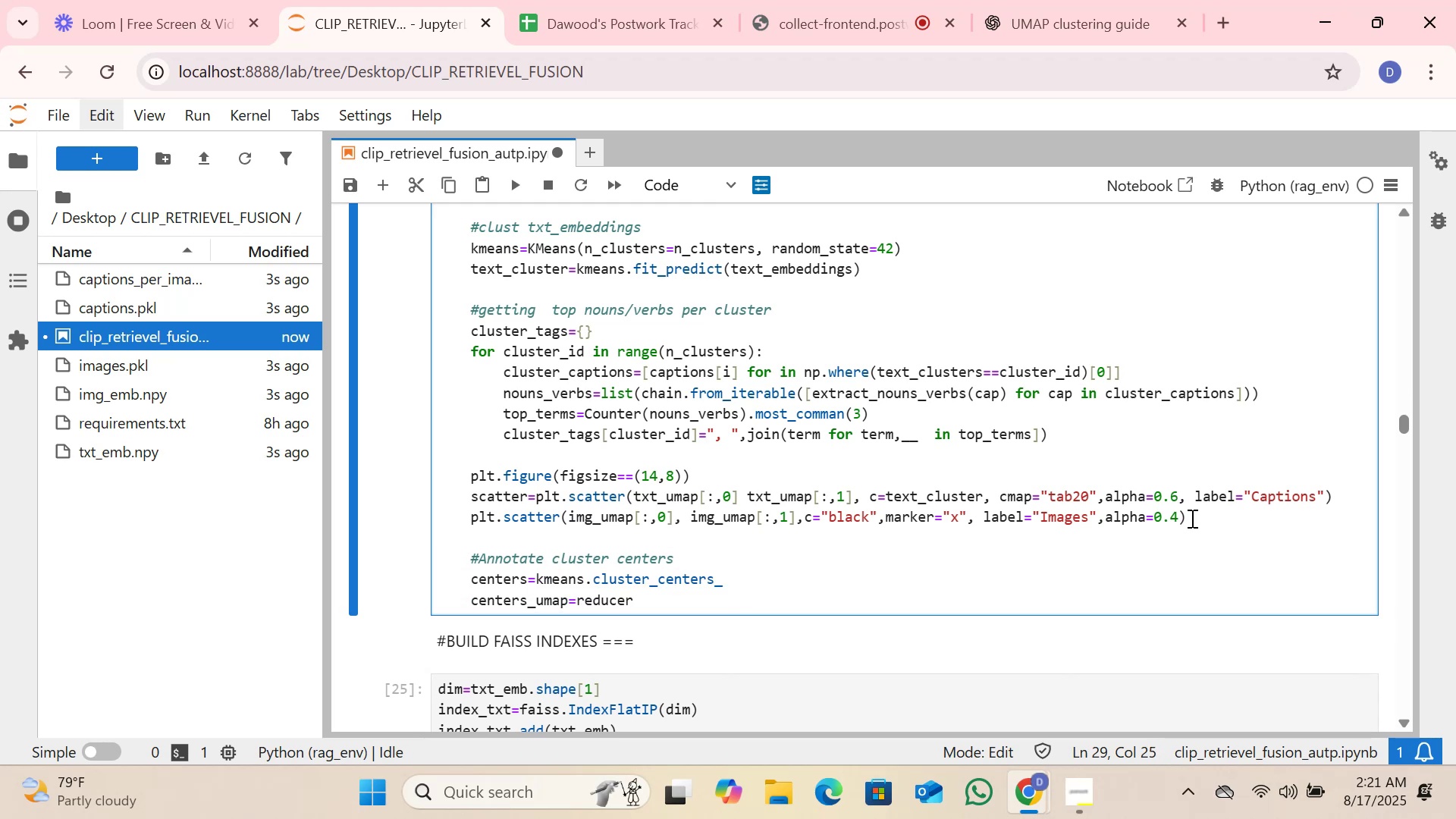 
type(.)
key(Tab)
type(tran)
 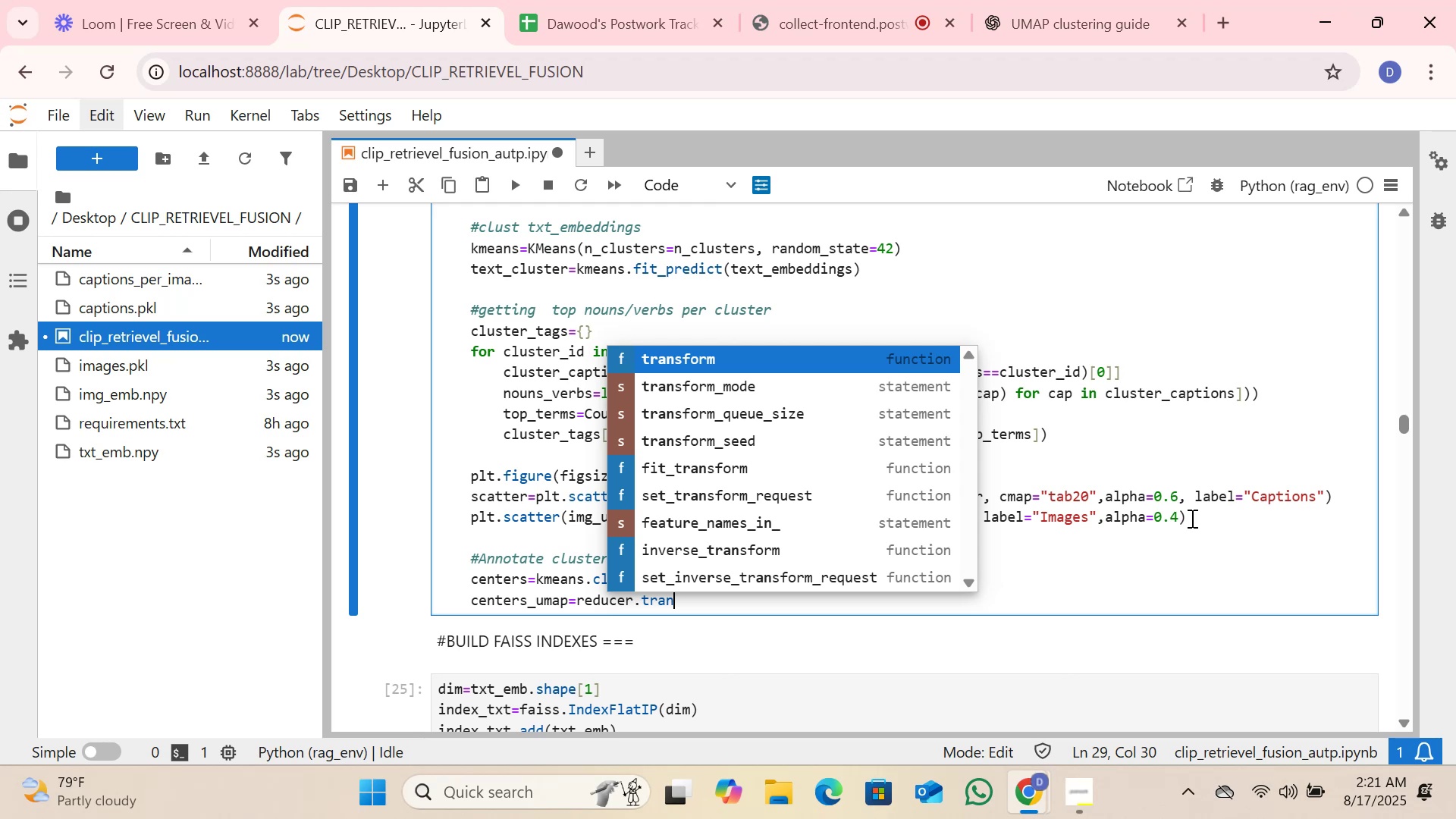 
key(Enter)
 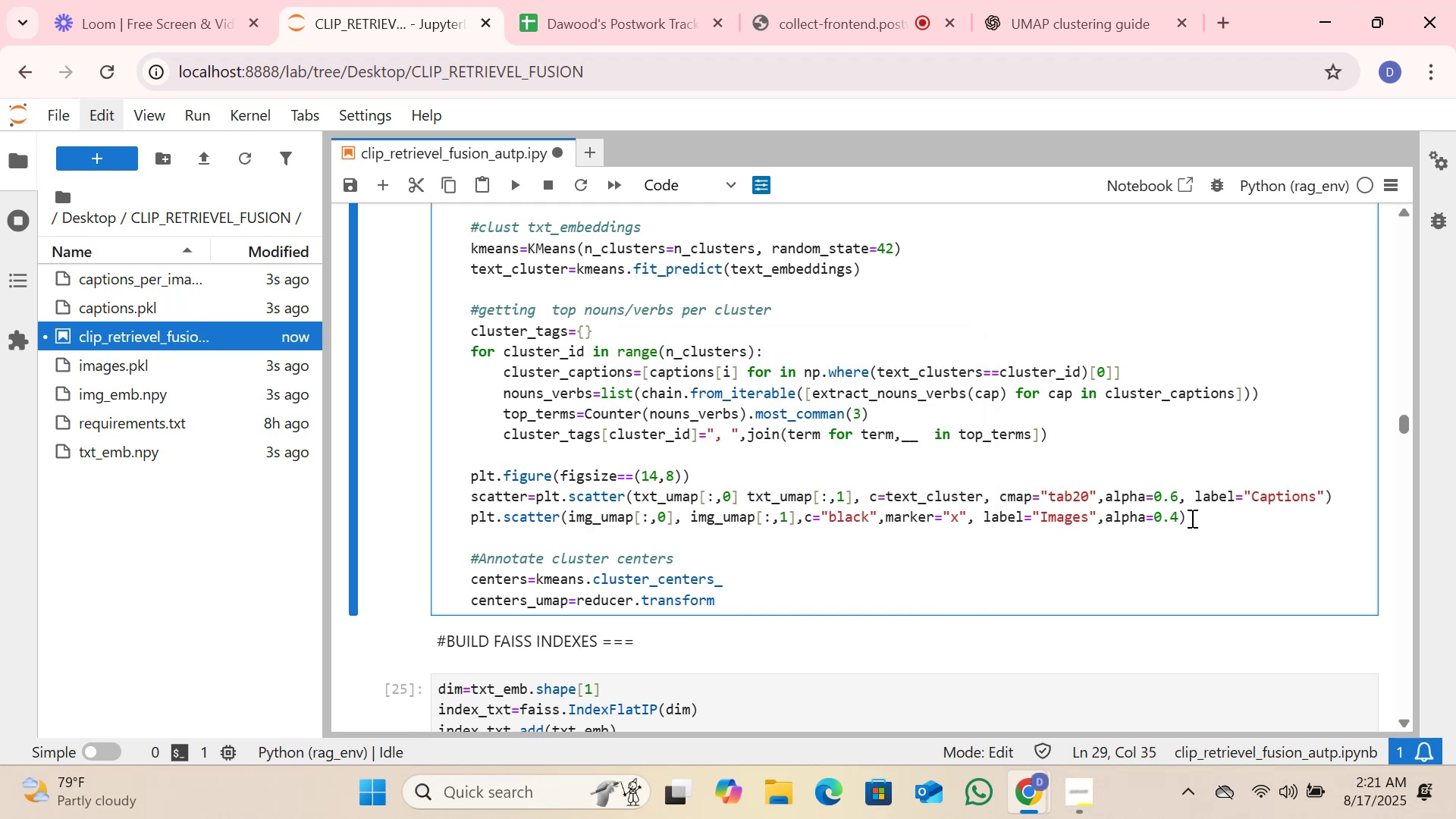 
type((centers))
 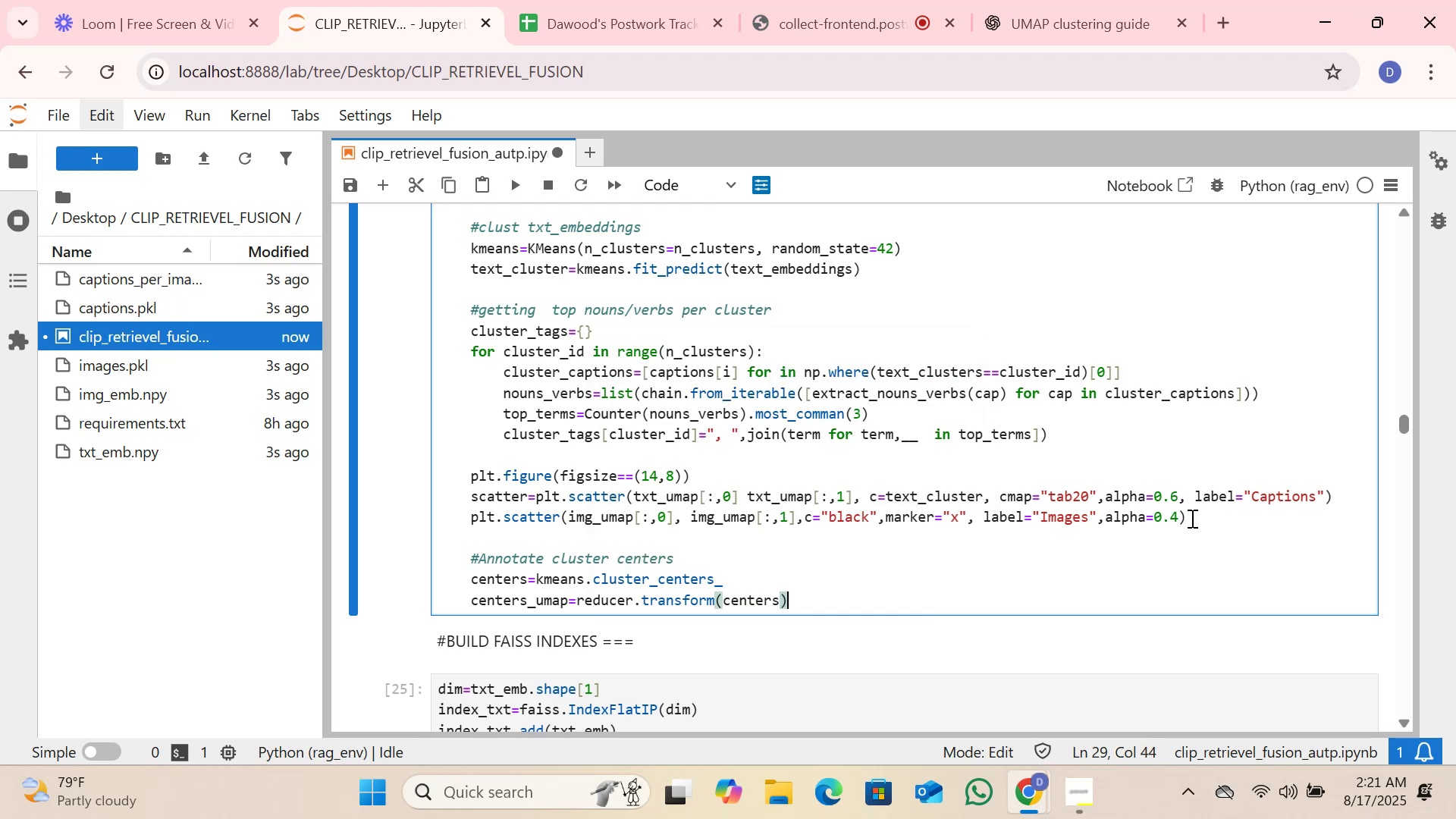 
key(Enter)
 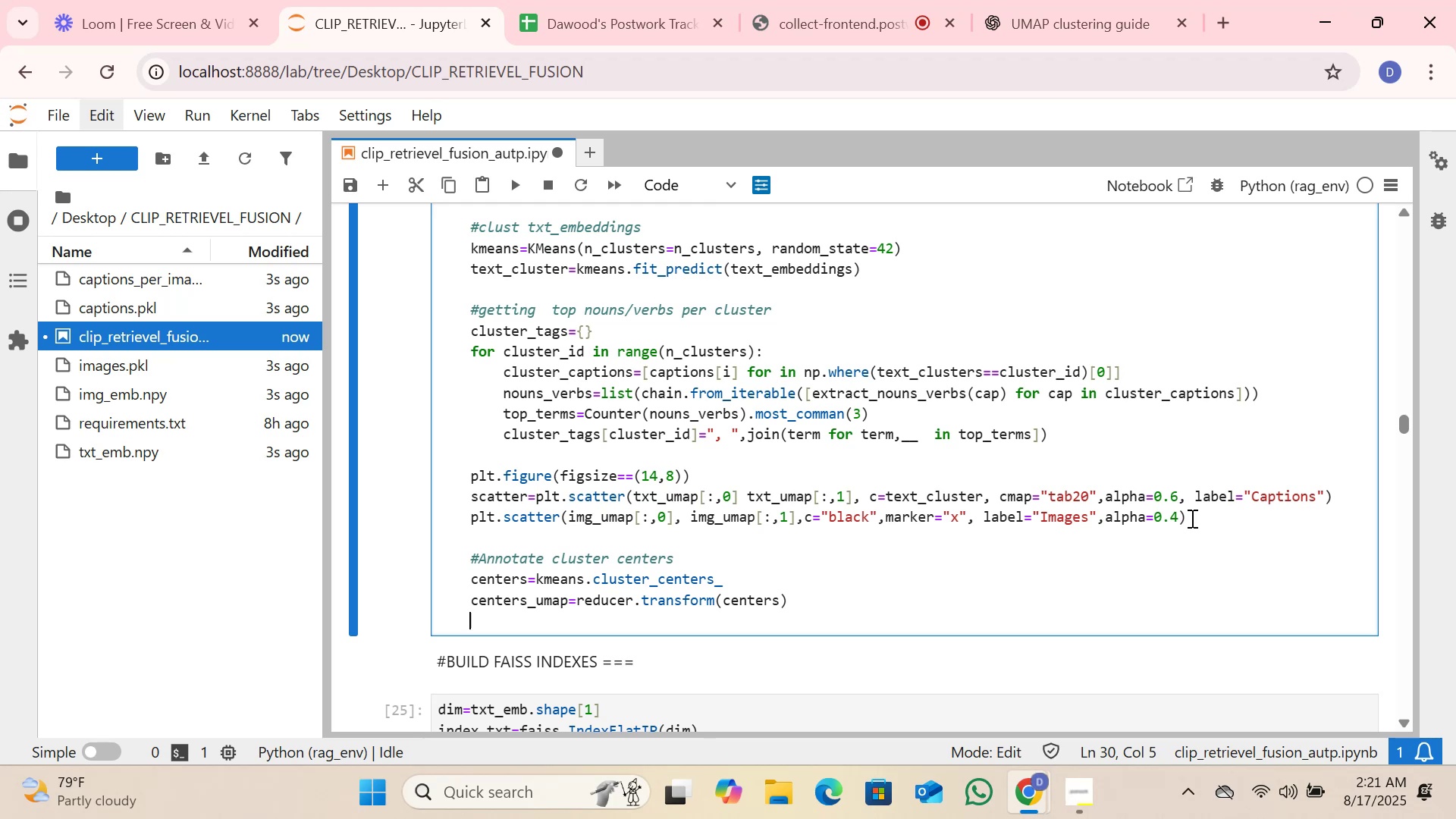 
type(for  clust)
key(Tab)
 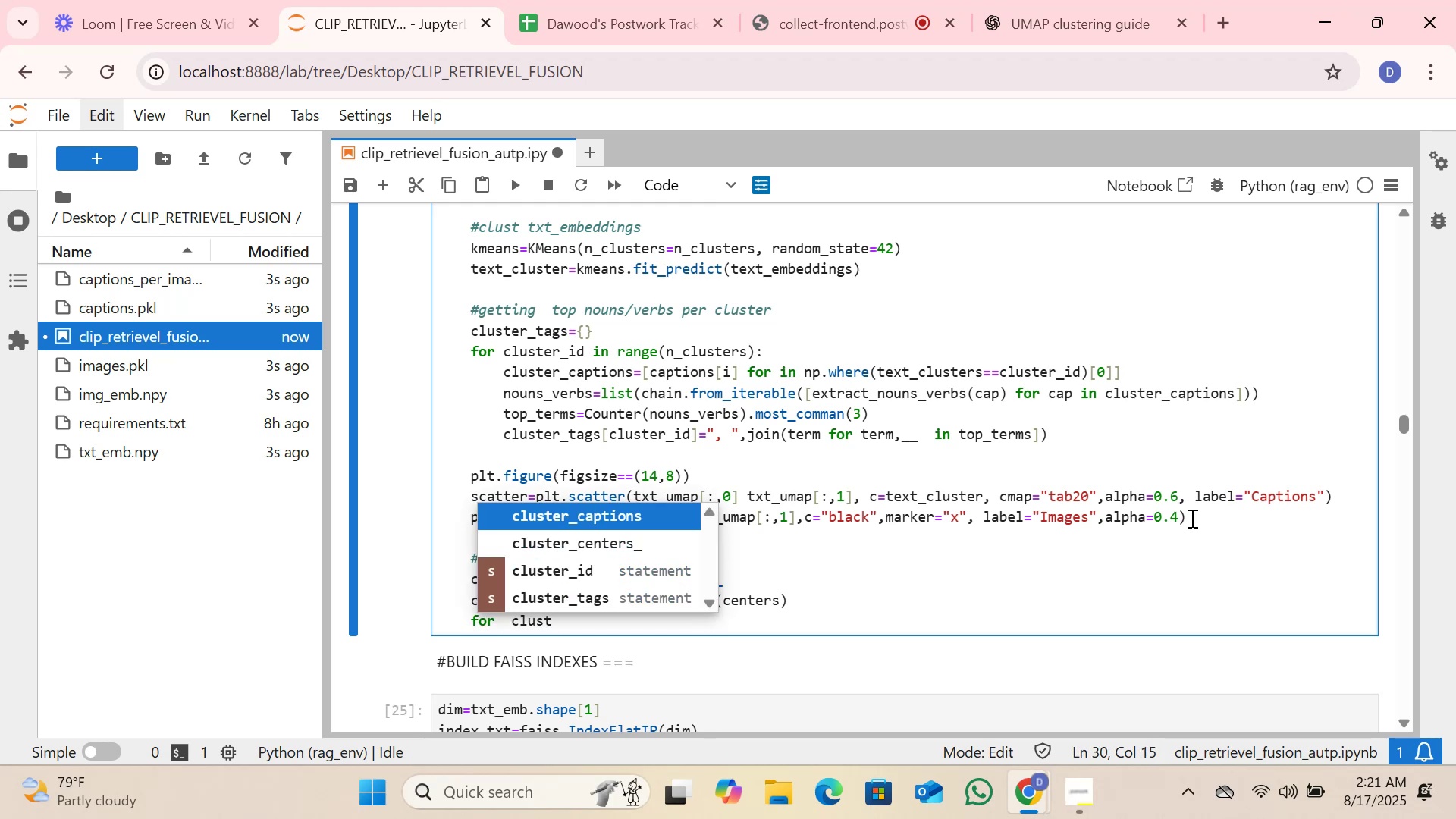 
hold_key(key=ShiftLeft, duration=1.51)
 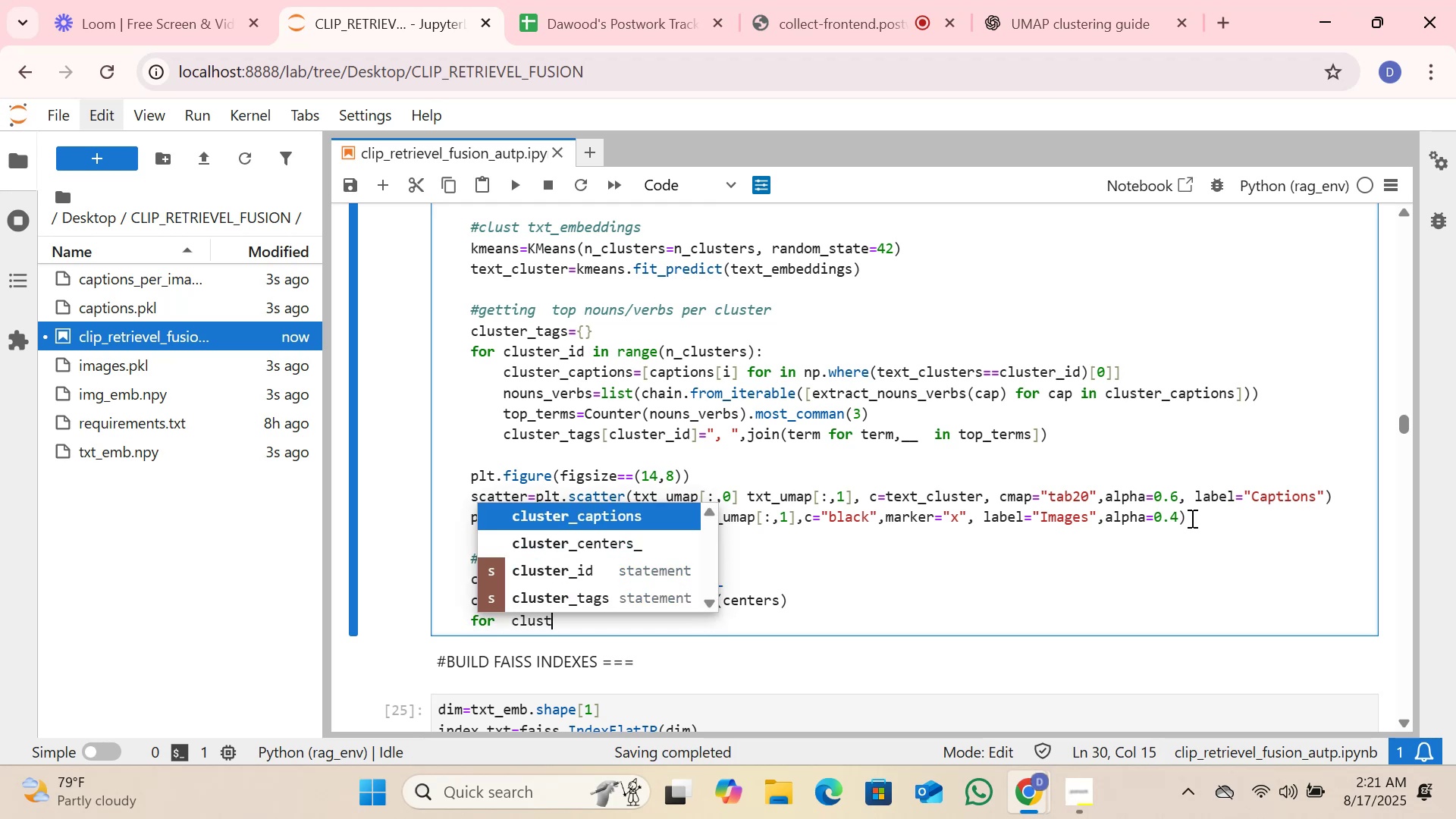 
type(_id)
key(Backspace)
key(Backspace)
key(Backspace)
 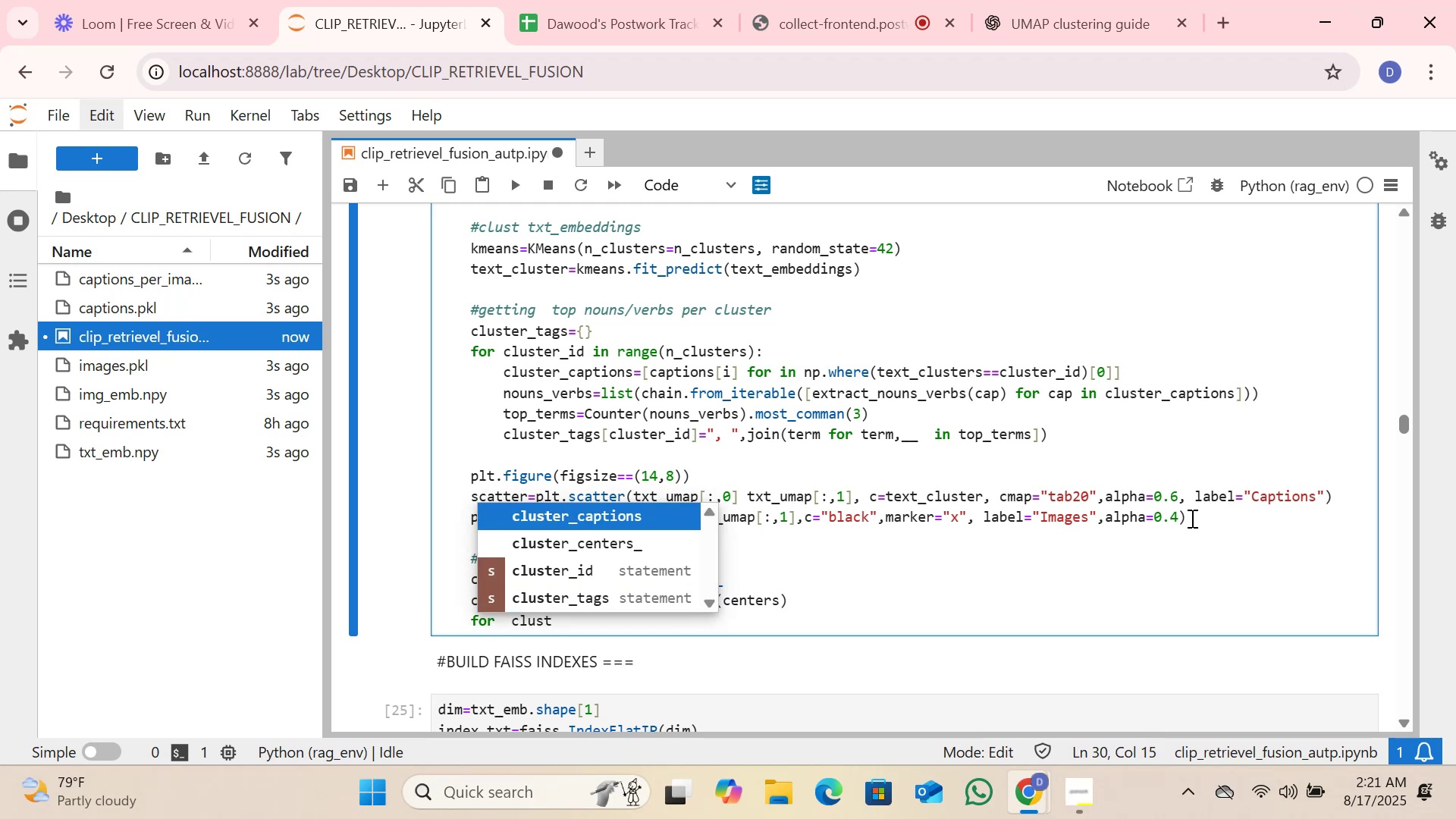 
key(ArrowDown)
 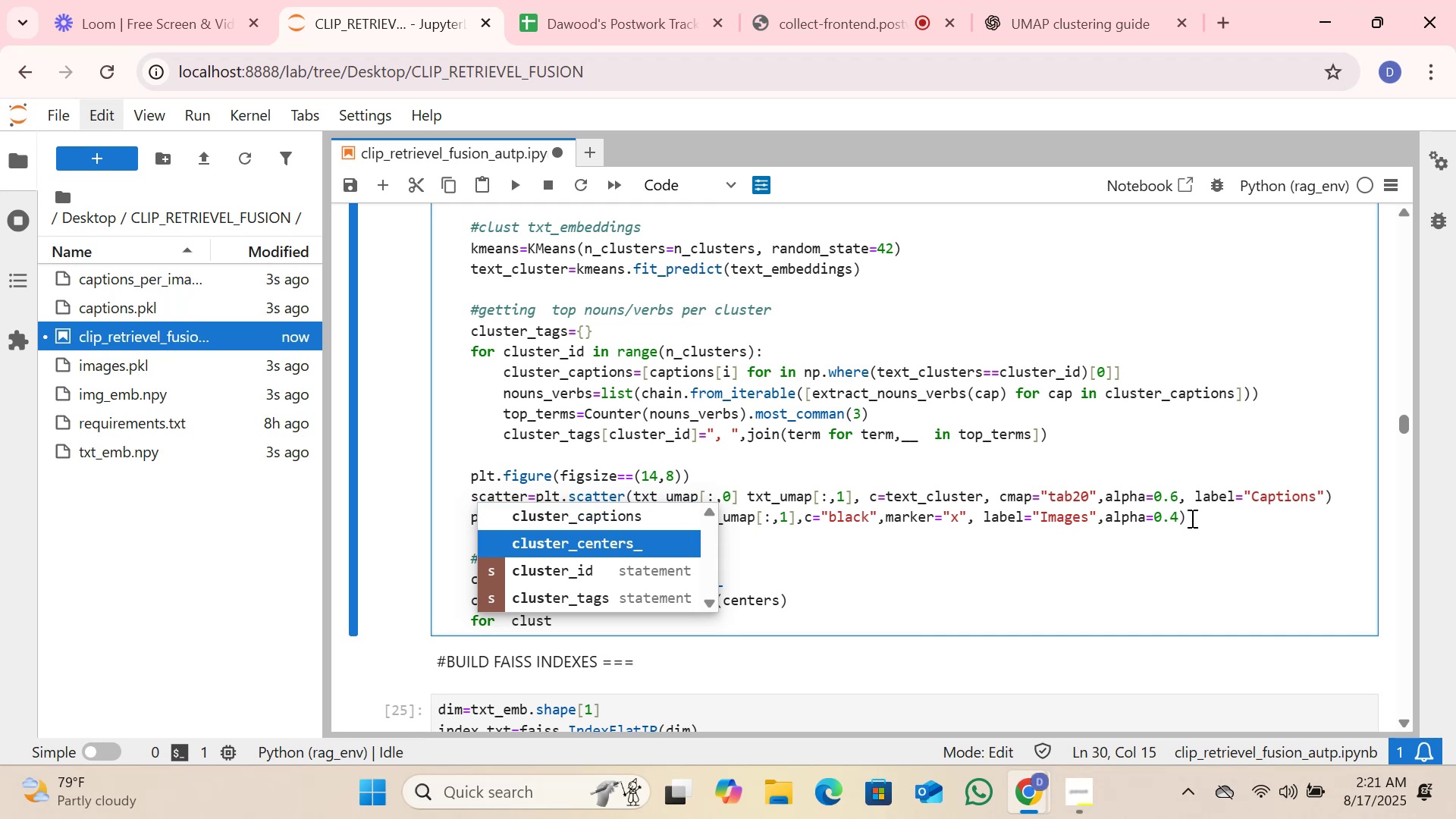 
key(ArrowDown)
 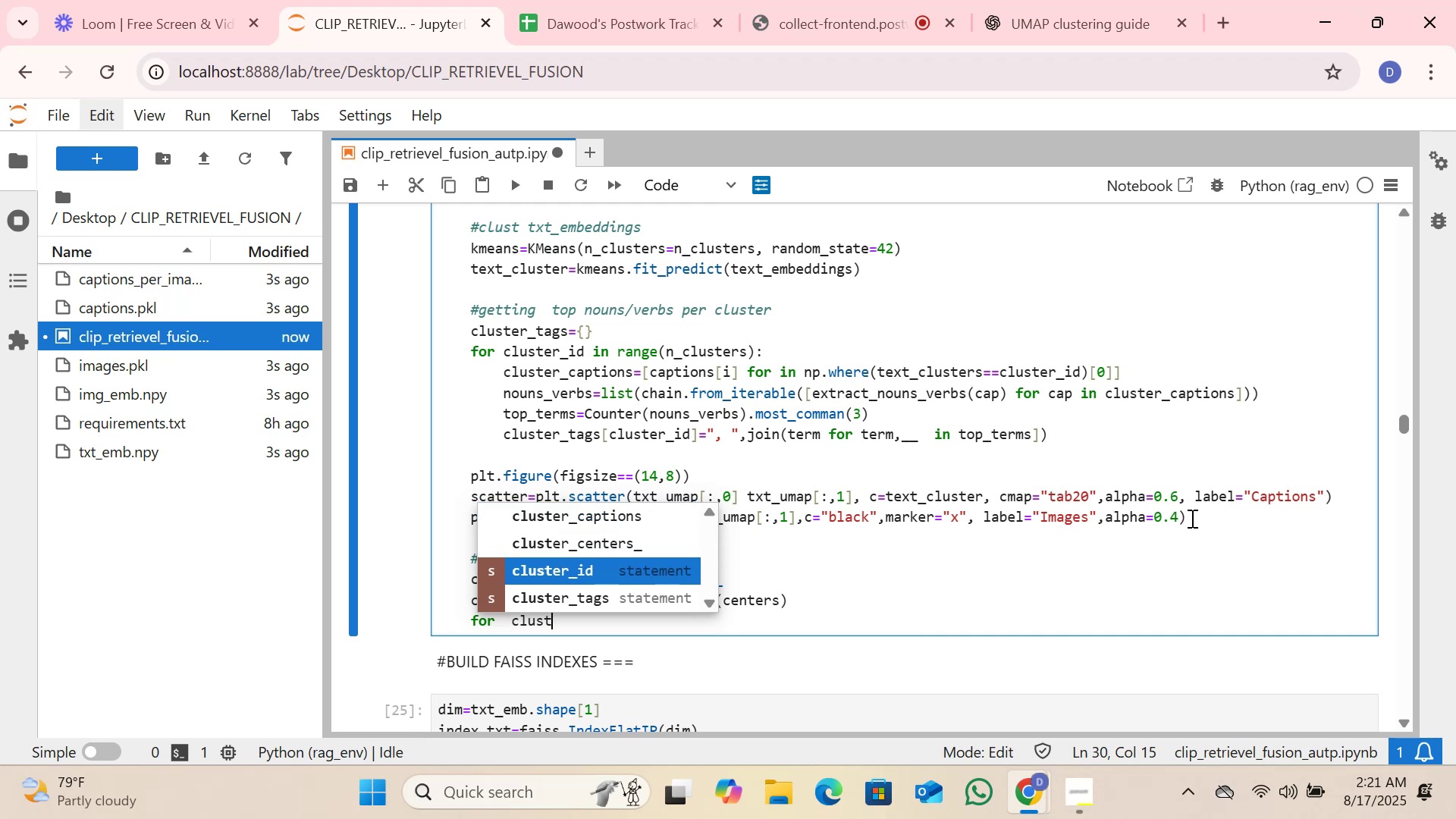 
key(Enter)
 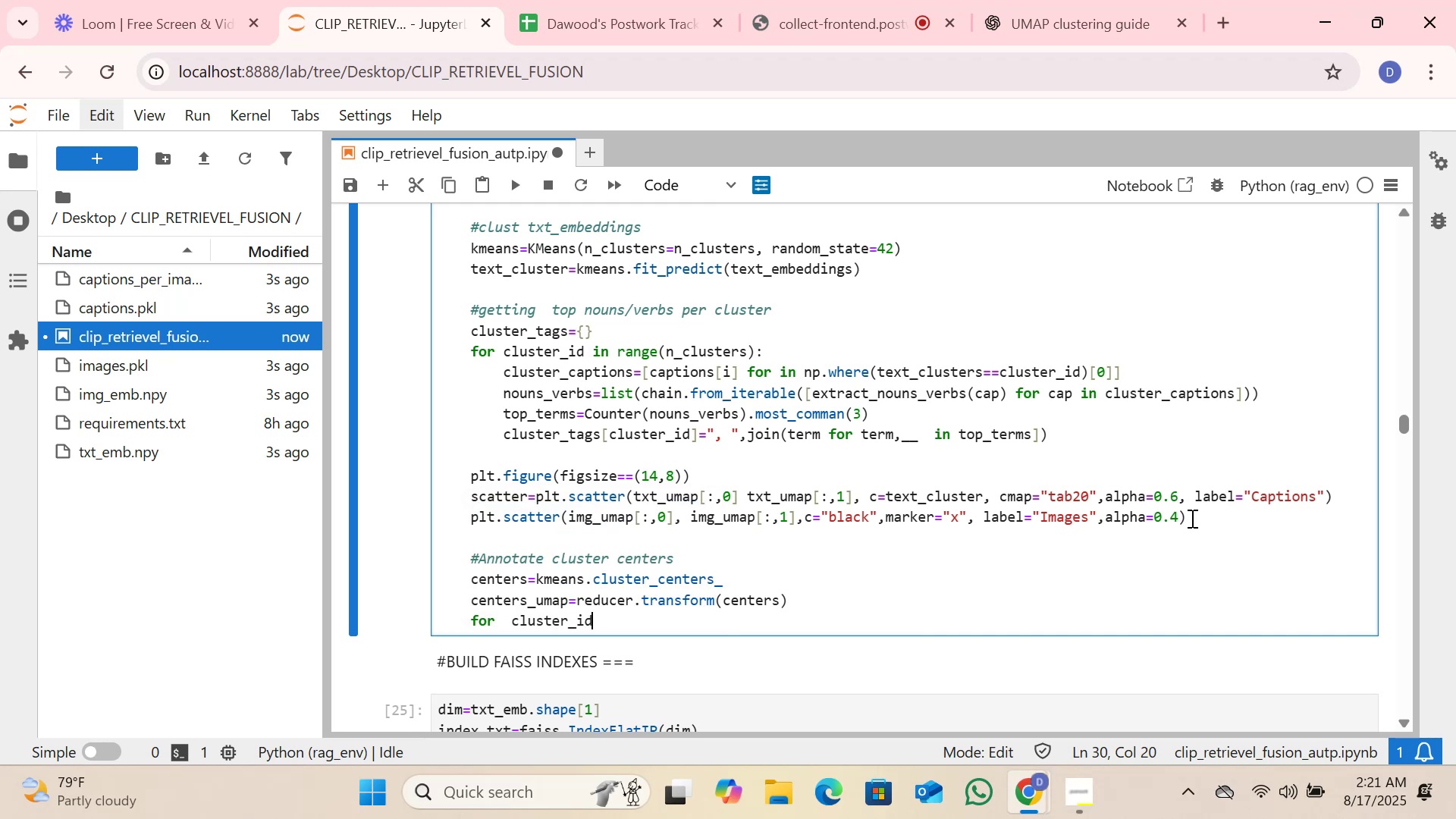 
type( e)
key(Backspace)
type(cen)
key(Backspace)
key(Backspace)
key(Backspace)
type(,c)
key(Backspace)
type( cnet)
key(Backspace)
key(Backspace)
key(Backspace)
type(enter in enu)
key(Tab)
type(m)
 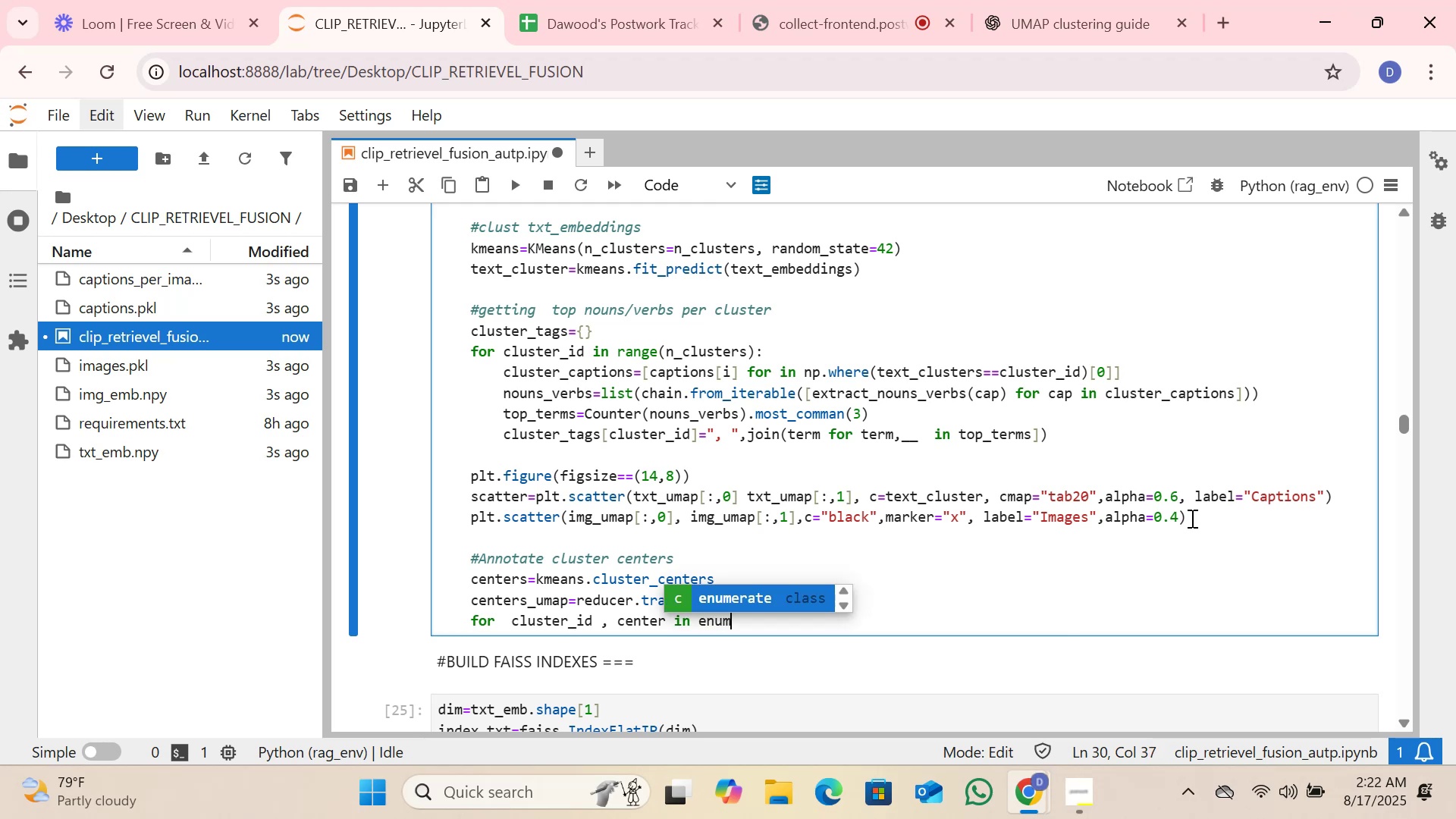 
key(Enter)
 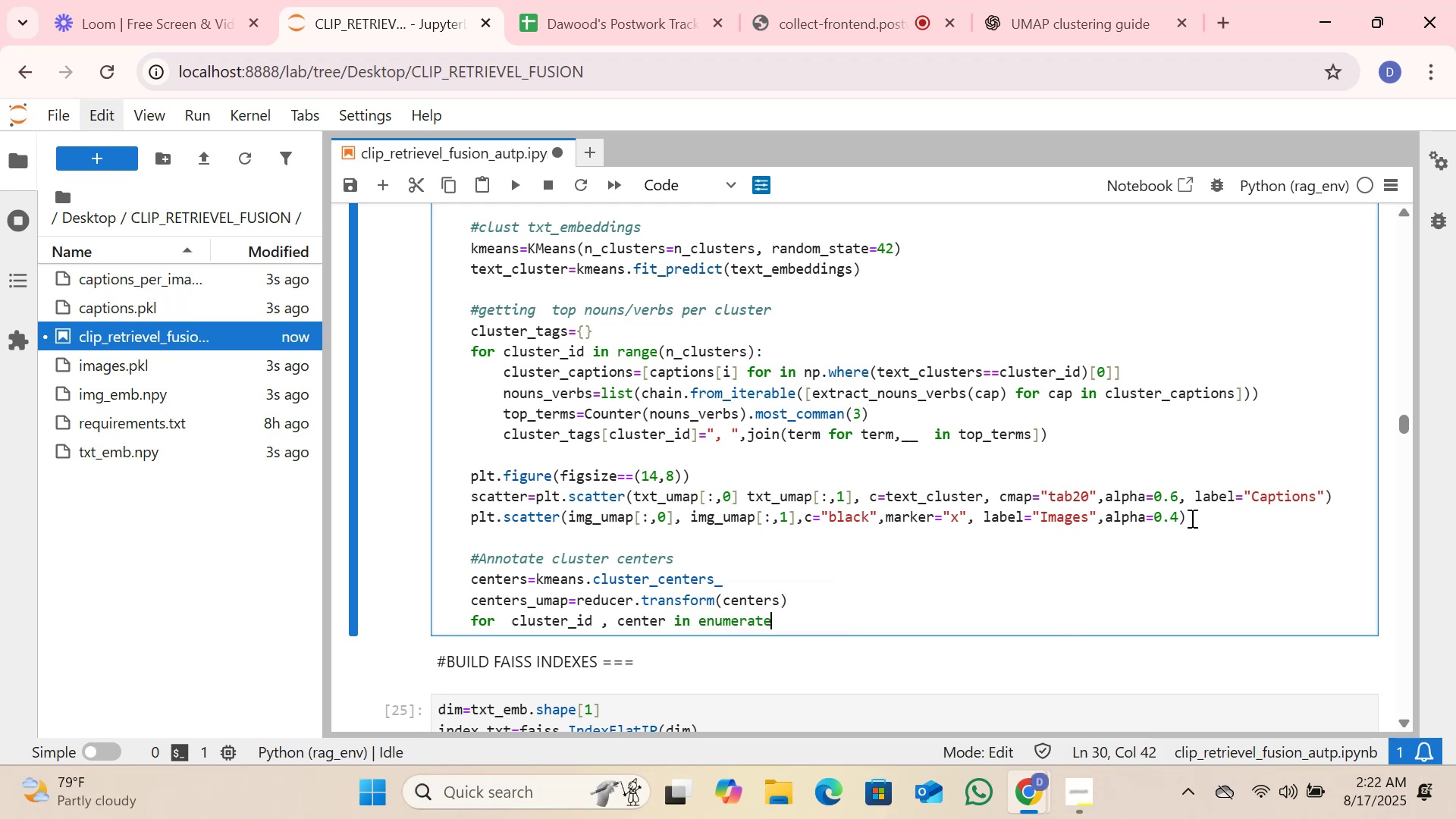 
type(())
 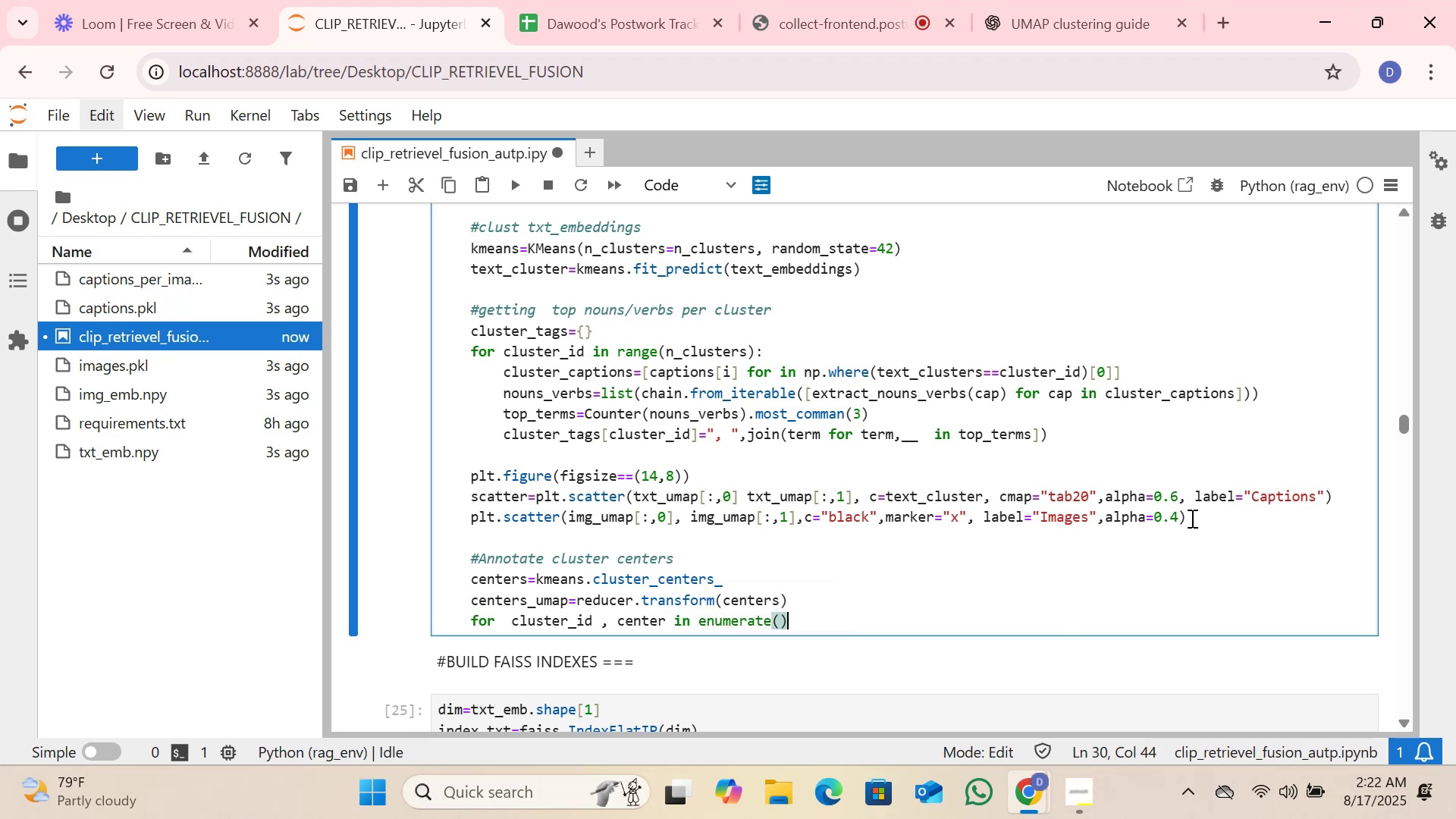 
key(ArrowLeft)
 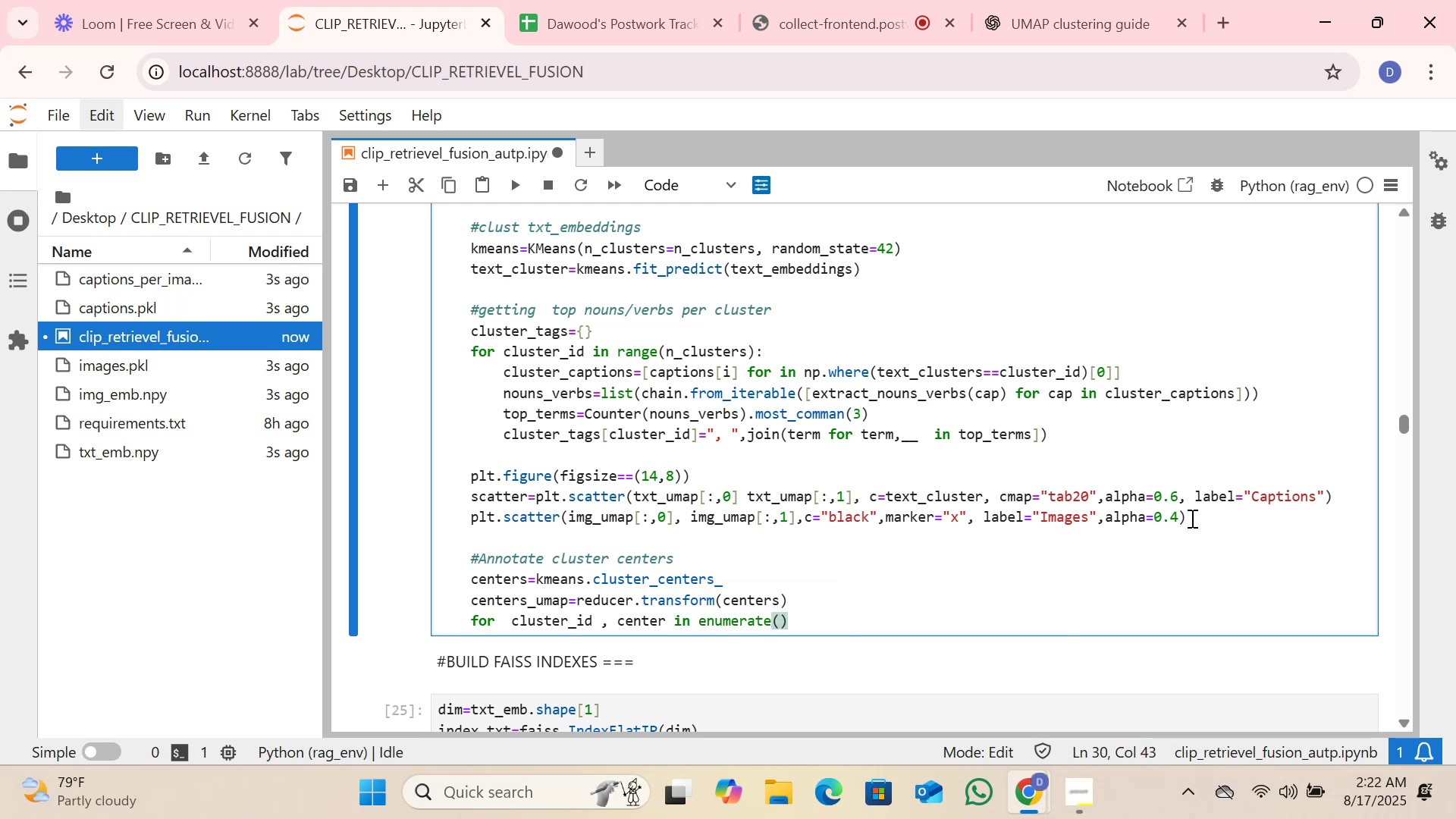 
type(centers)
key(Tab)
 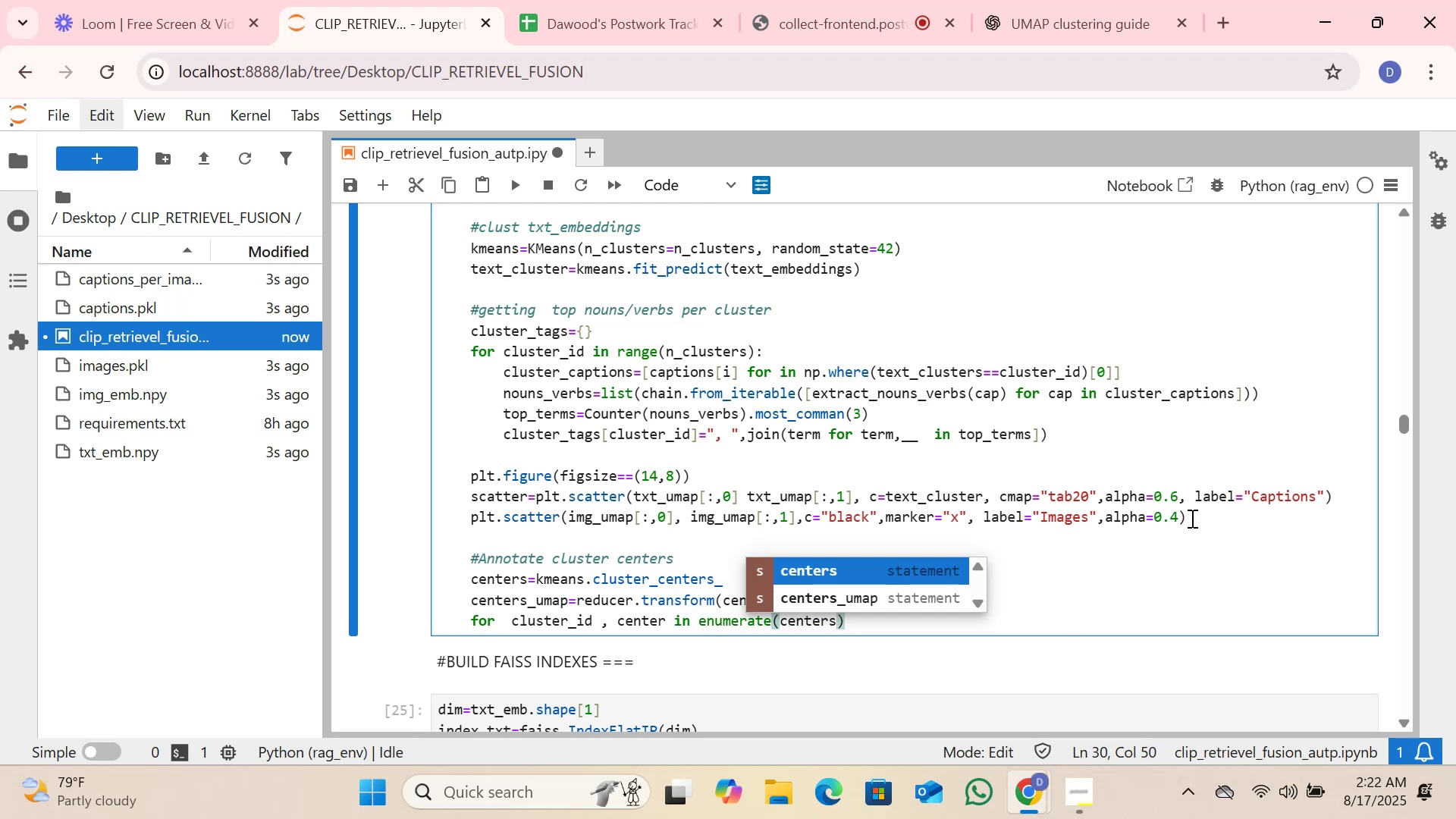 
key(ArrowDown)
 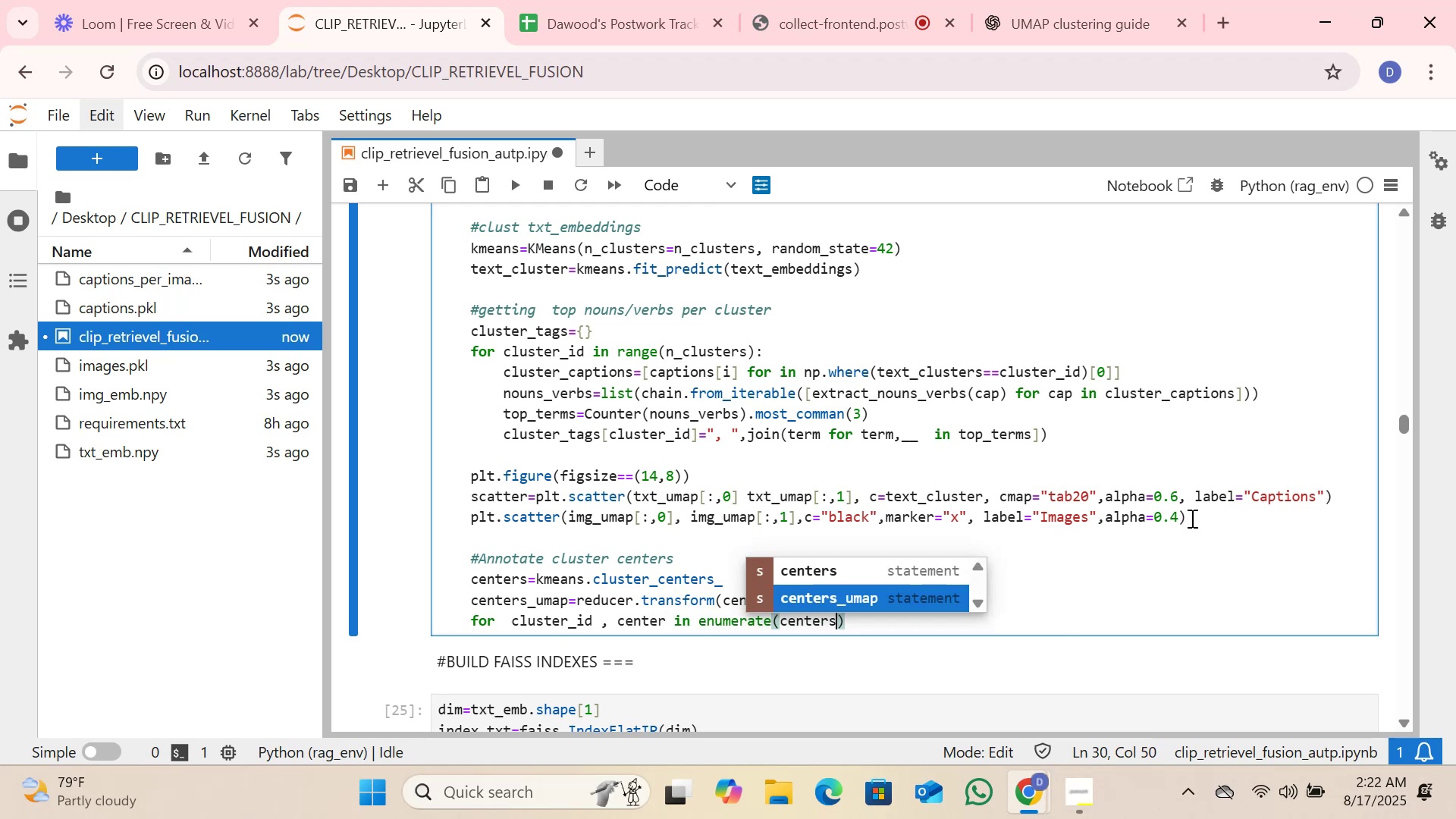 
key(Enter)
 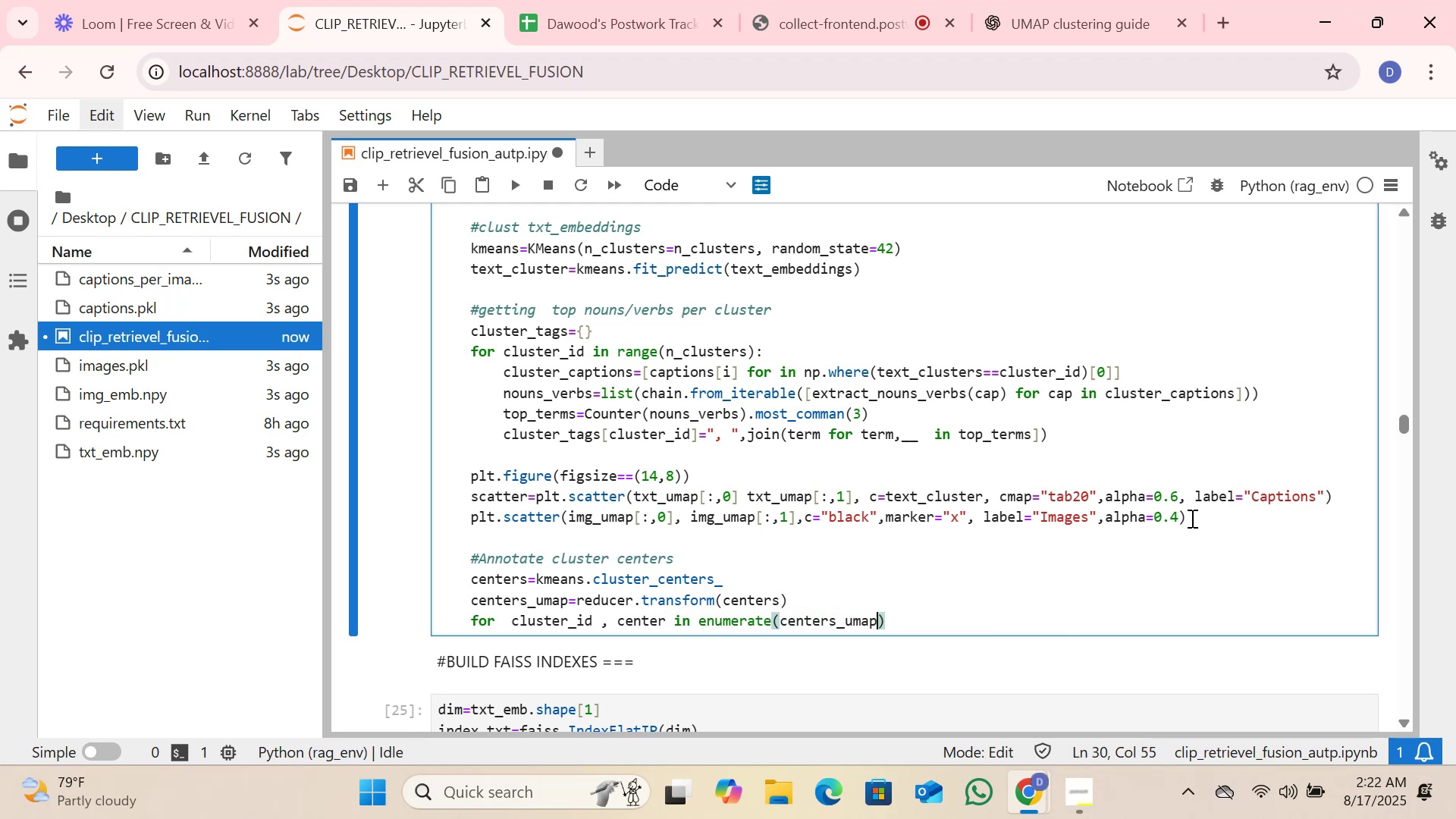 
key(ArrowRight)
 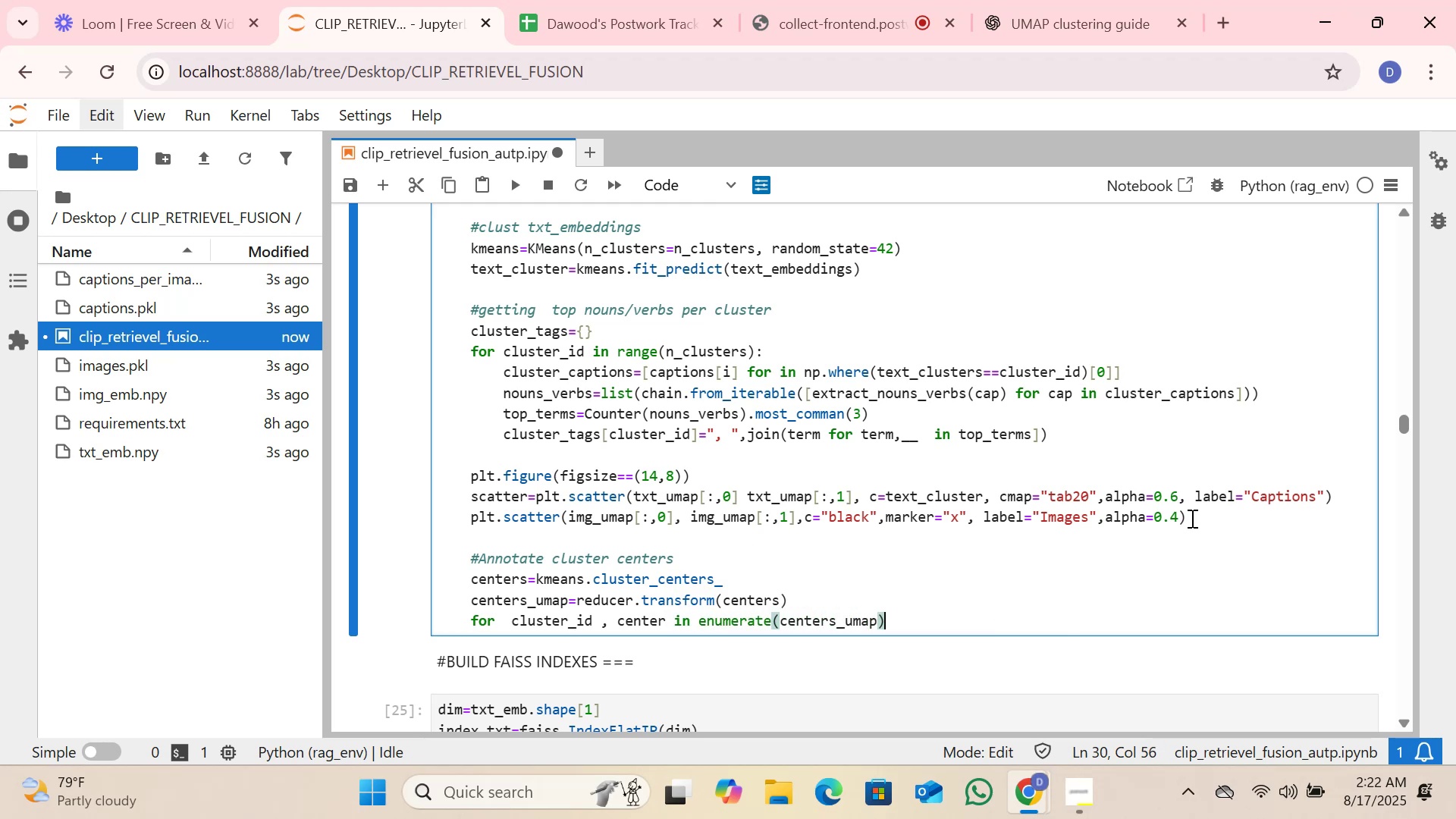 
key(Shift+Semicolon)
 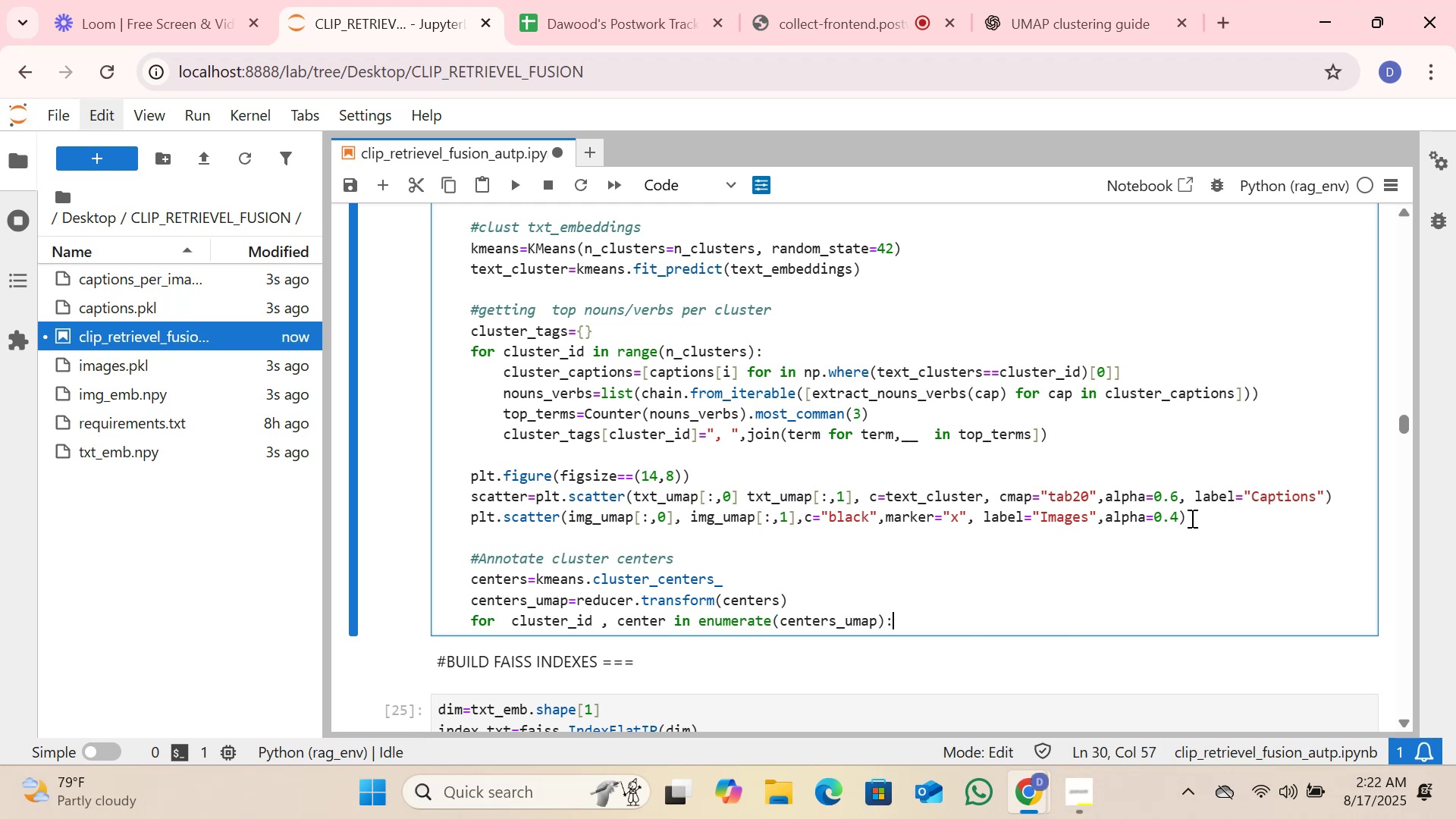 
key(Enter)
 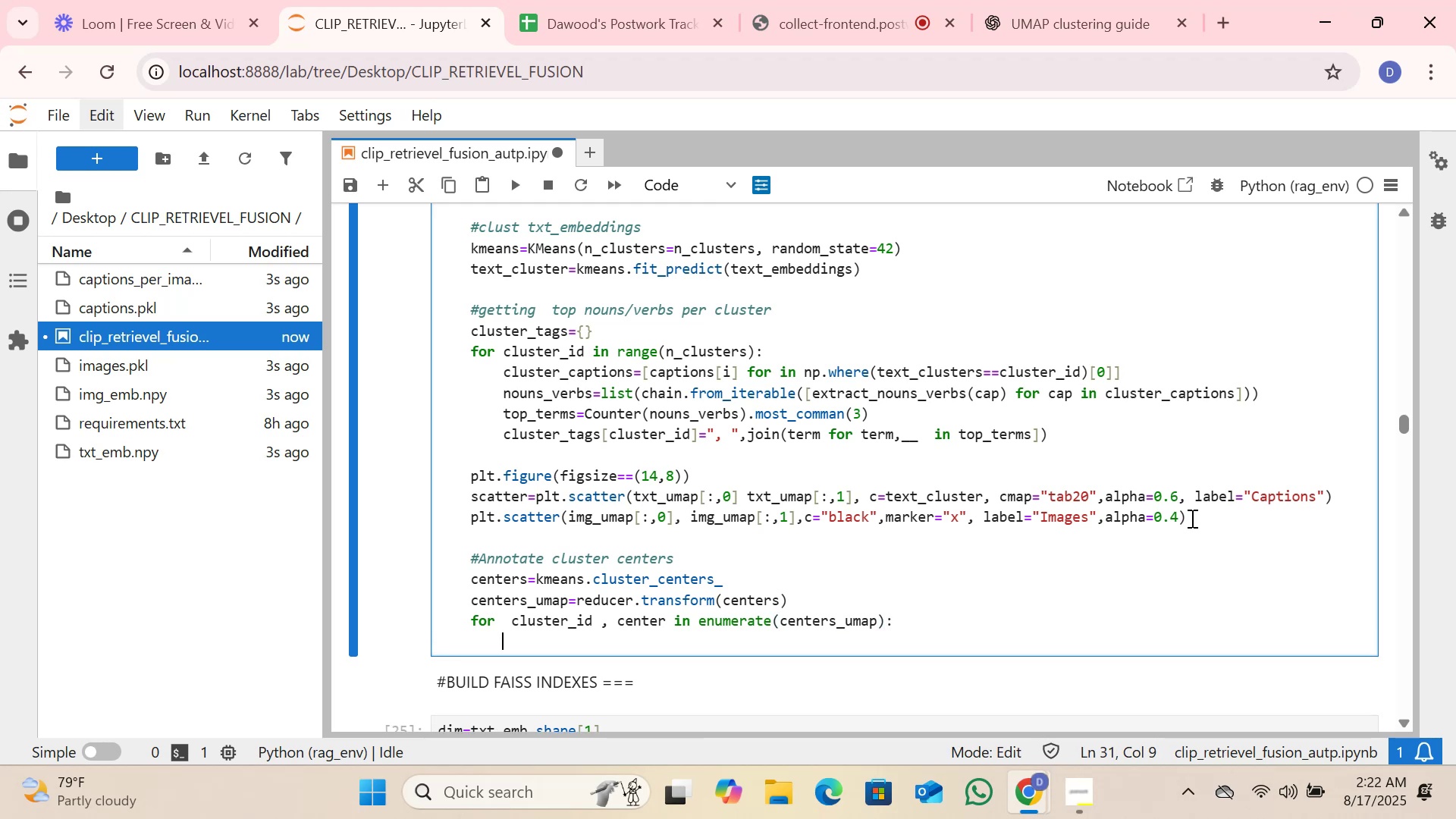 
type(plt.annotate())
 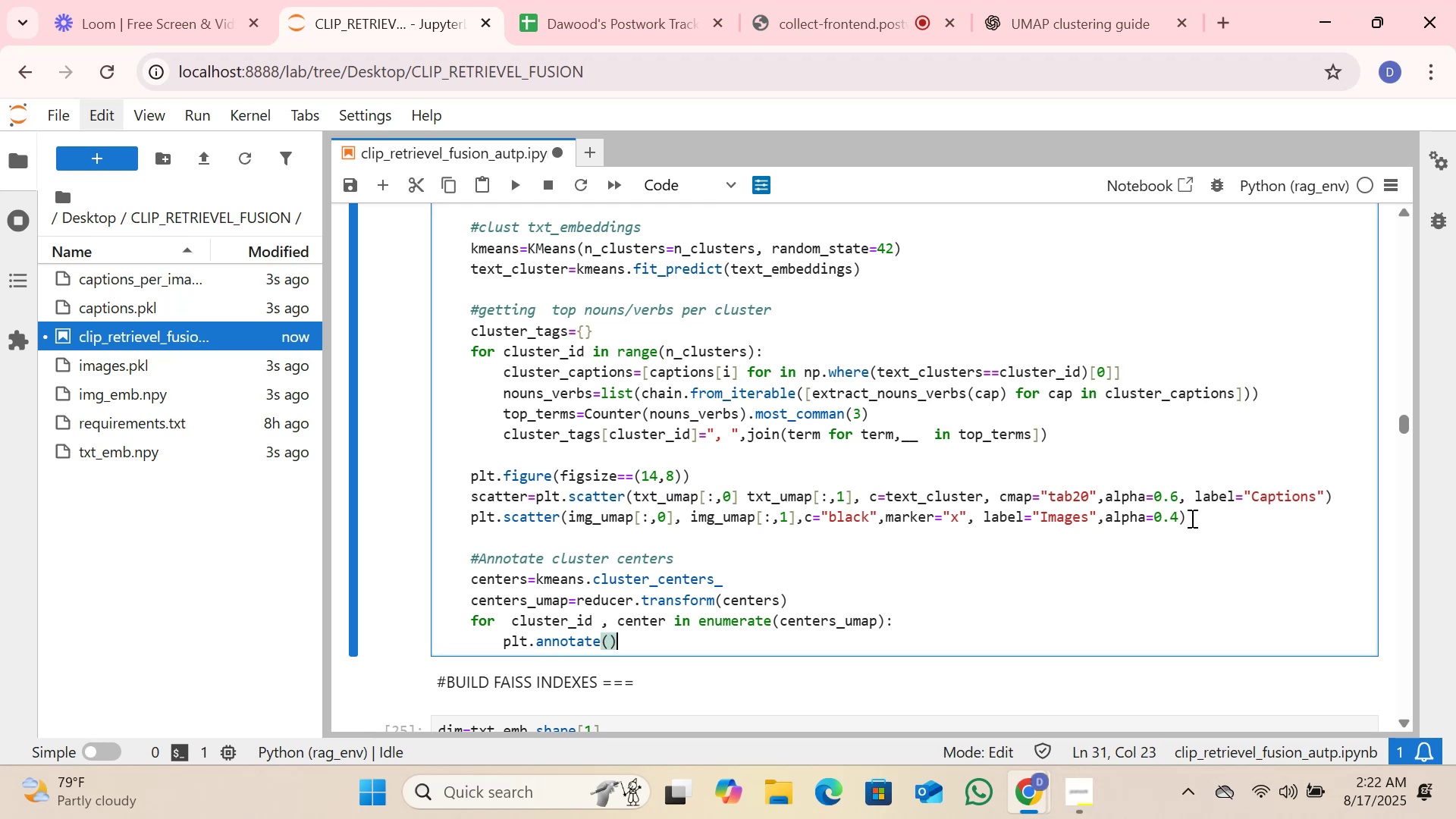 
key(ArrowLeft)
 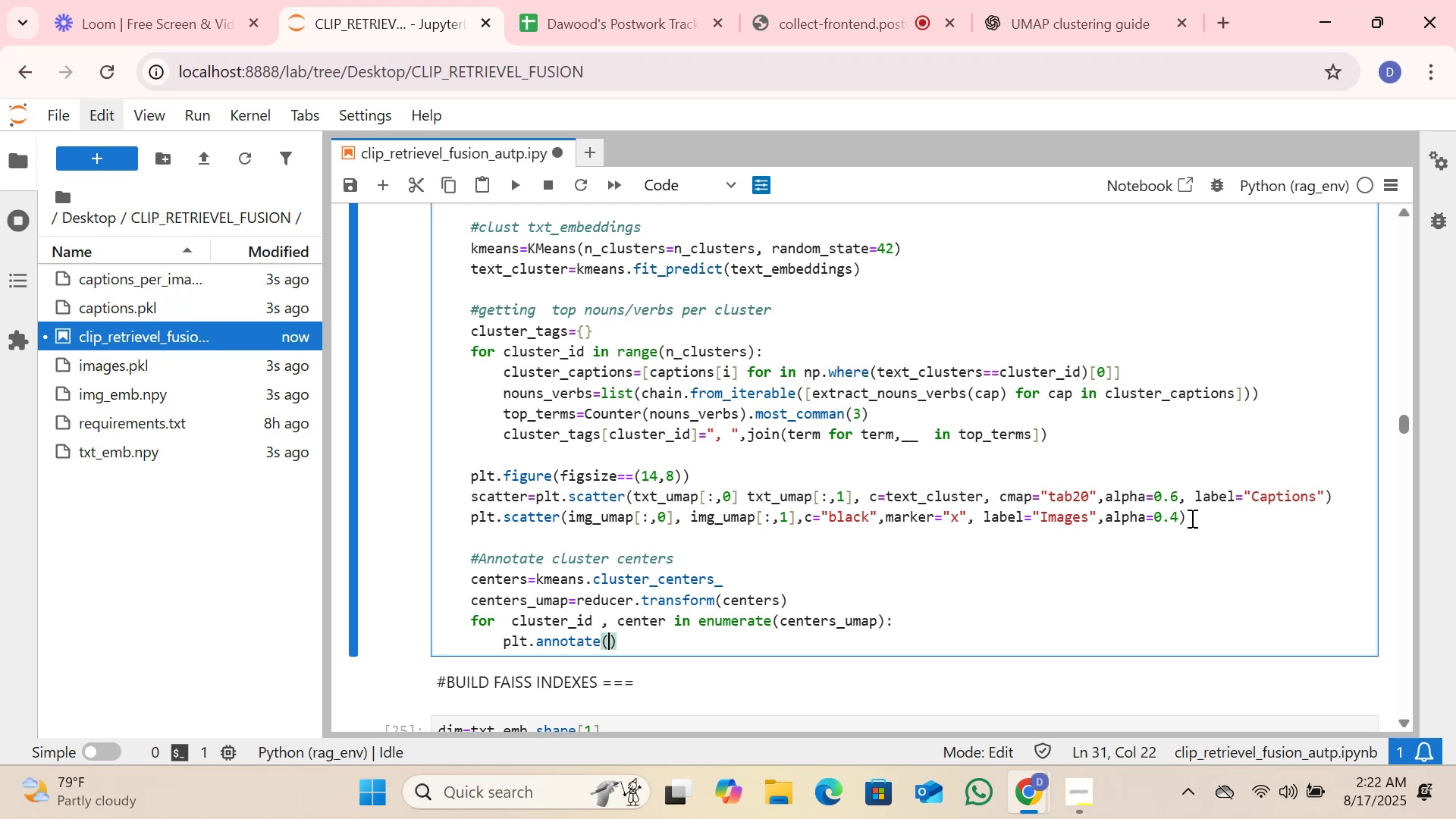 
key(Enter)
 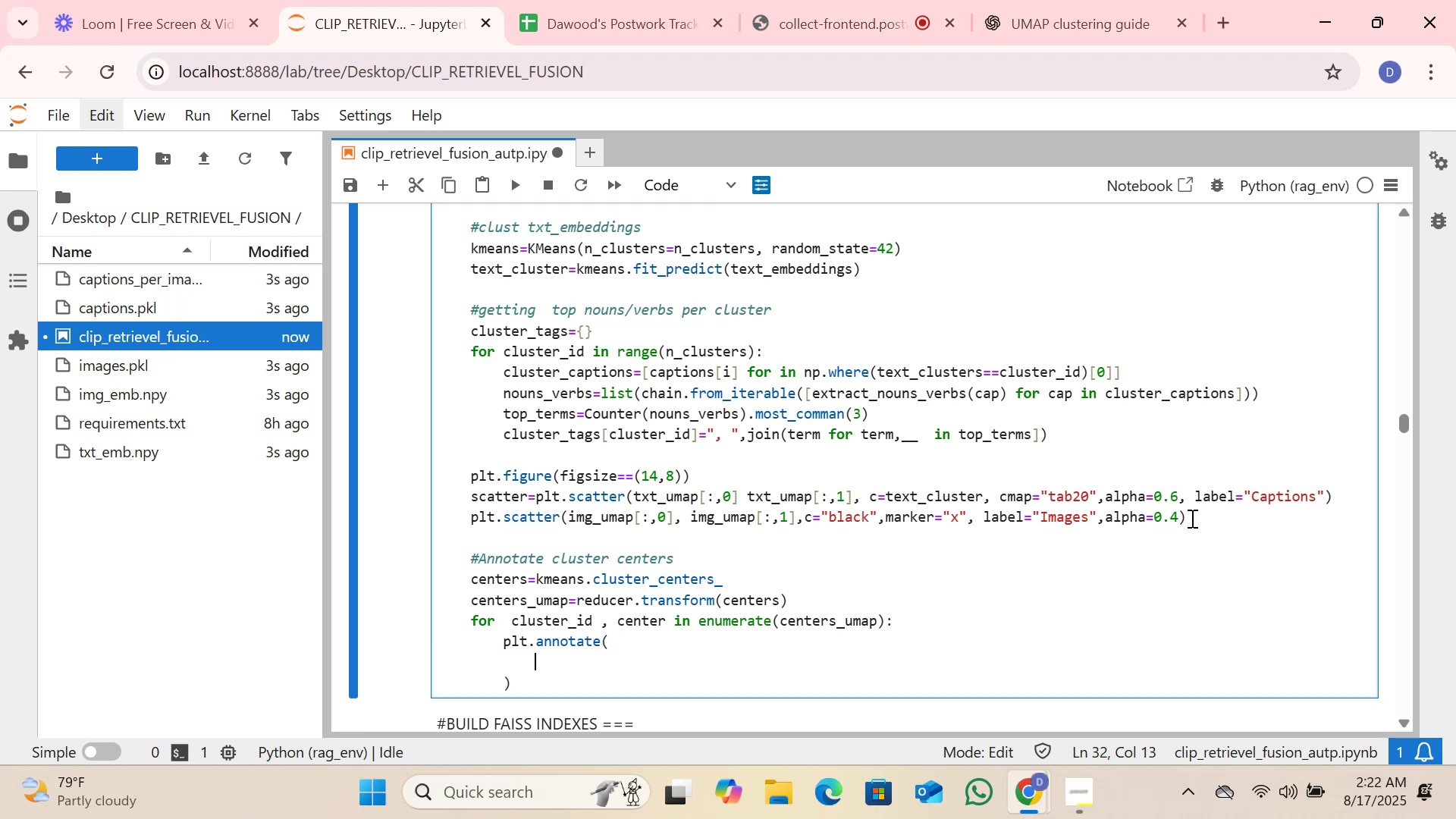 
key(F)
 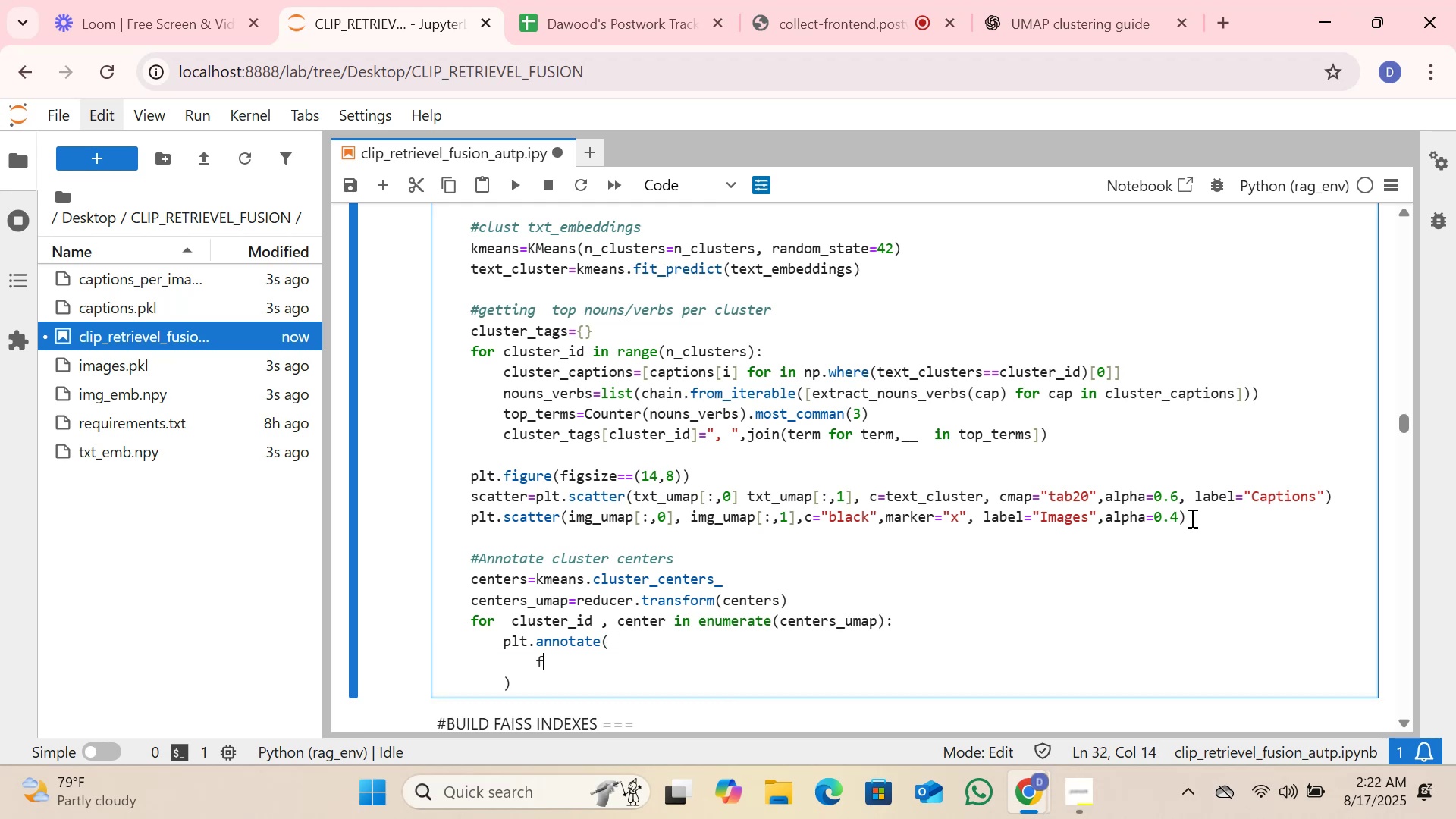 
key(Shift+Quote)
 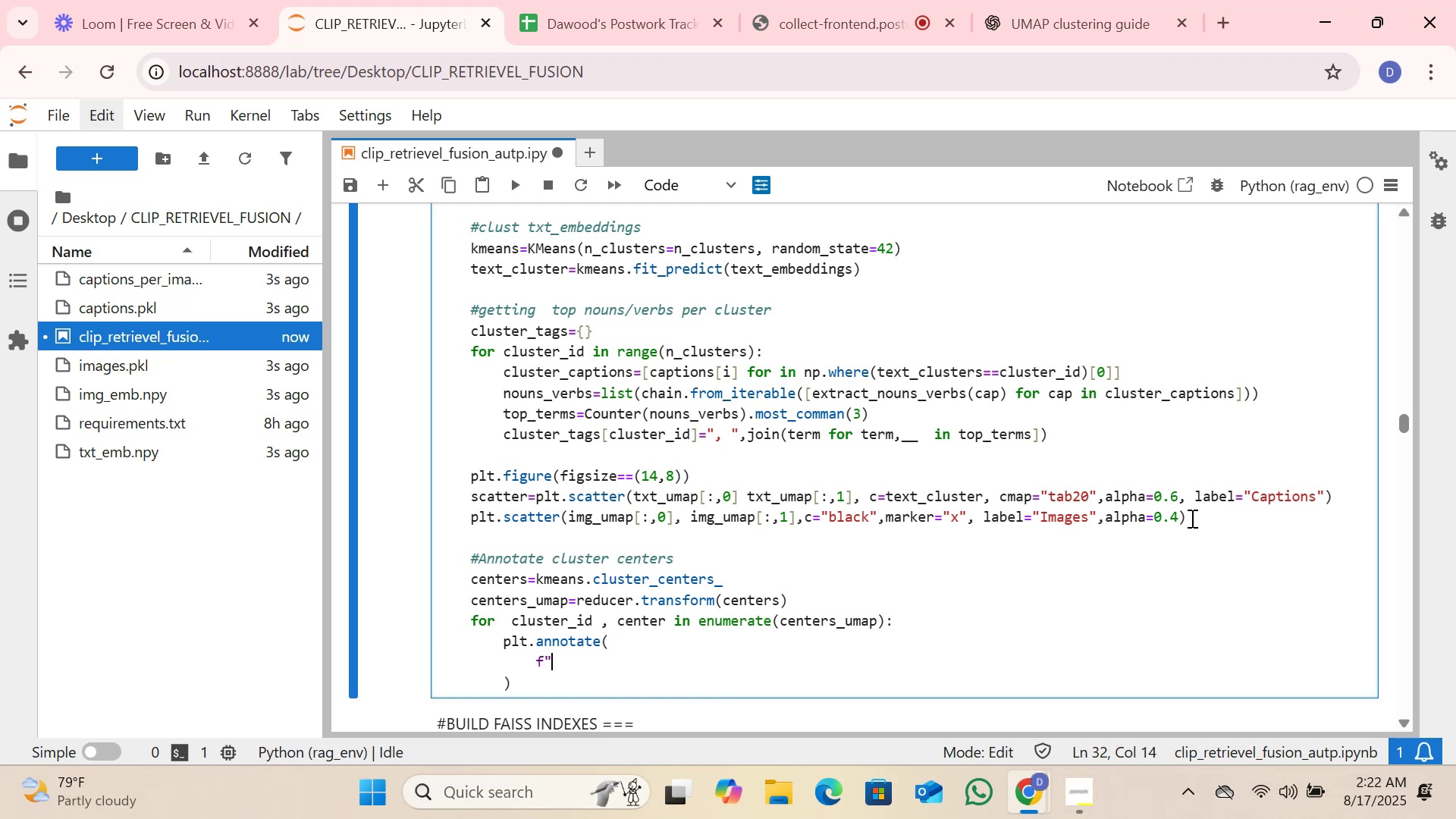 
key(Shift+Quote)
 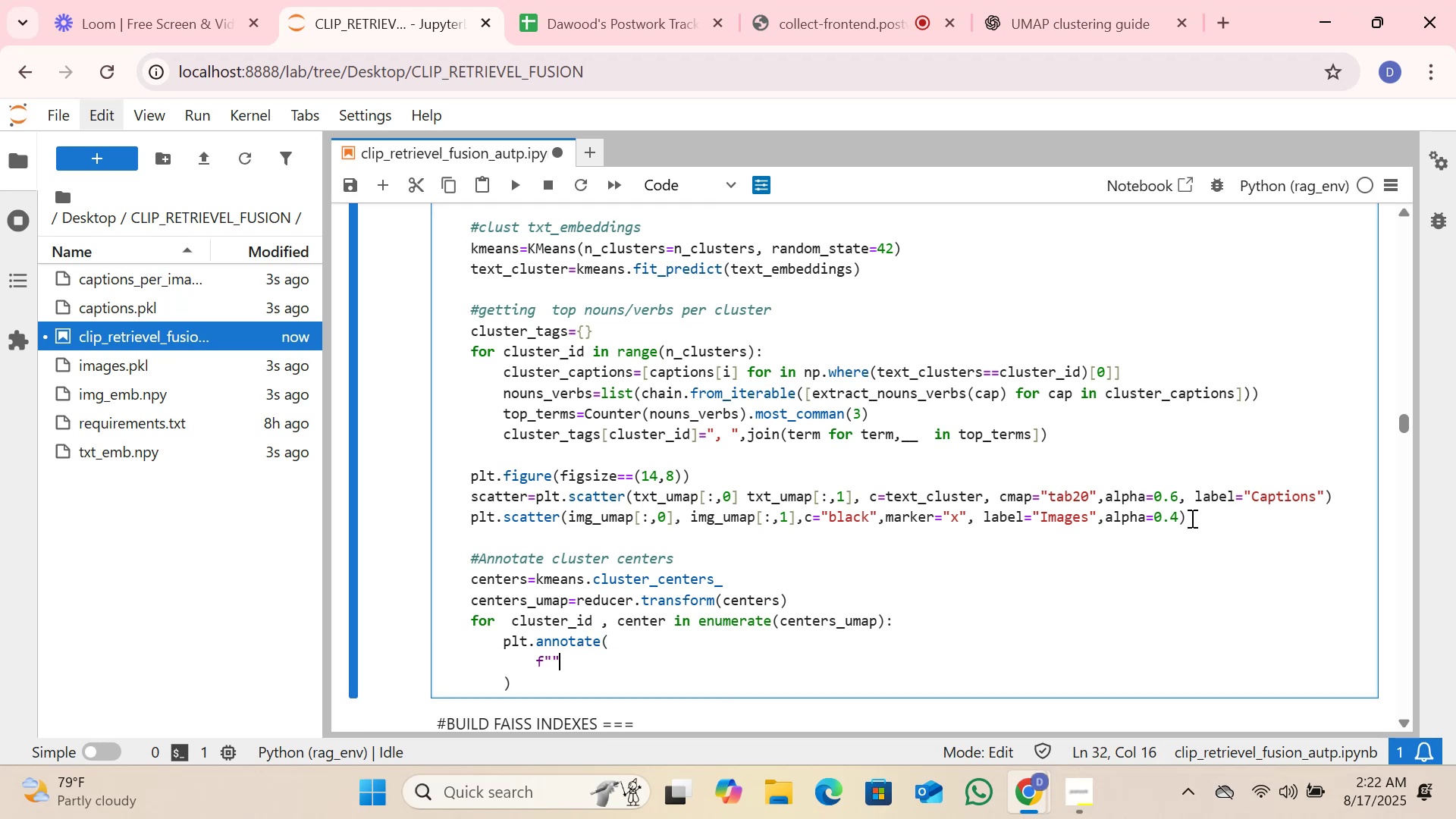 
key(ArrowLeft)
 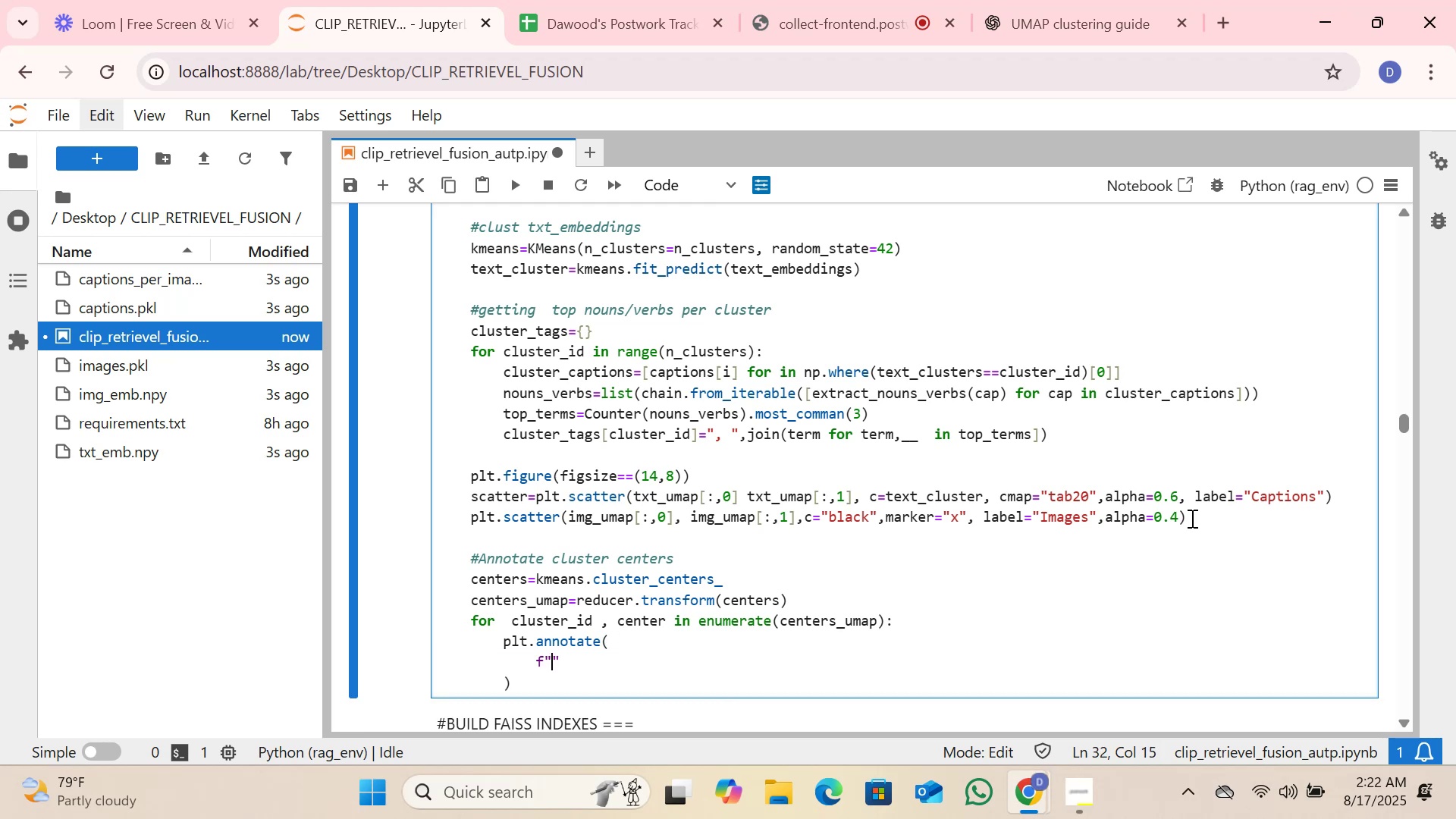 
key(ArrowUp)
 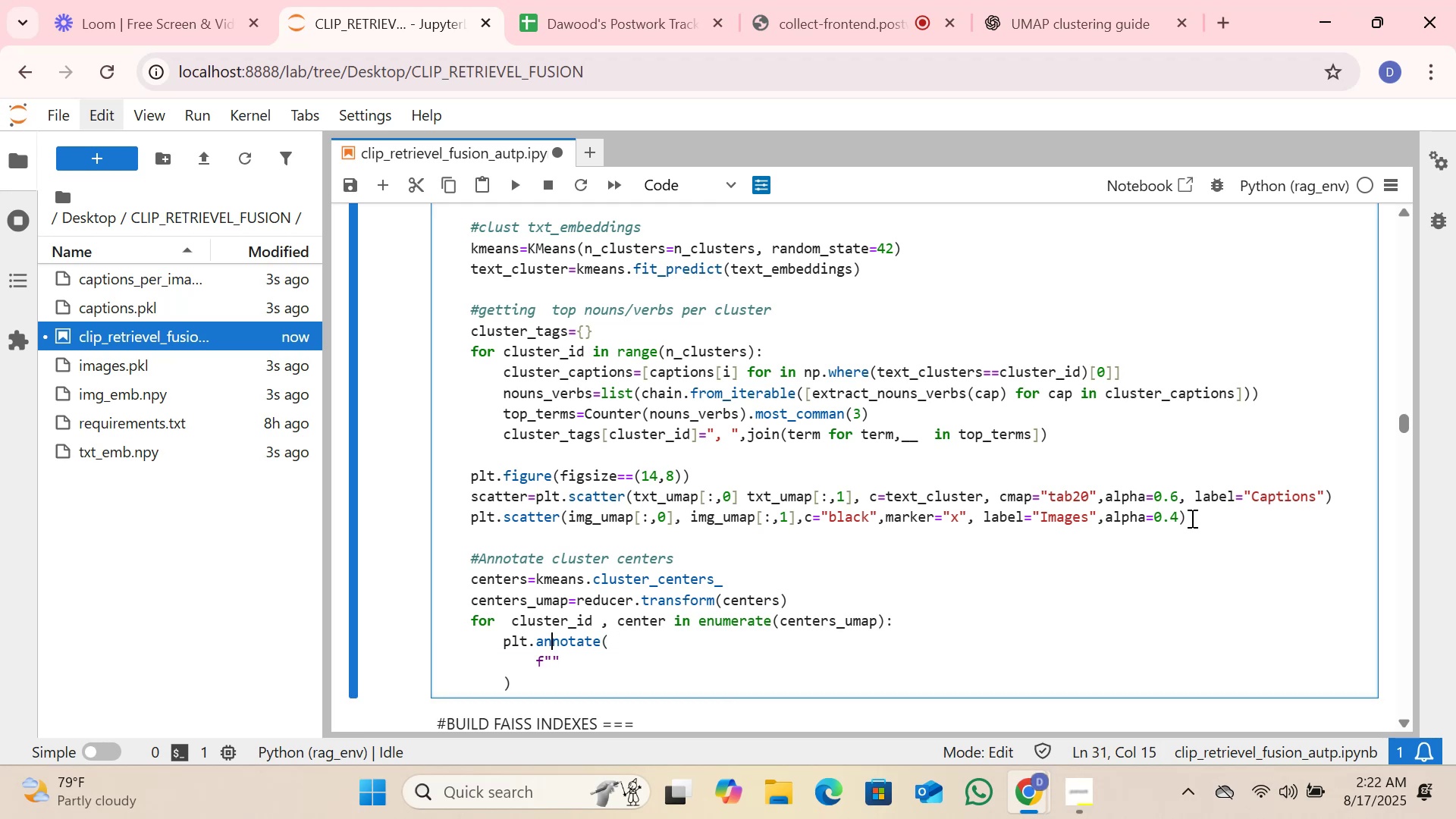 
type(clust)
key(Backspace)
key(Backspace)
key(Backspace)
key(Backspace)
key(Backspace)
key(Backspace)
key(Backspace)
key(Tab)
key(Escape)
 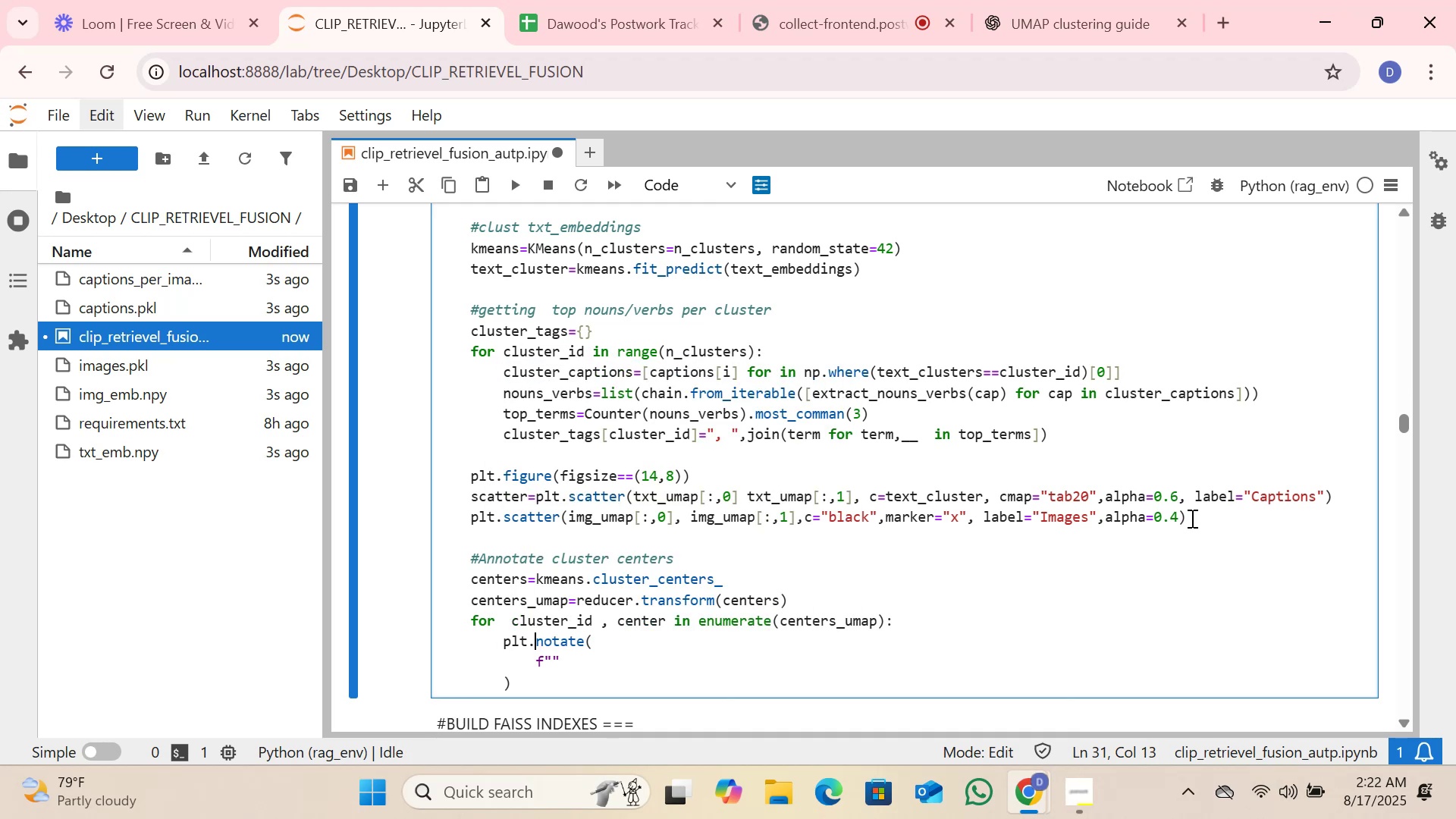 
hold_key(key=ArrowRight, duration=0.55)
 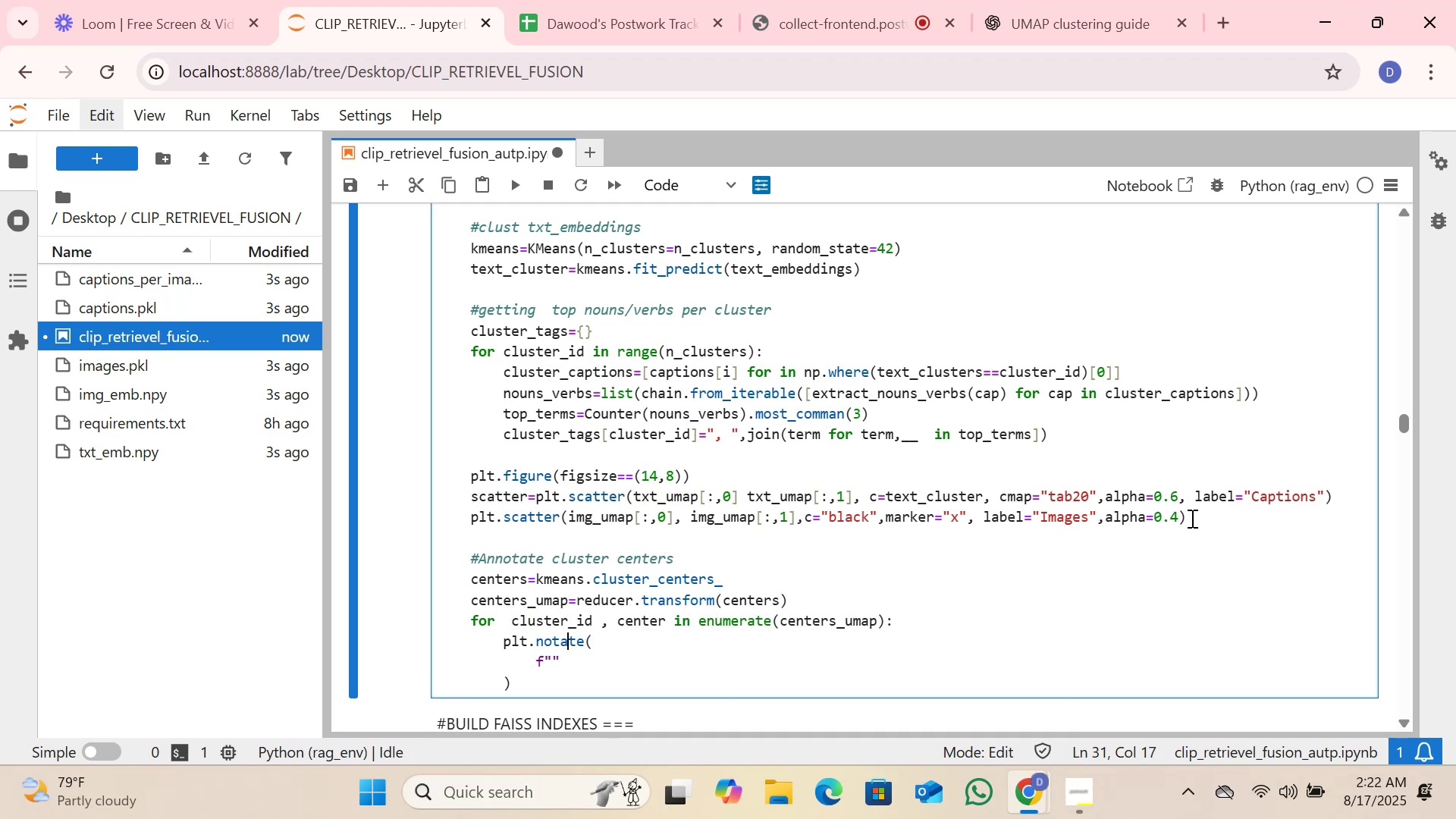 
key(ArrowLeft)
 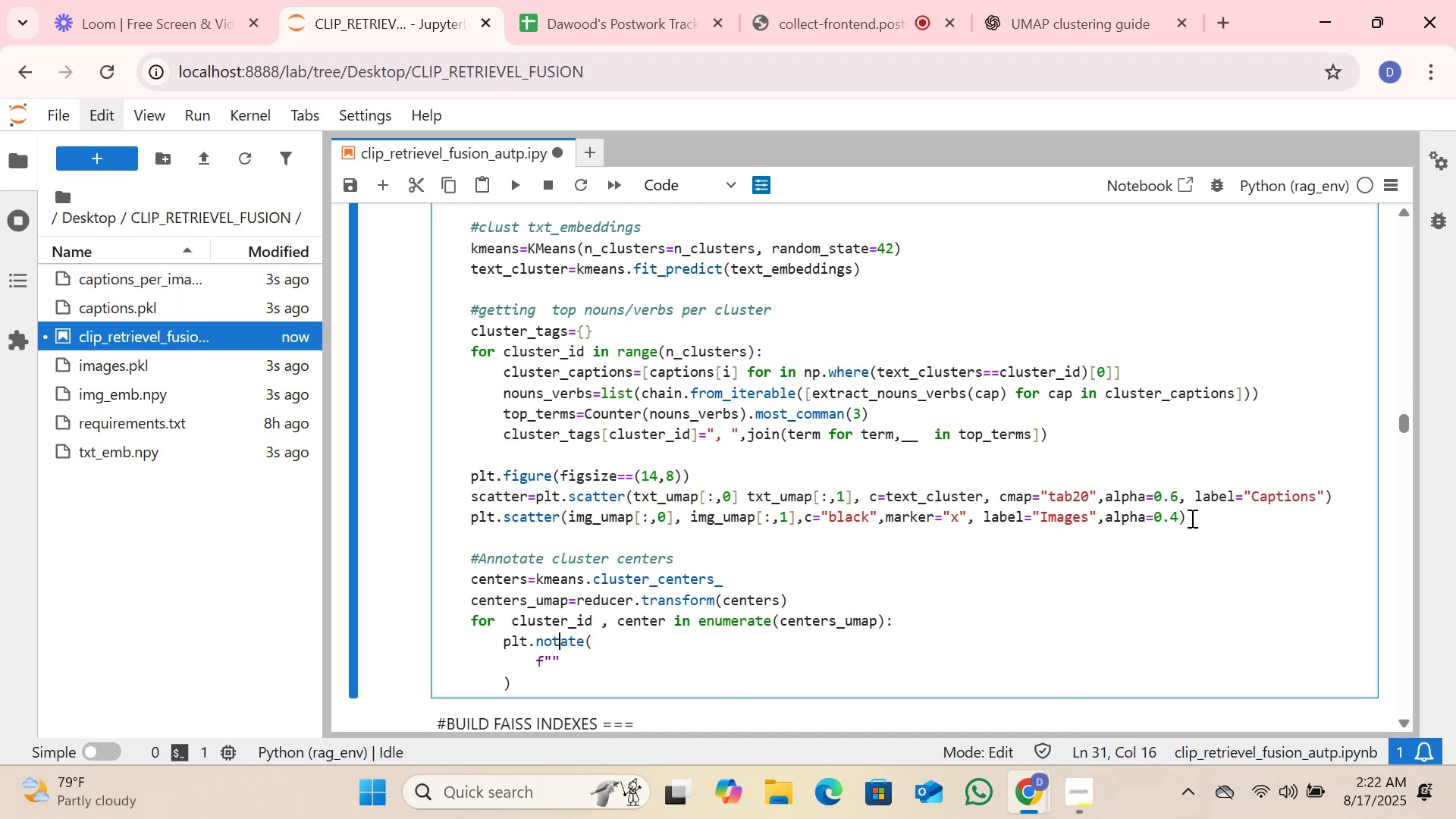 
key(ArrowLeft)
 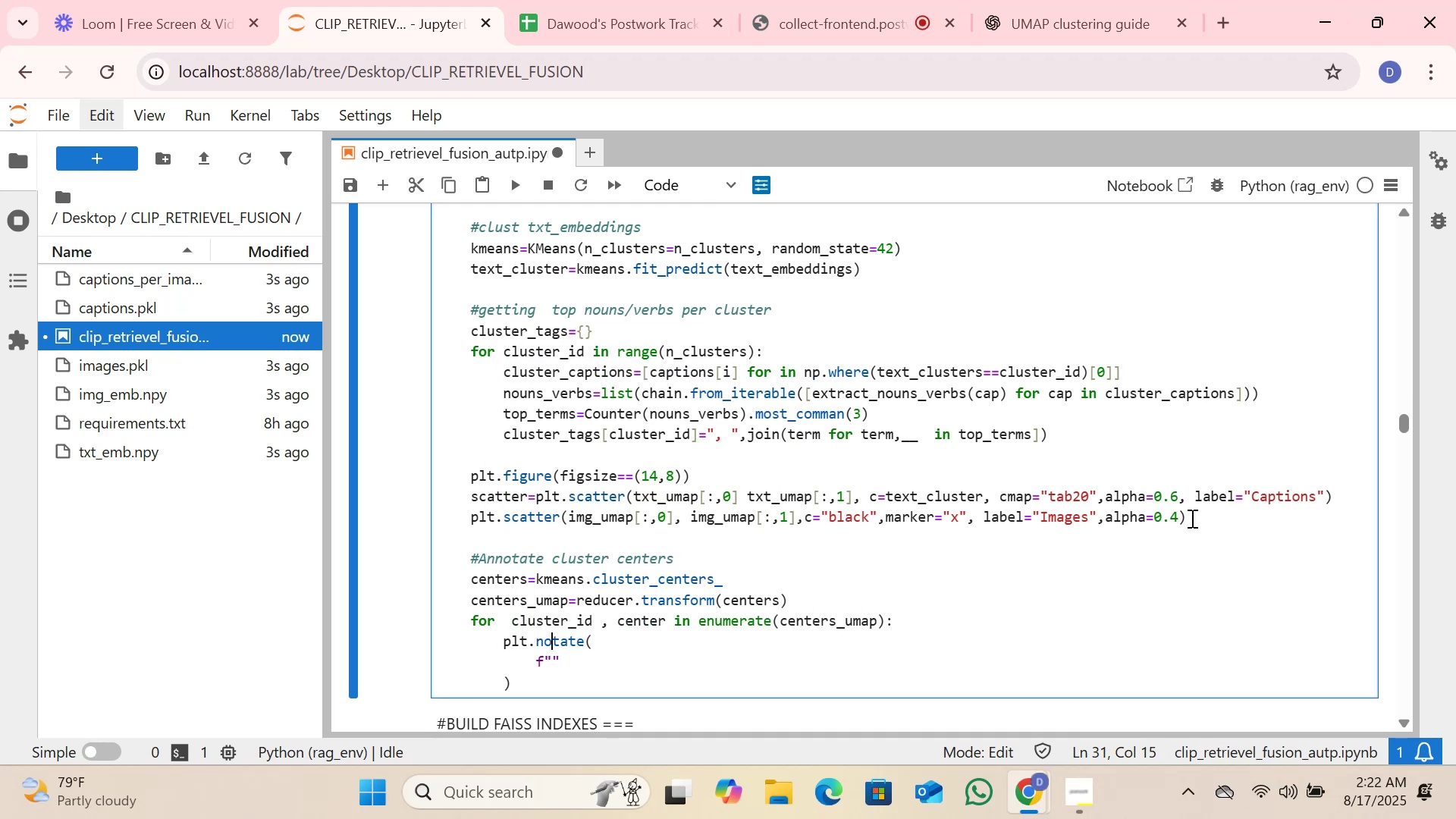 
key(ArrowLeft)
 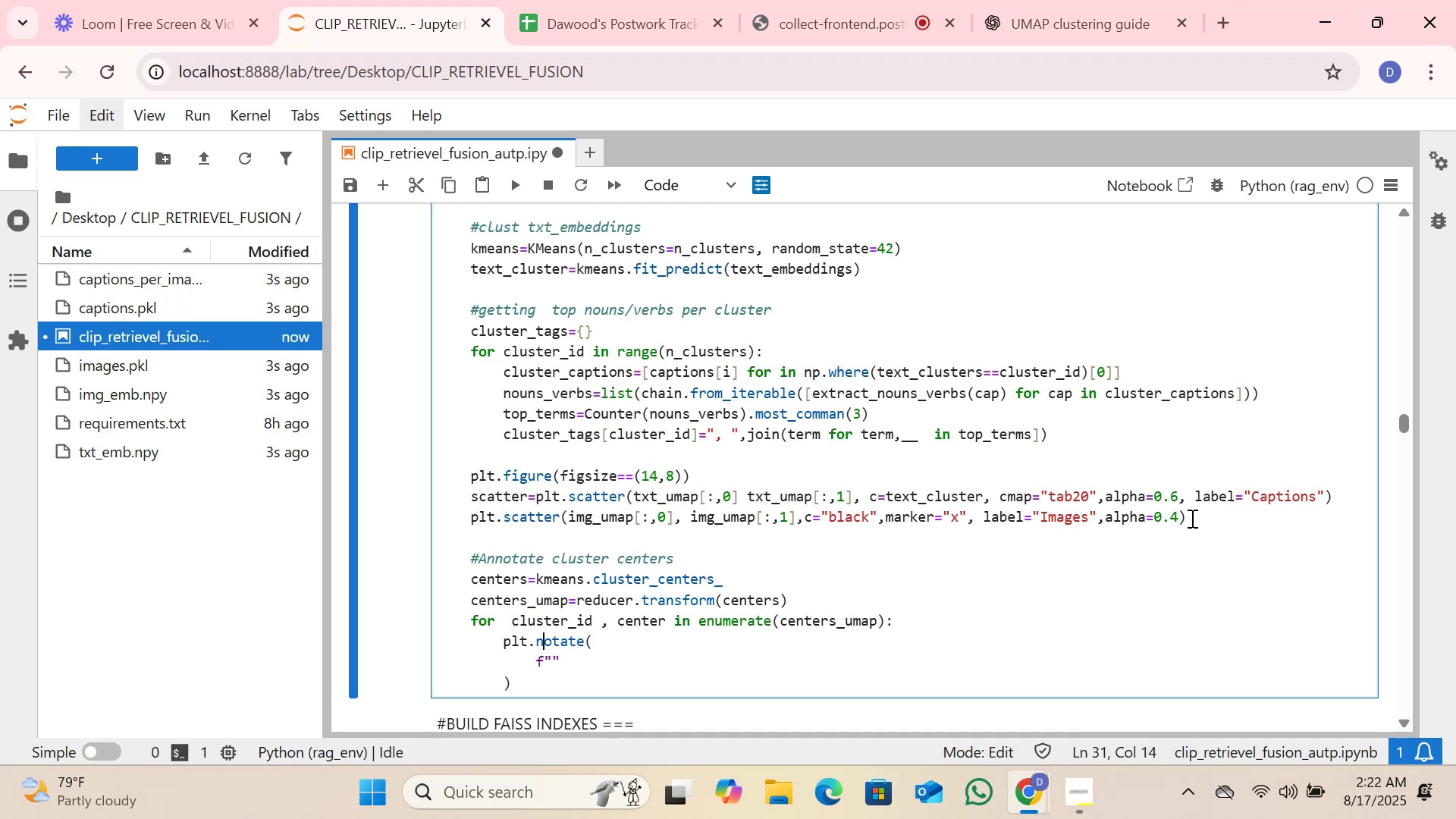 
key(ArrowLeft)
 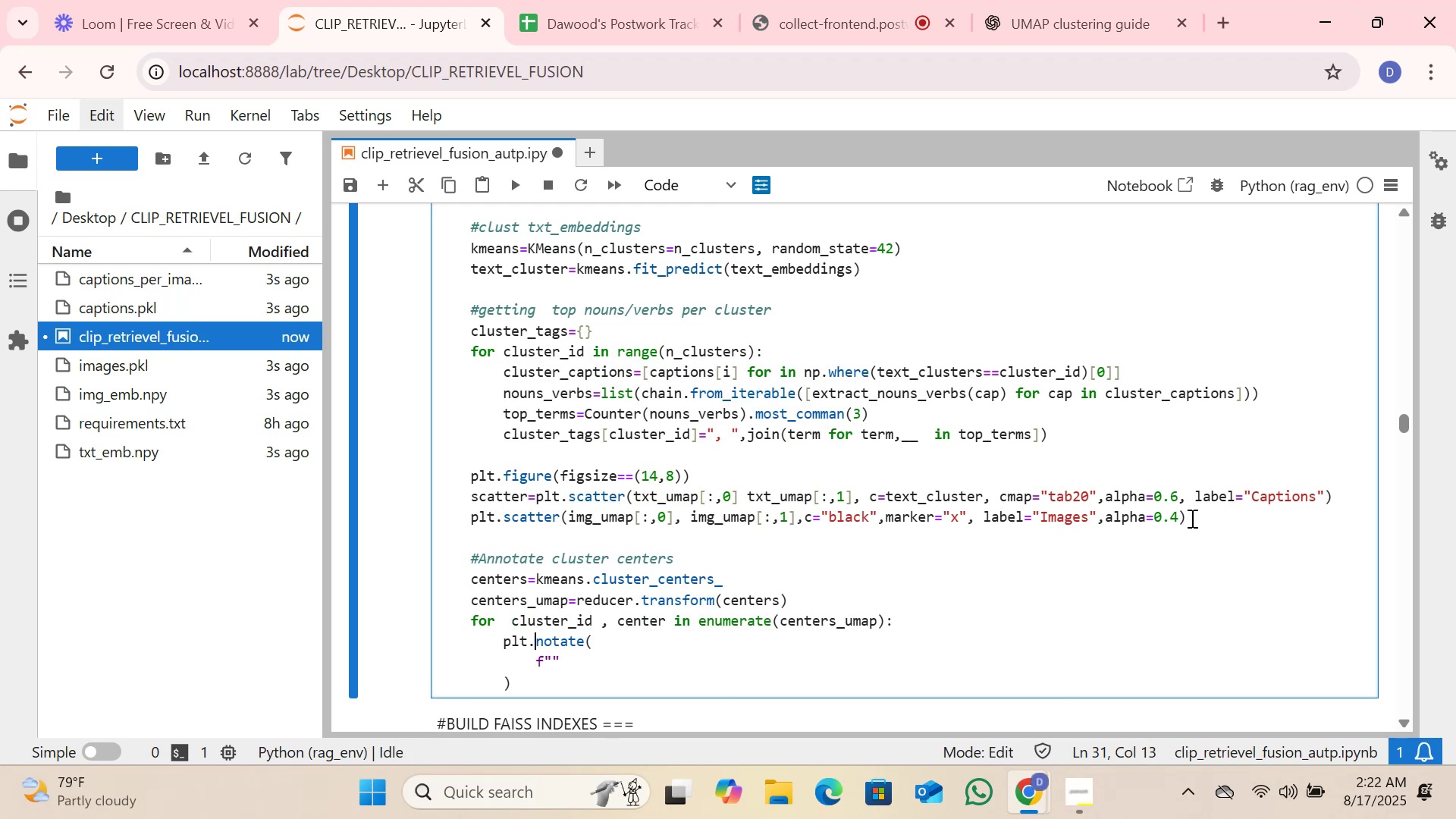 
type(m)
key(Backspace)
type(an)
key(Tab)
 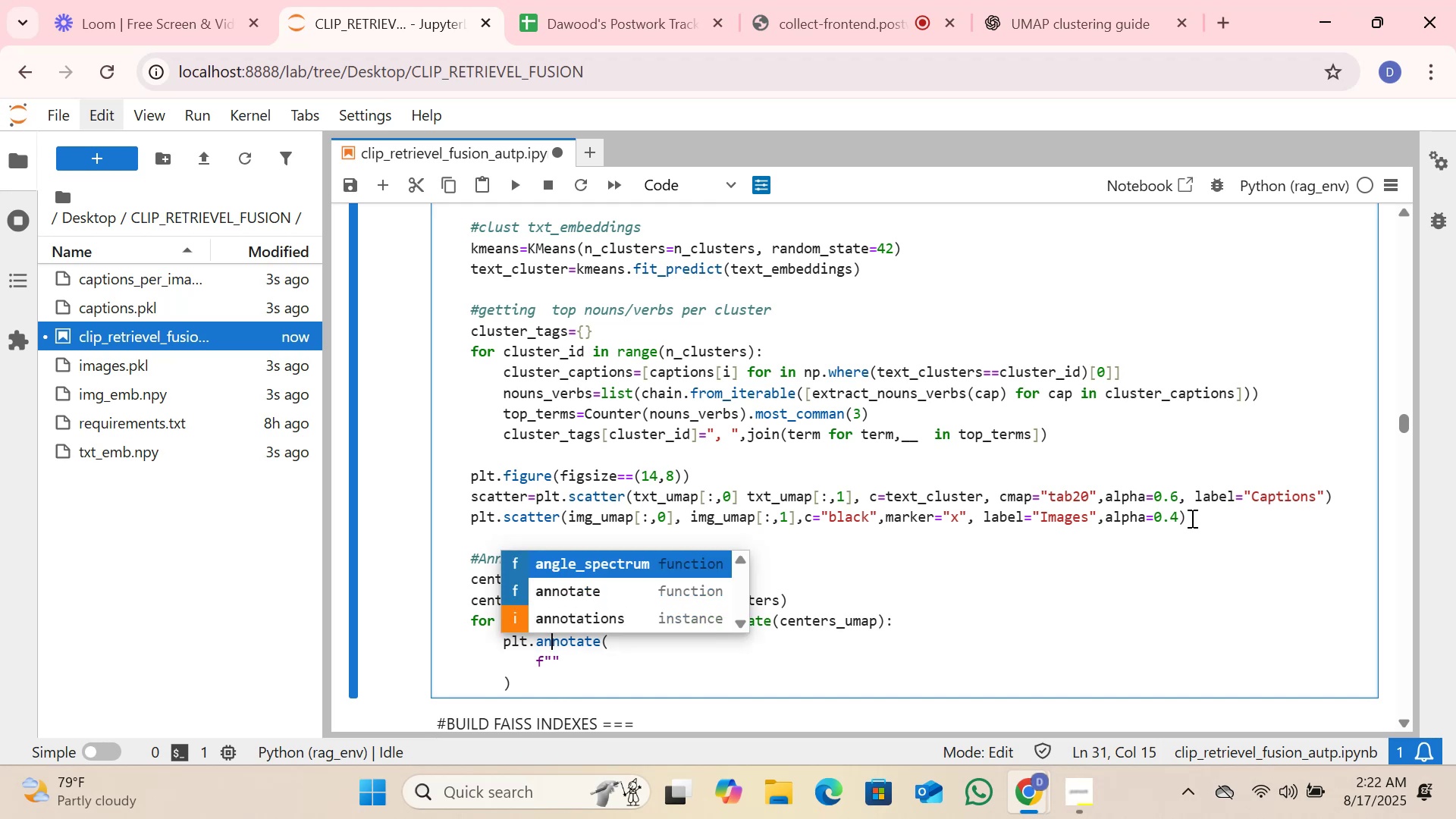 
key(ArrowDown)
 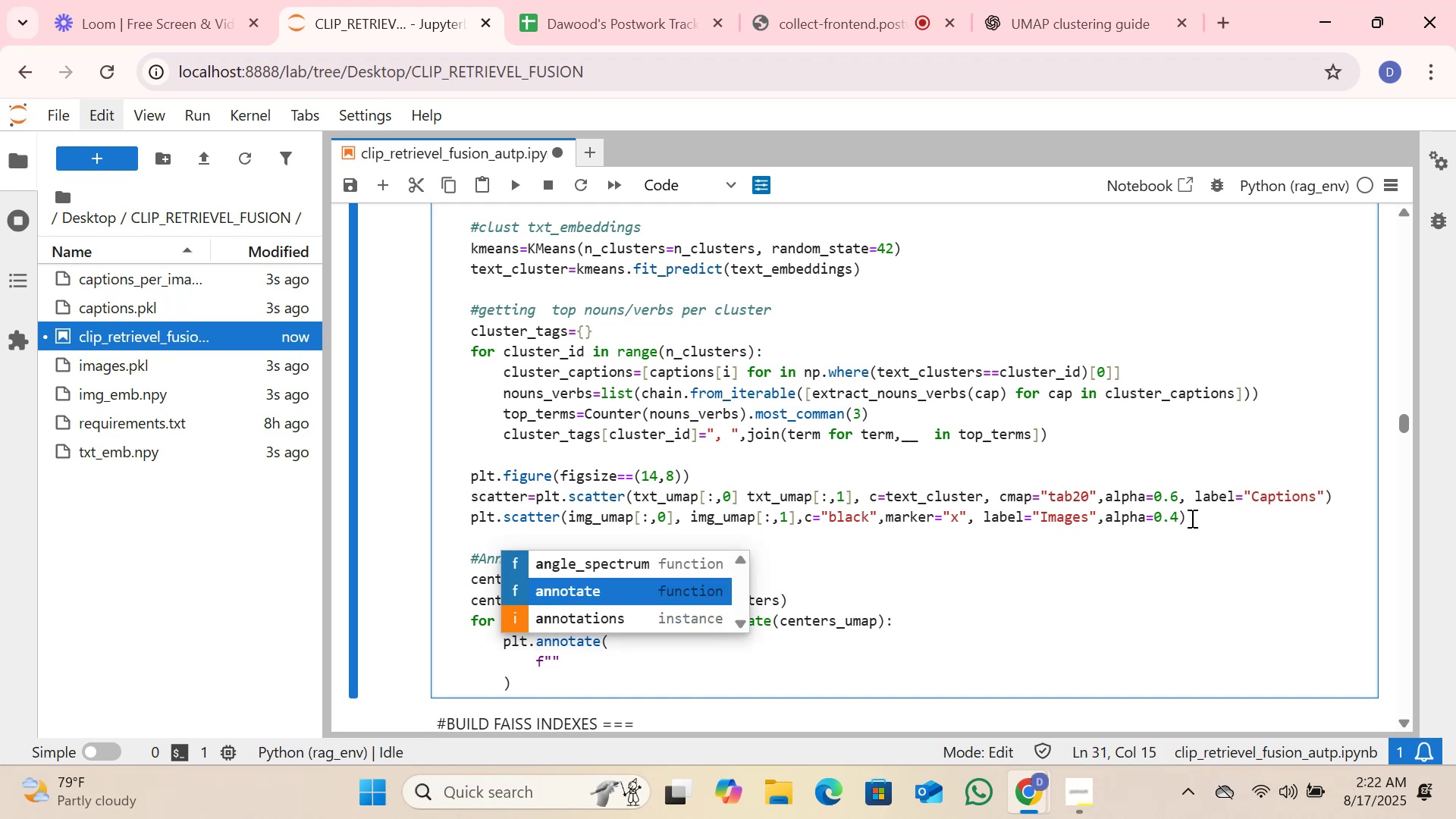 
key(Enter)
 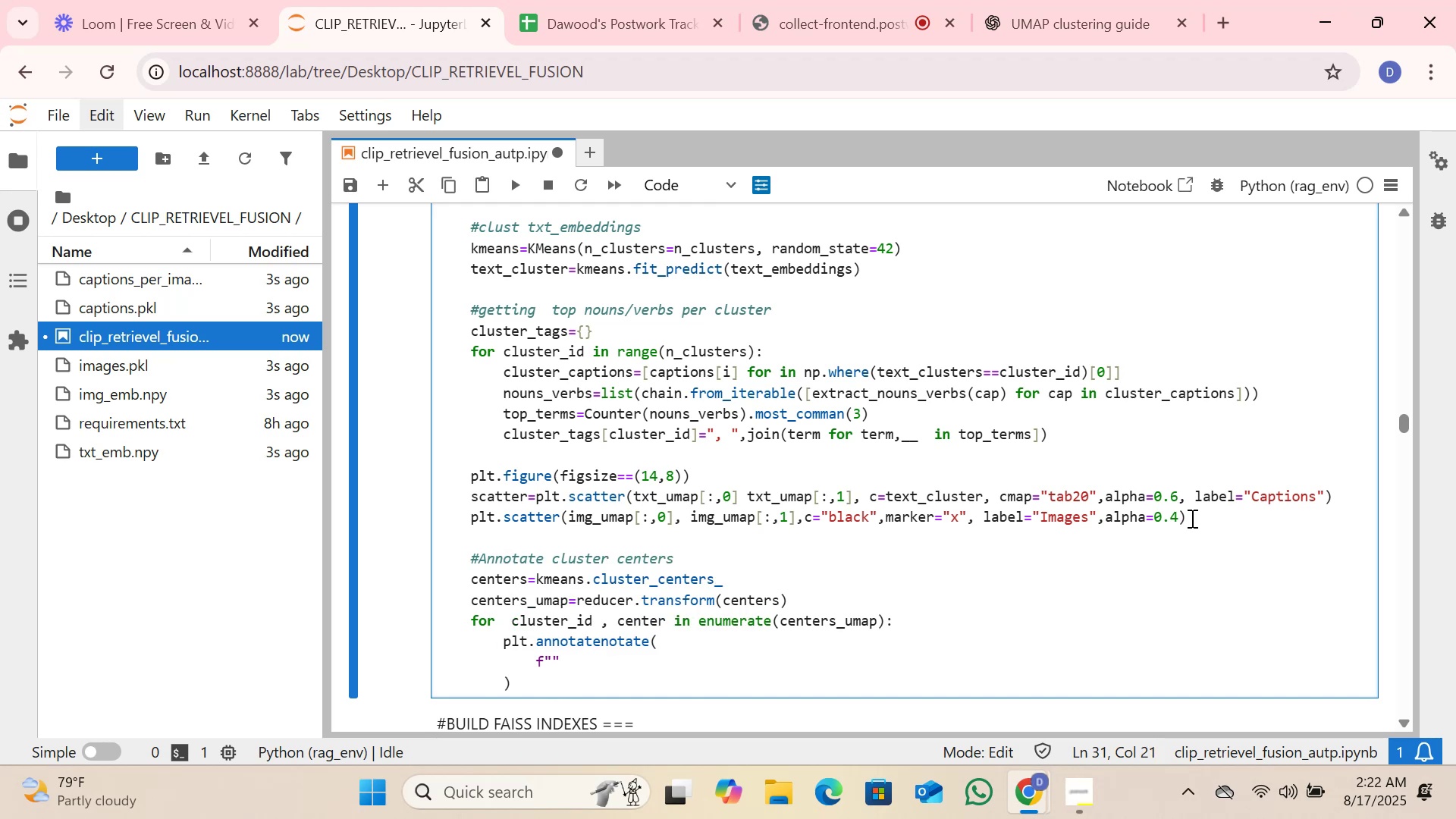 
key(ArrowRight)
 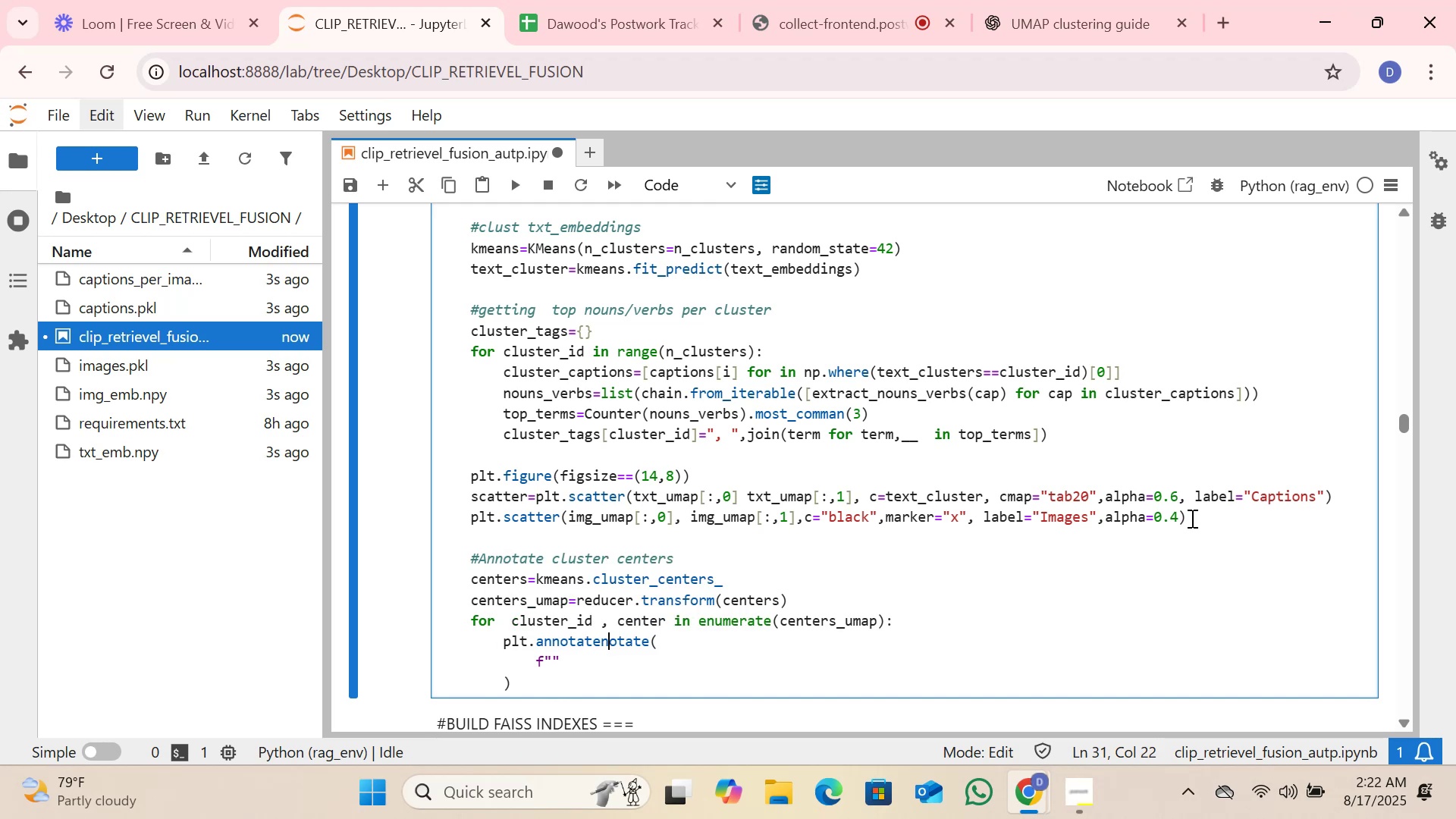 
hold_key(key=ArrowRight, duration=0.59)
 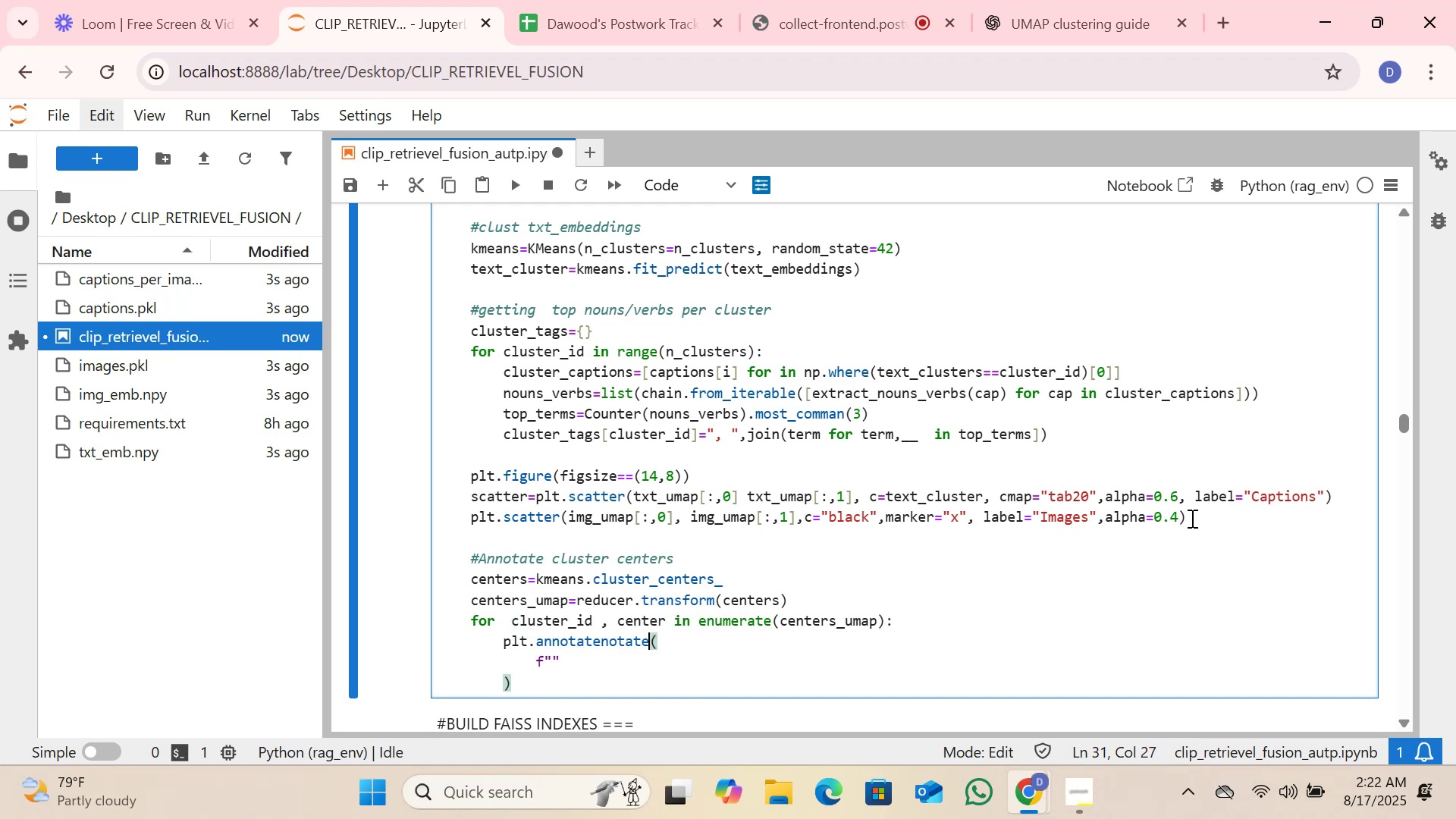 
key(ArrowRight)
 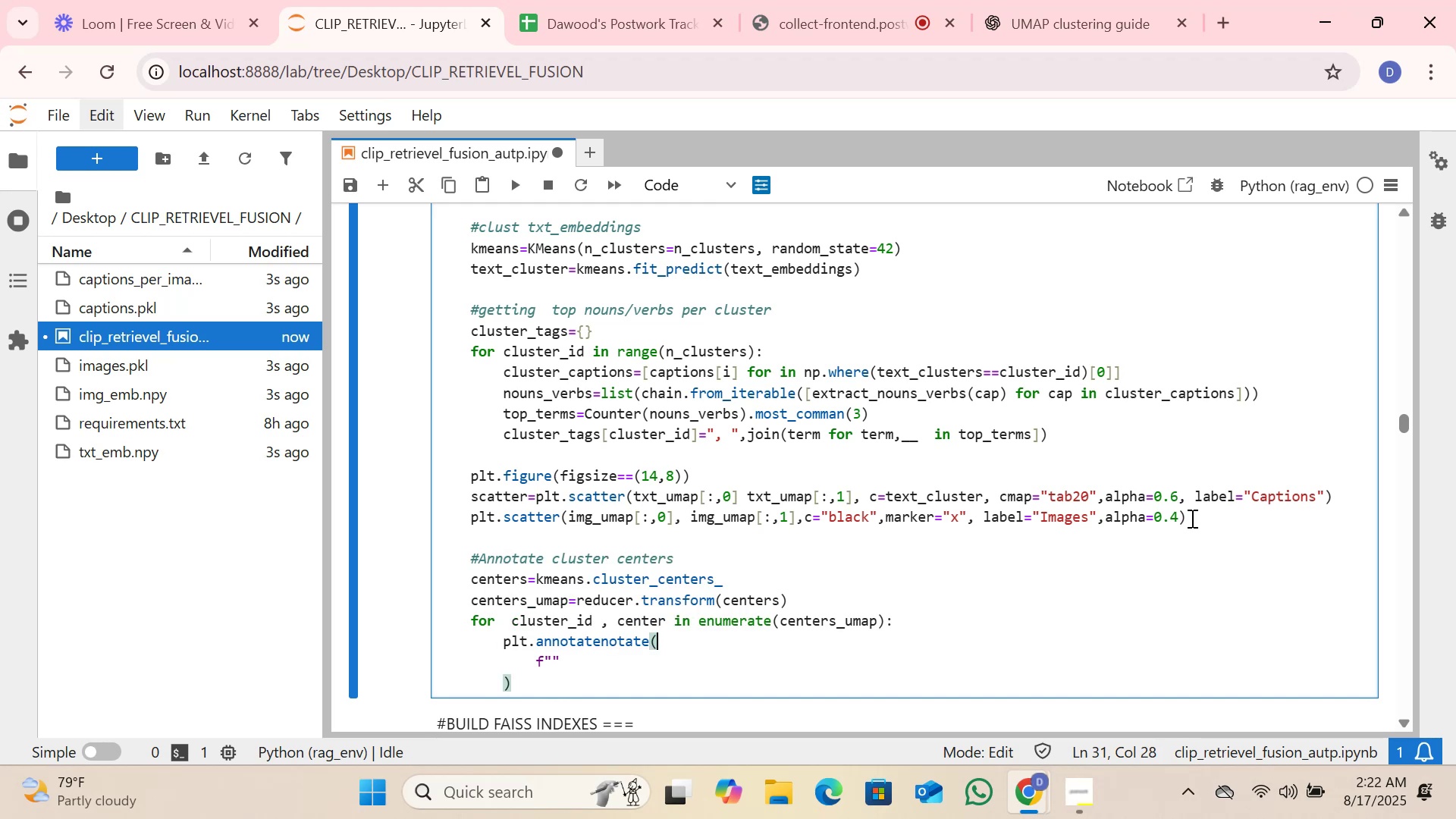 
key(ArrowLeft)
 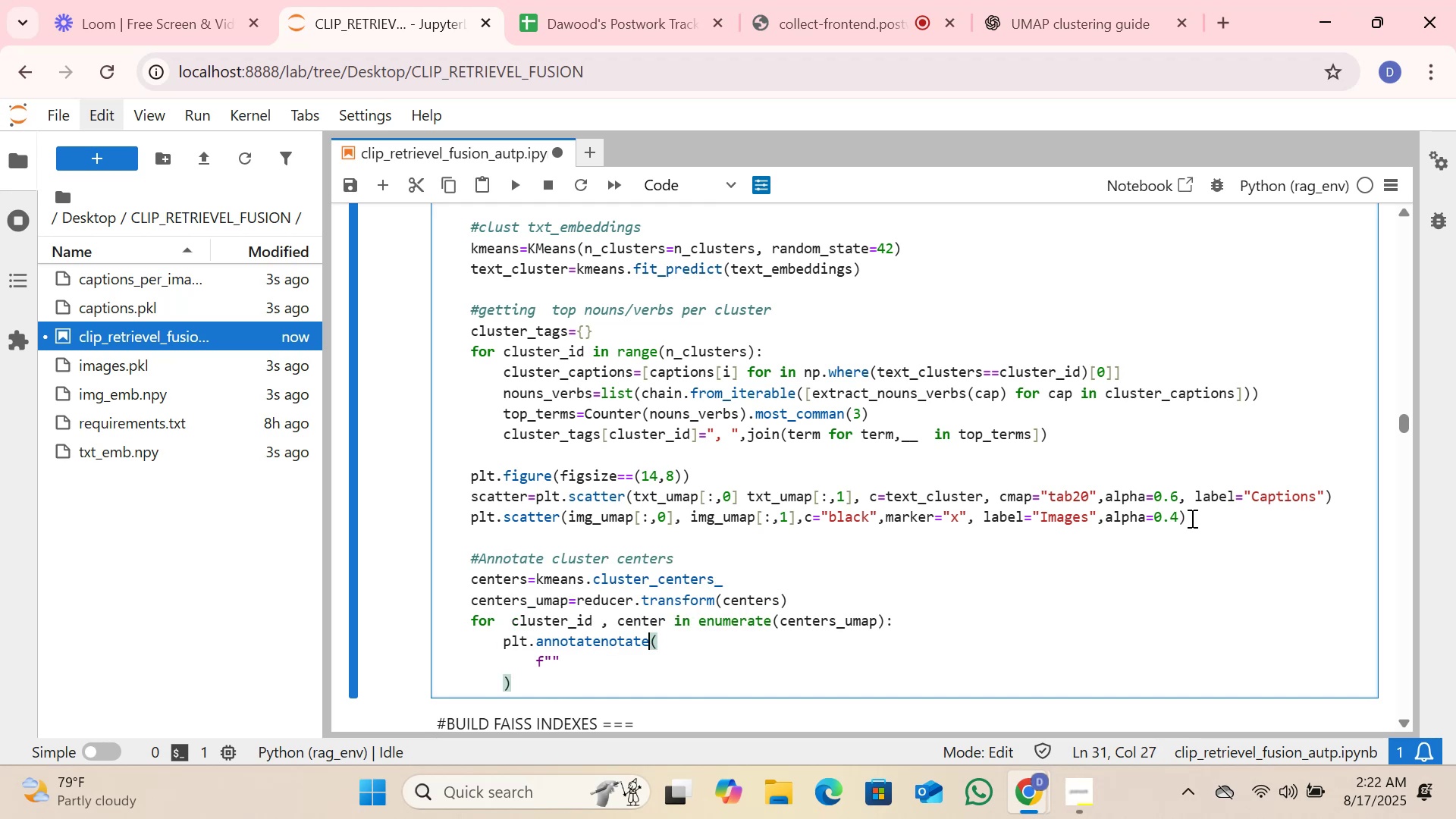 
key(Backspace)
 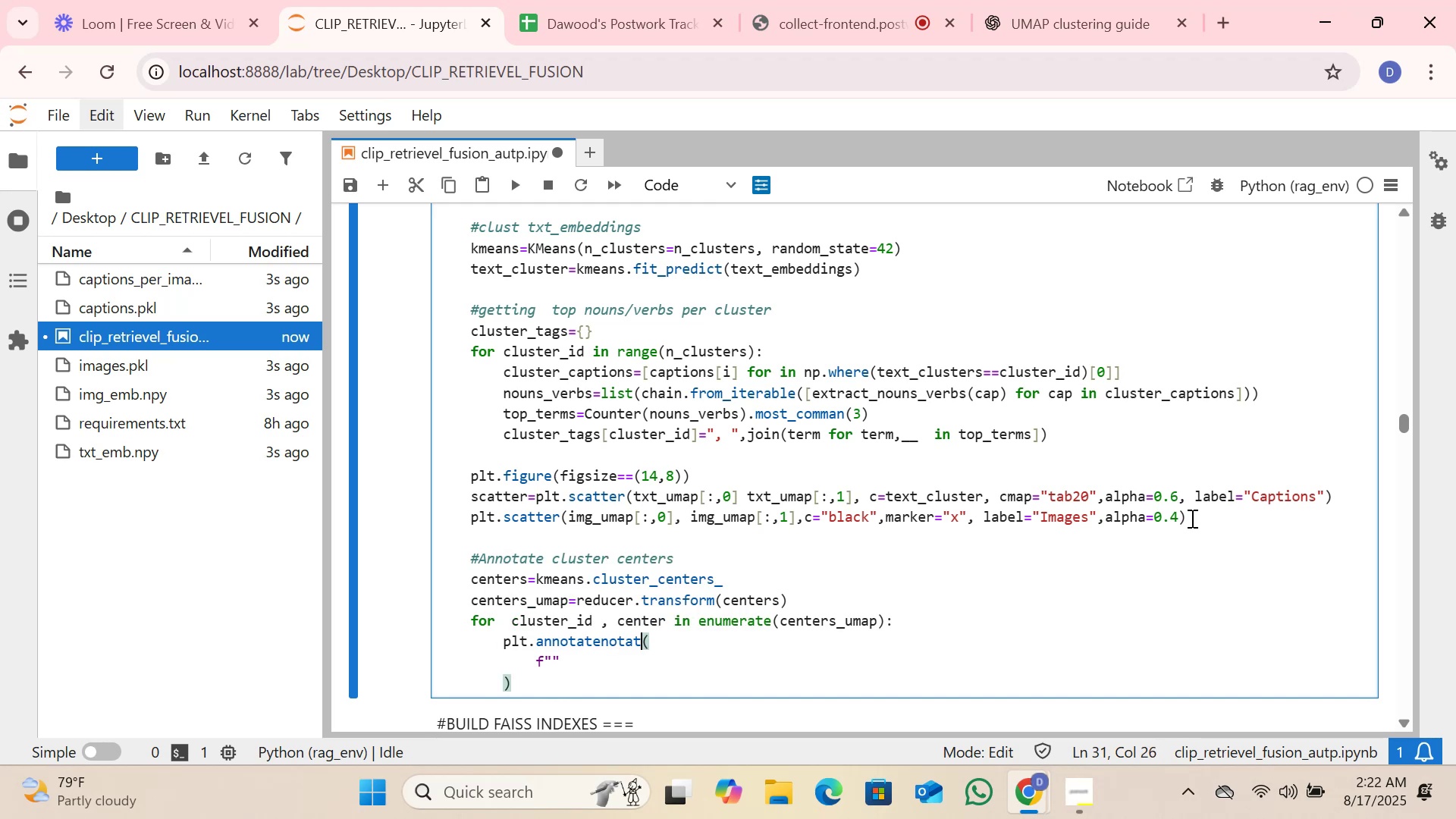 
key(Backspace)
 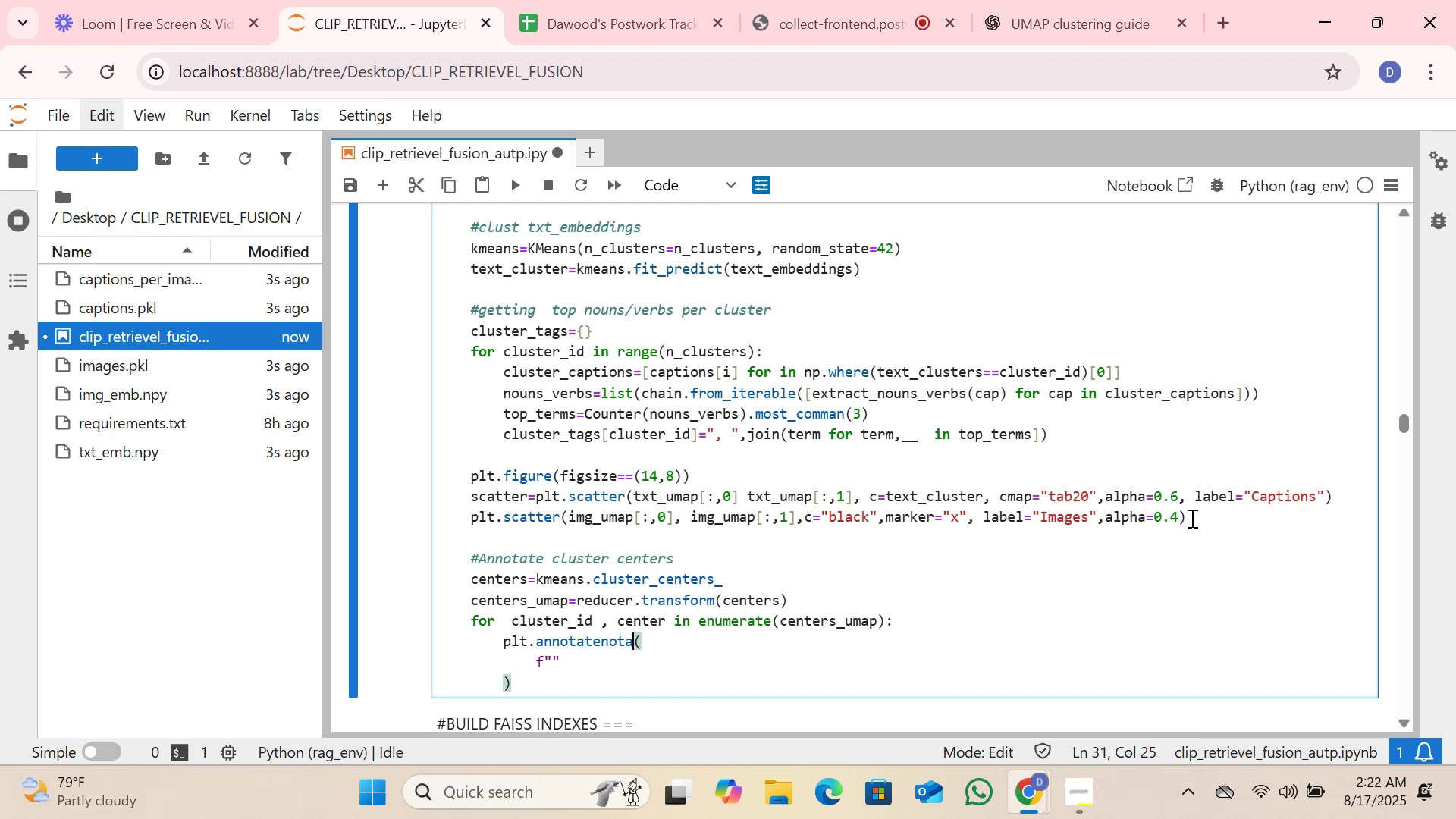 
key(Backspace)
 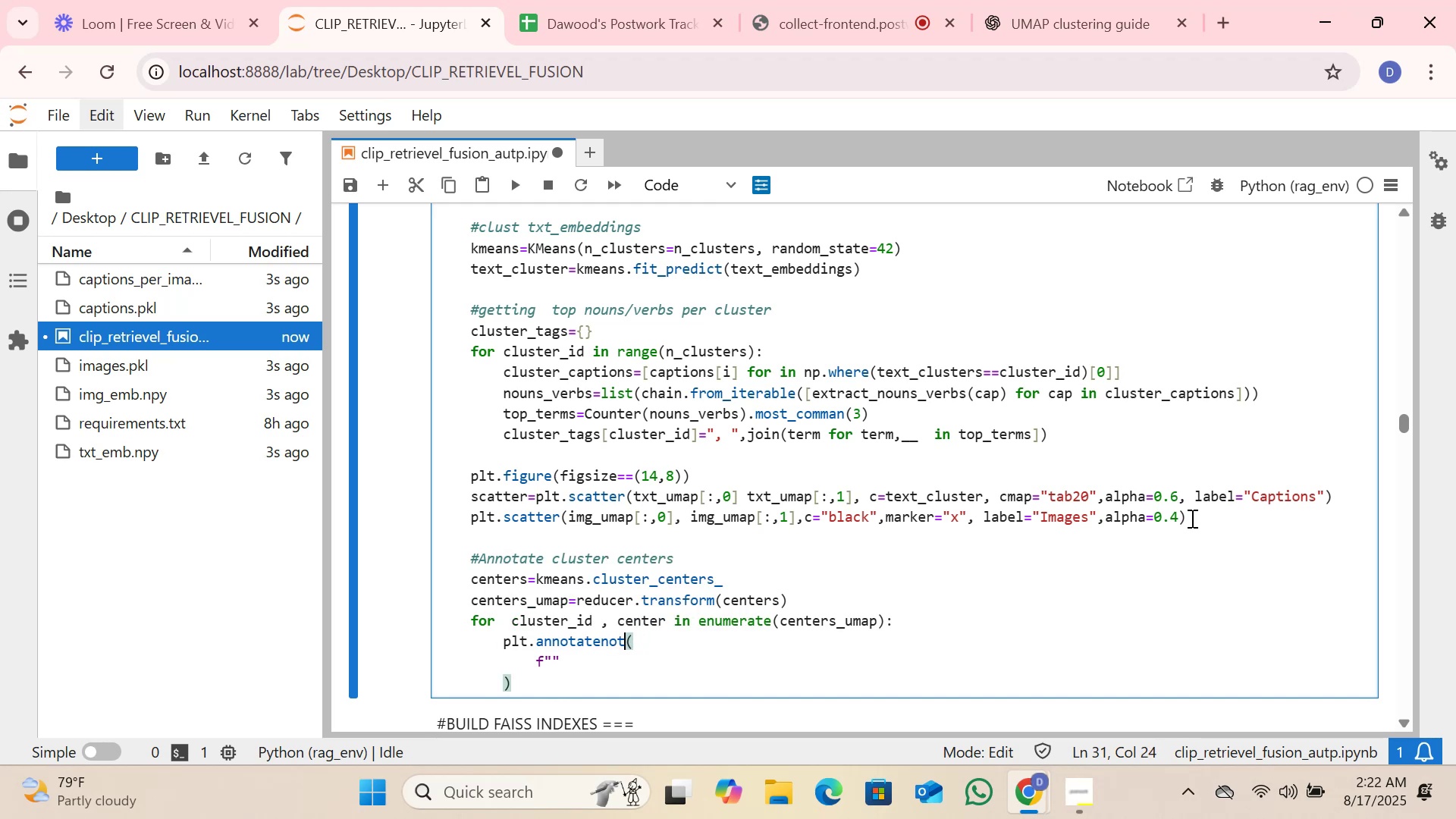 
key(Backspace)
 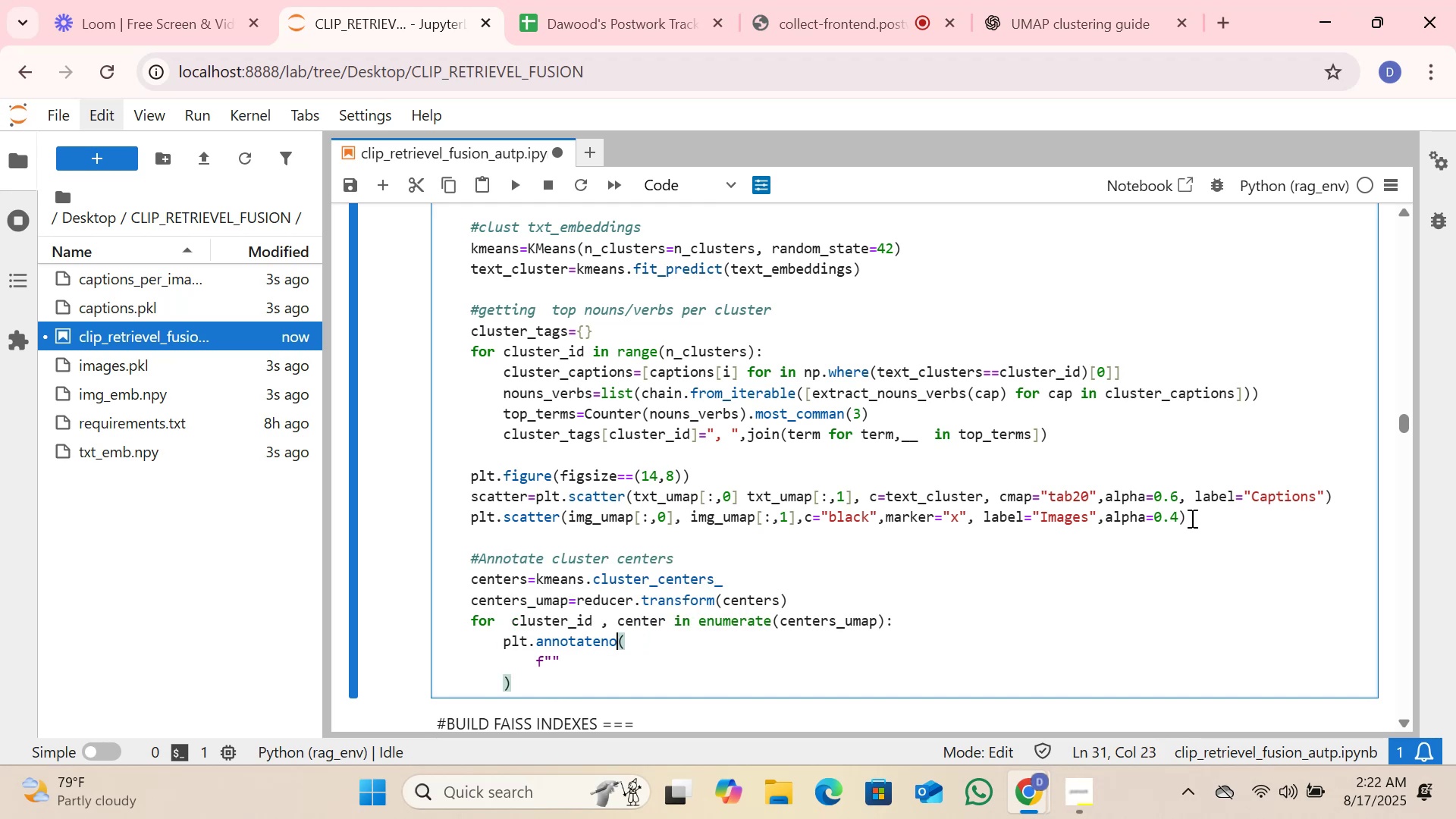 
key(Backspace)
 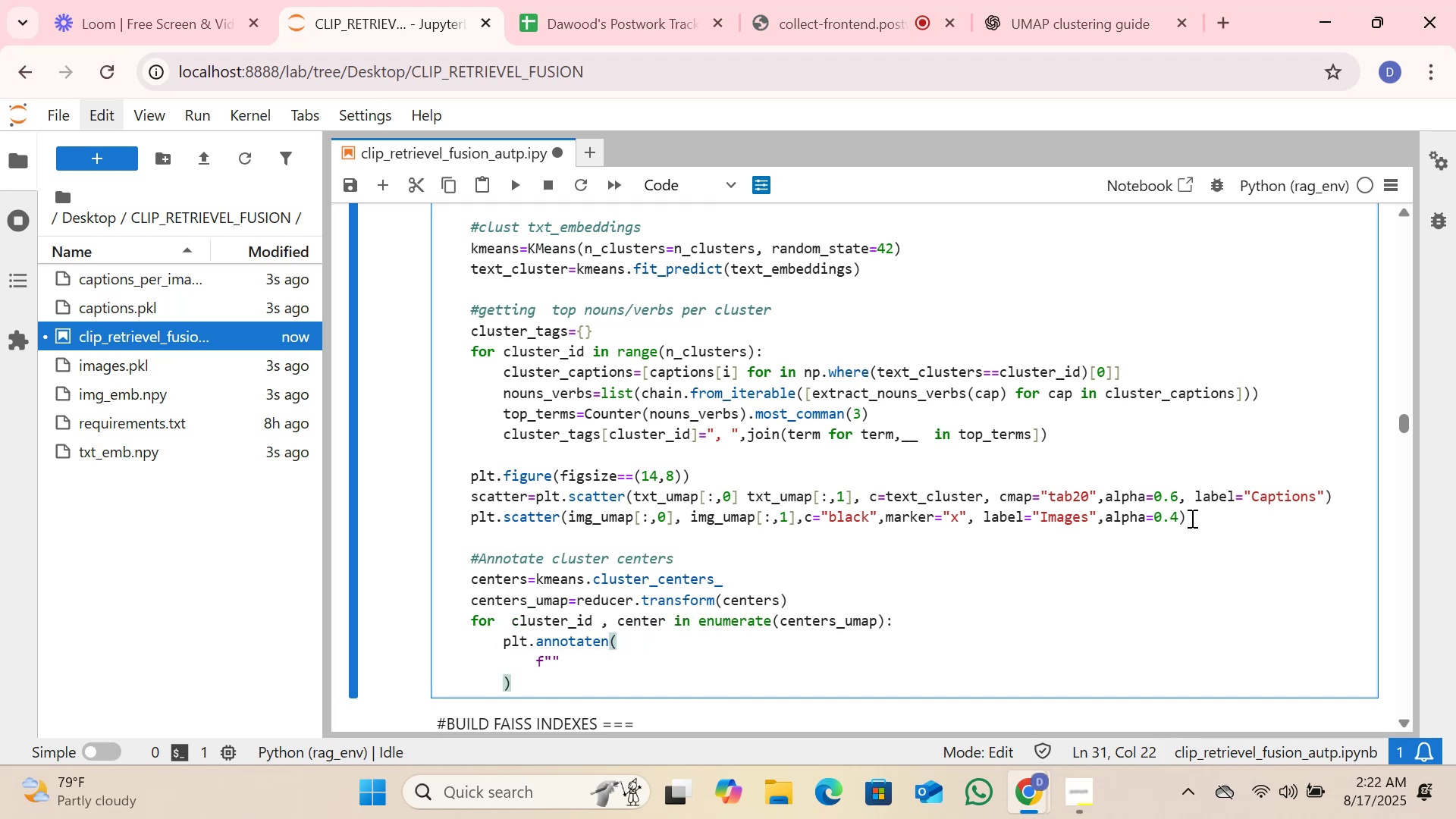 
key(Backspace)
 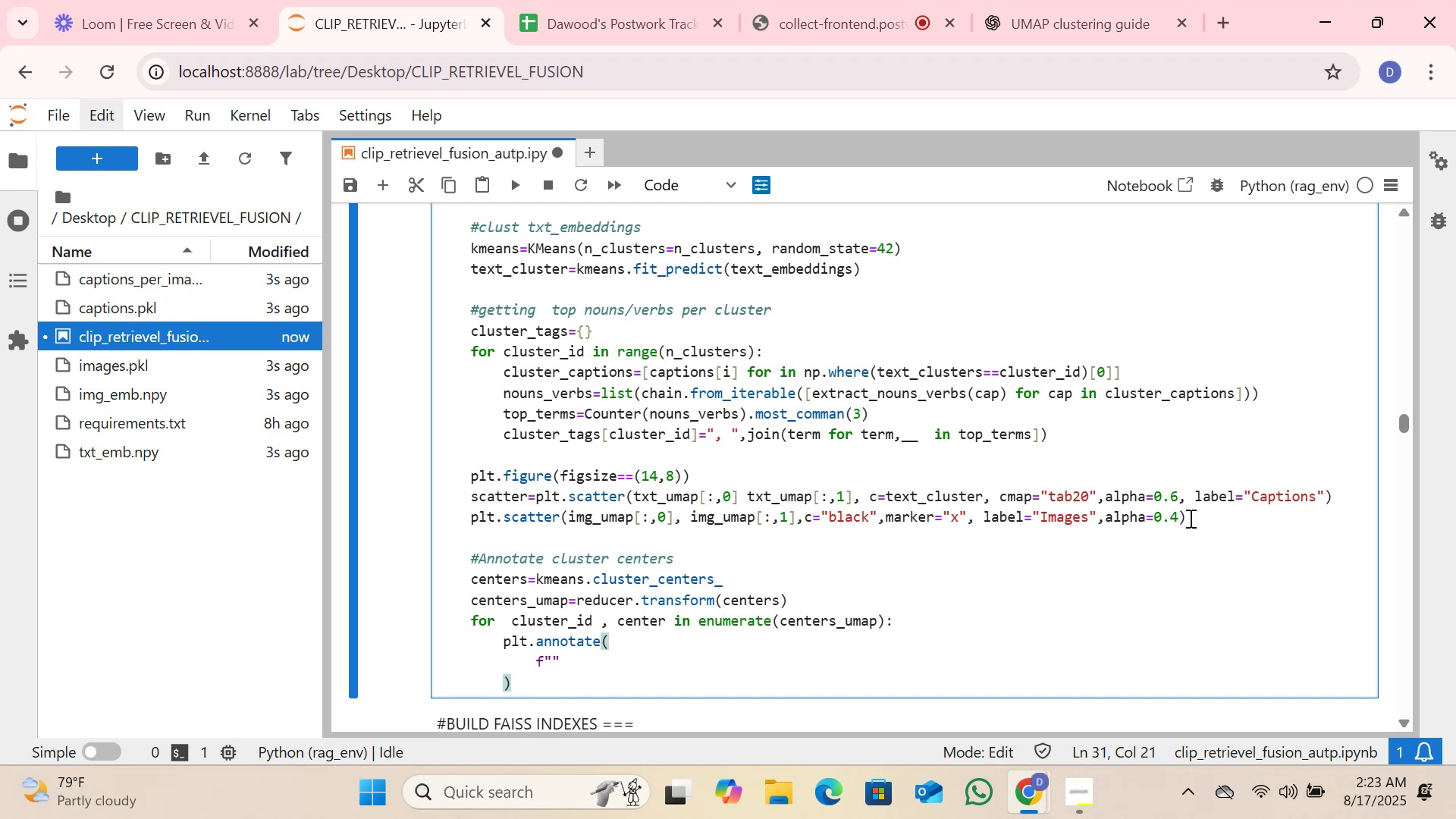 
wait(18.14)
 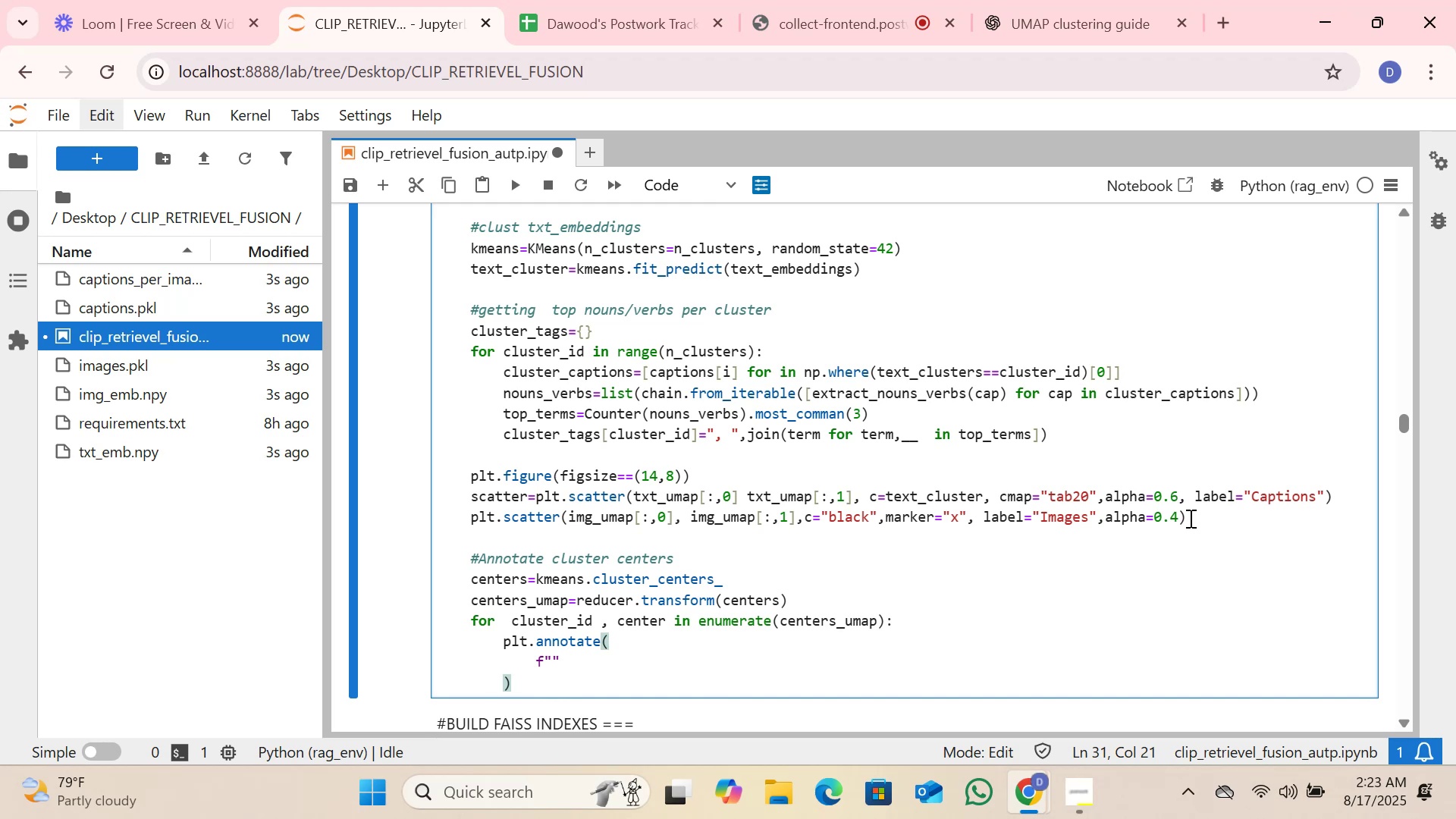 
left_click([551, 664])
 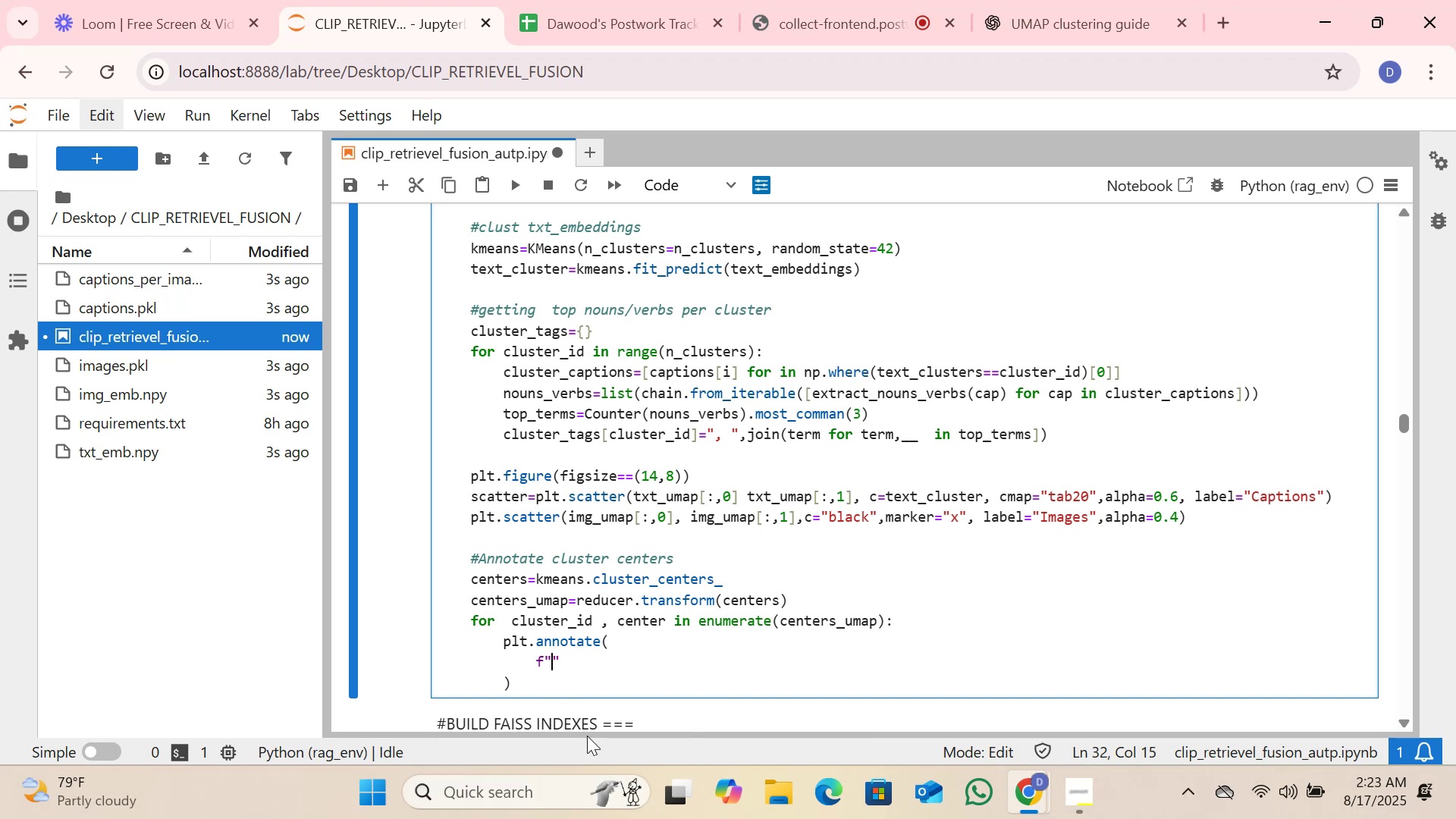 
type( Cluster {})
 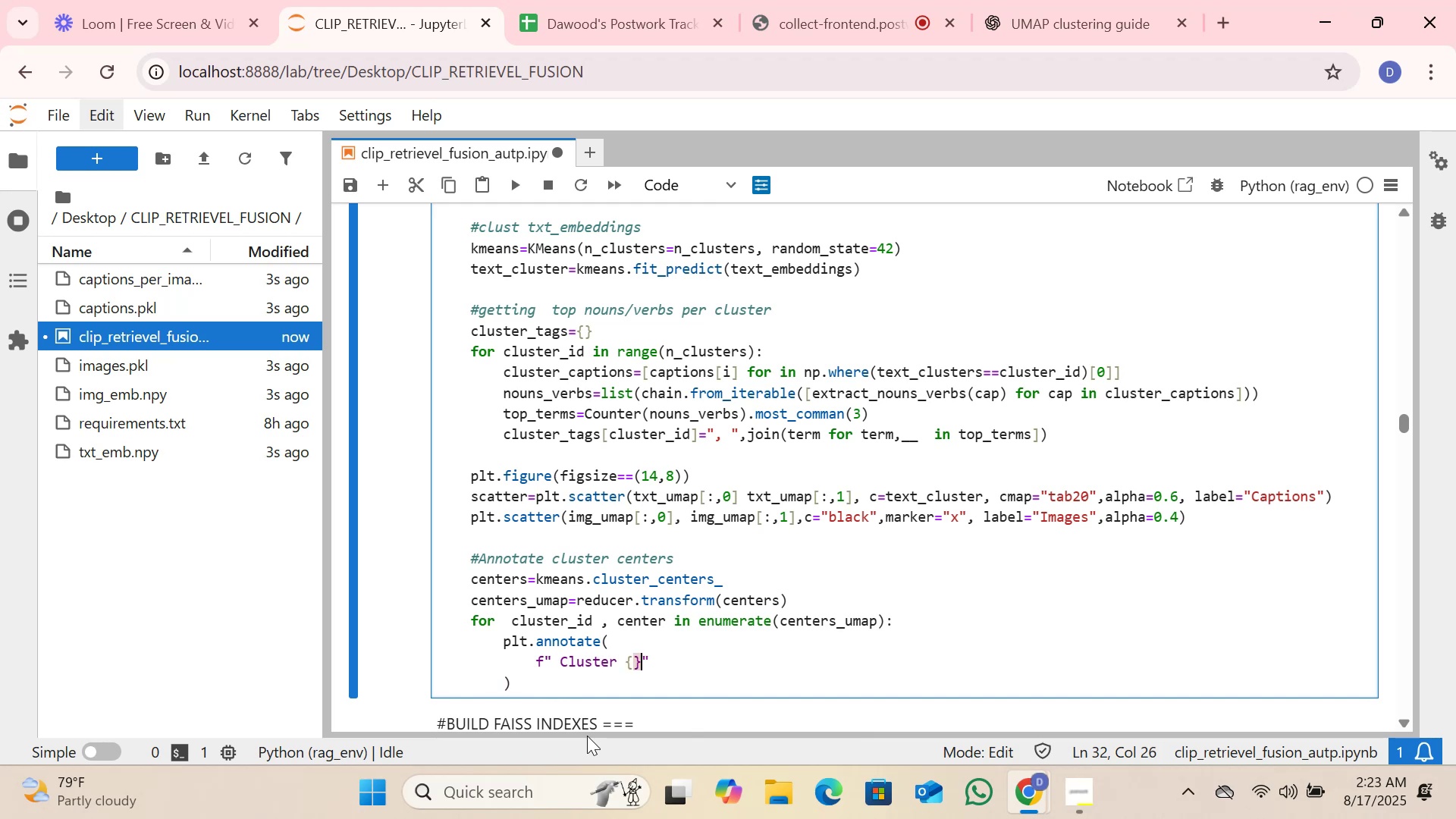 
key(ArrowLeft)
 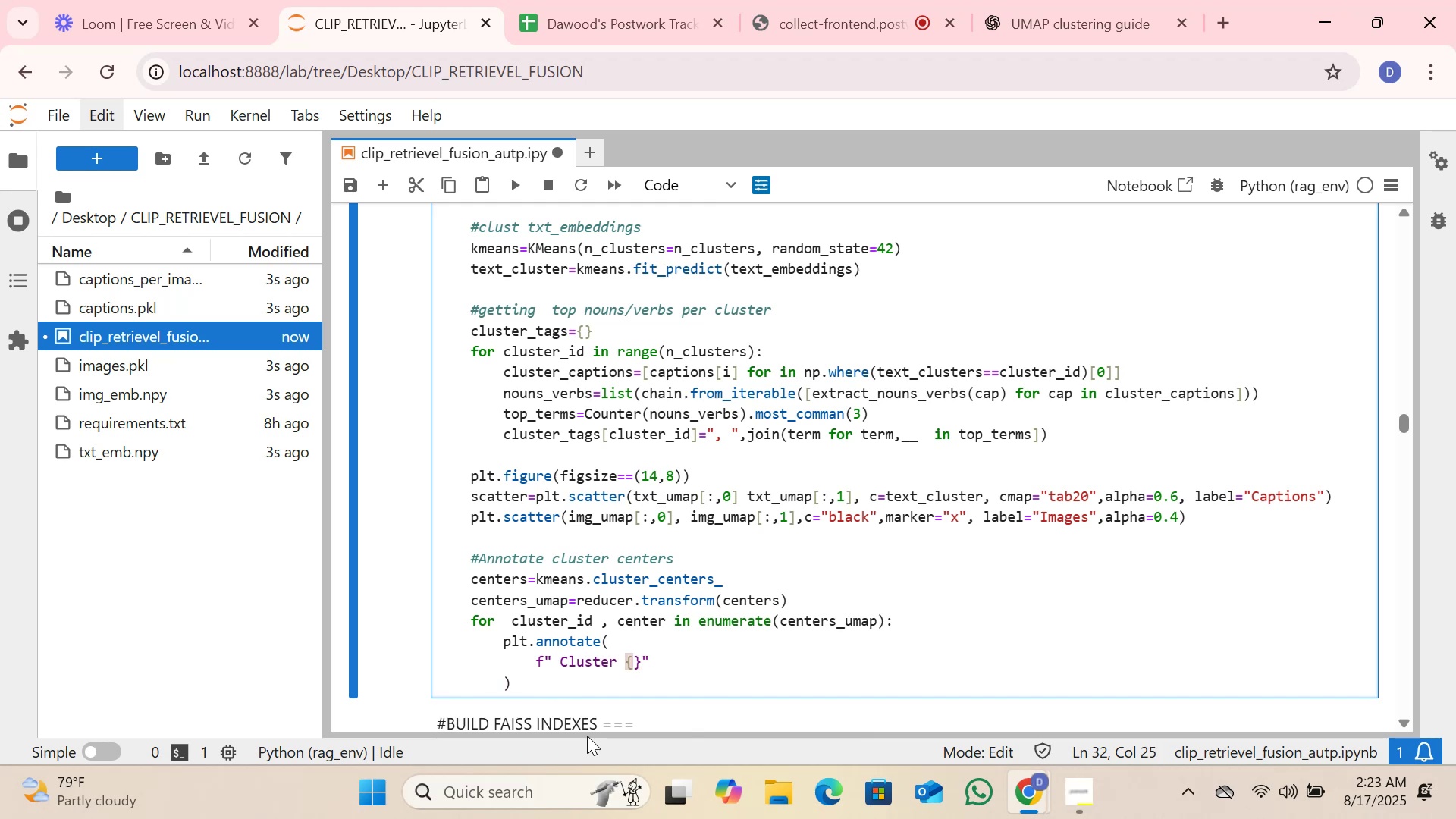 
type(c;s)
key(Backspace)
key(Backspace)
type(ls)
key(Backspace)
type(uster_id)
 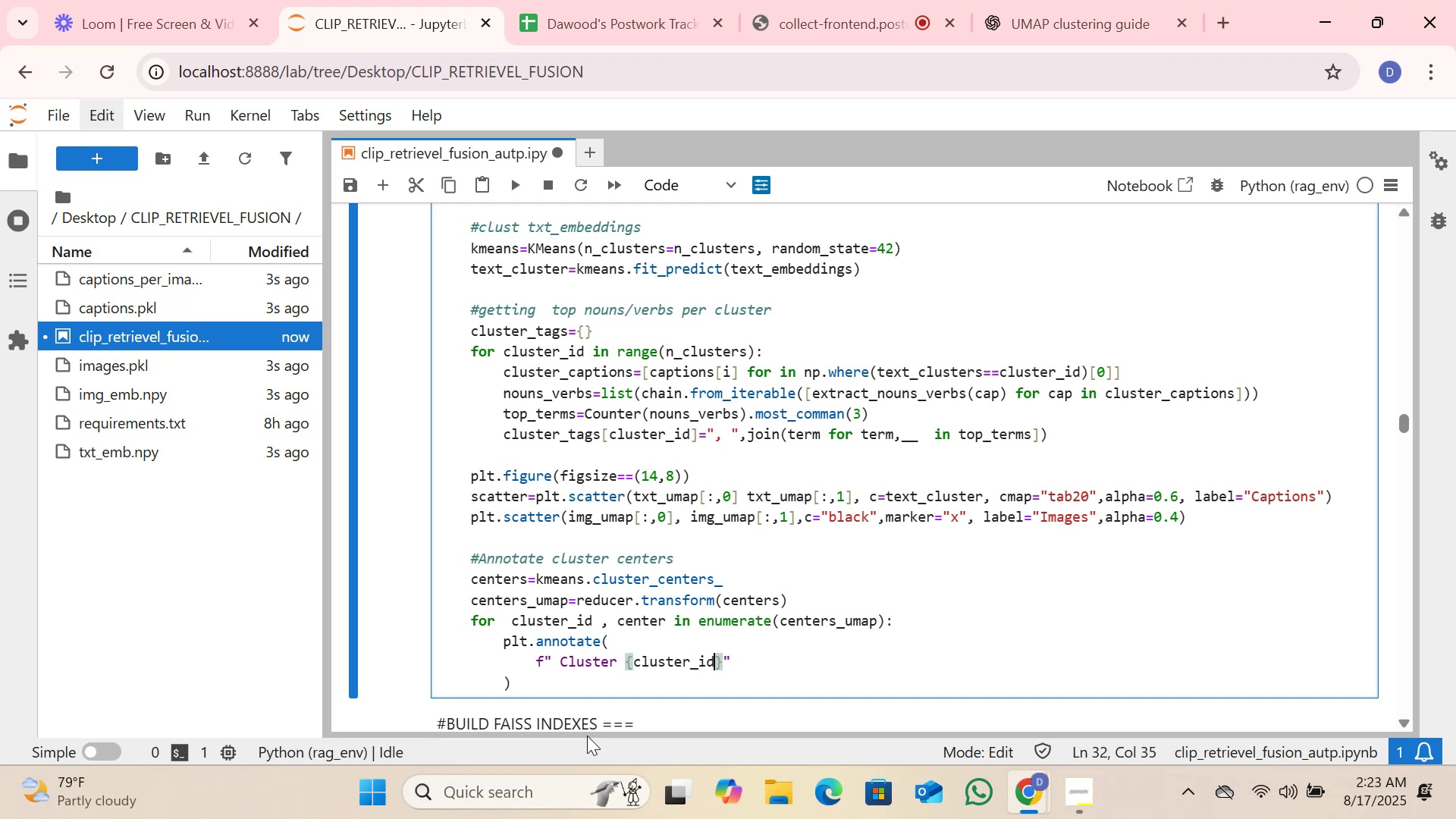 
key(ArrowRight)
 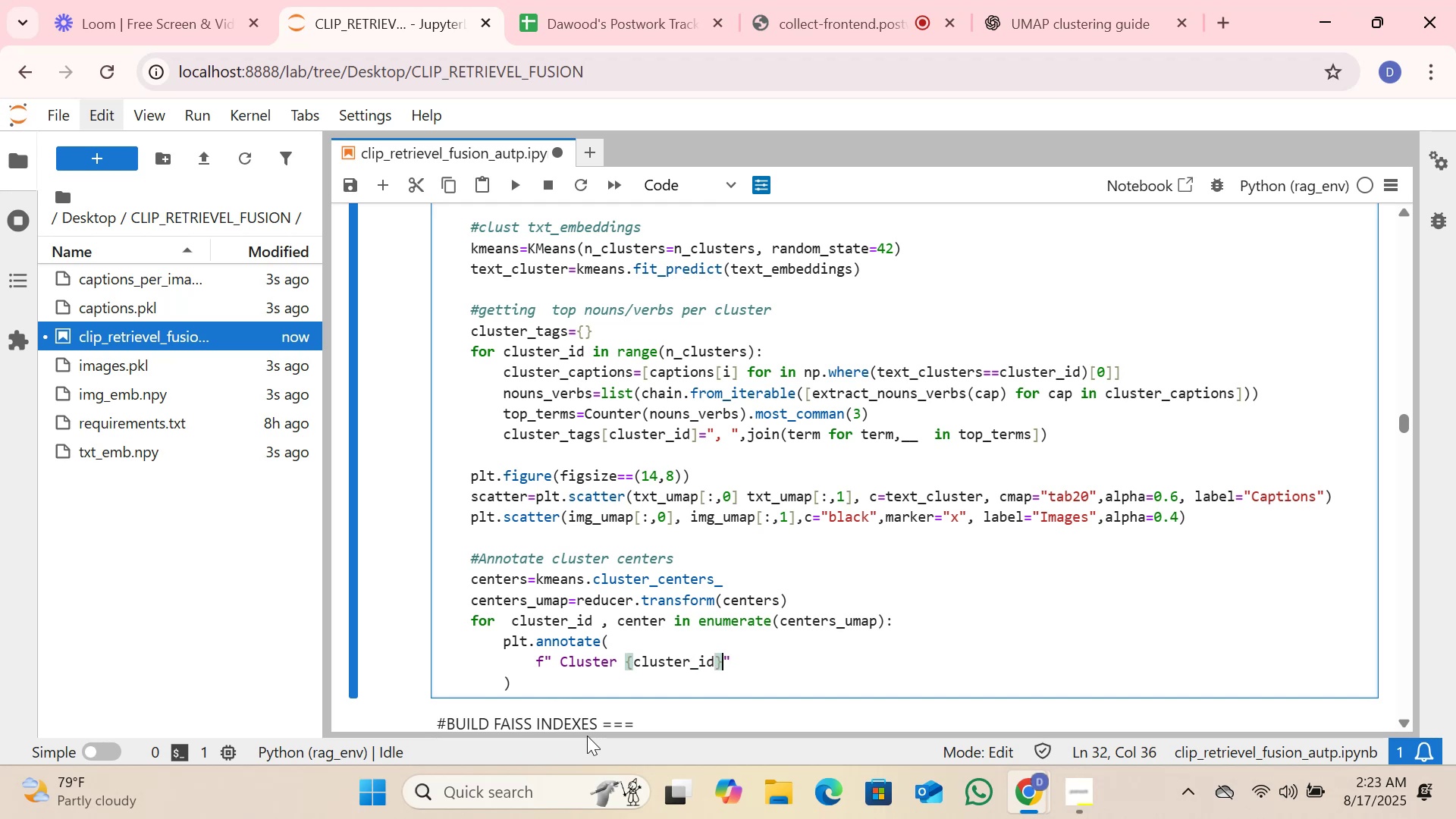 
key(ArrowRight)
 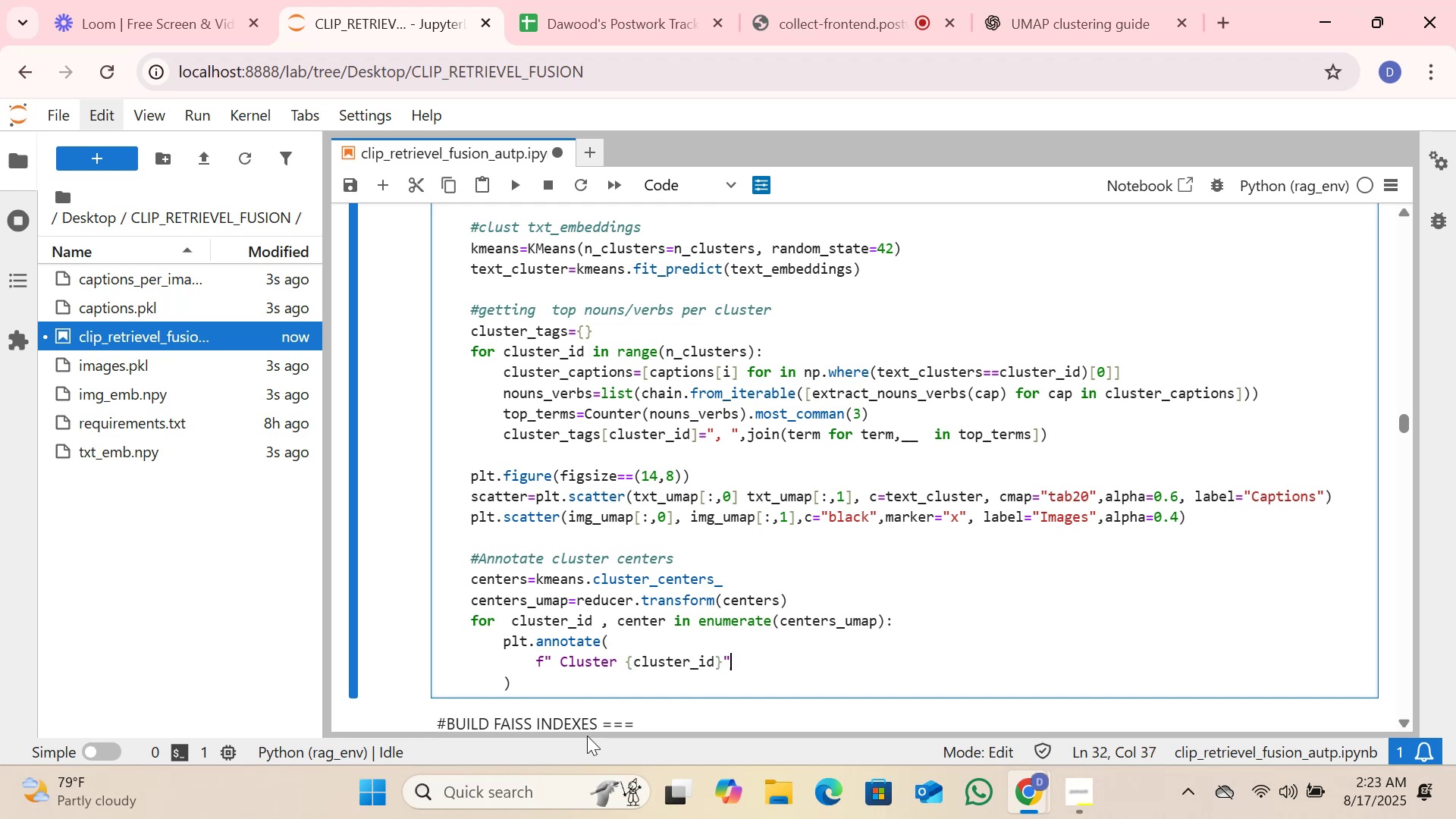 
key(ArrowLeft)
 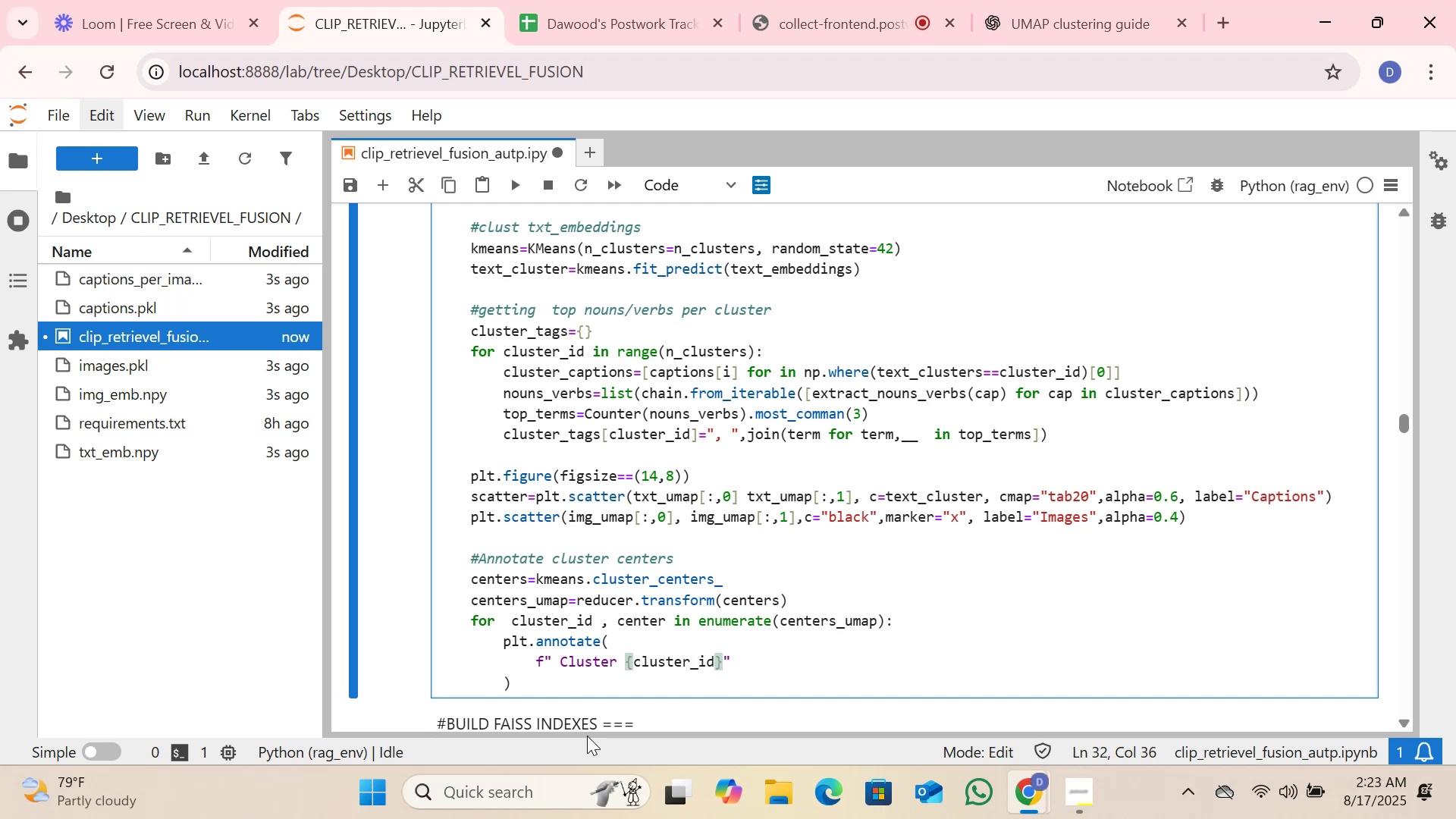 
key(Shift+Semicolon)
 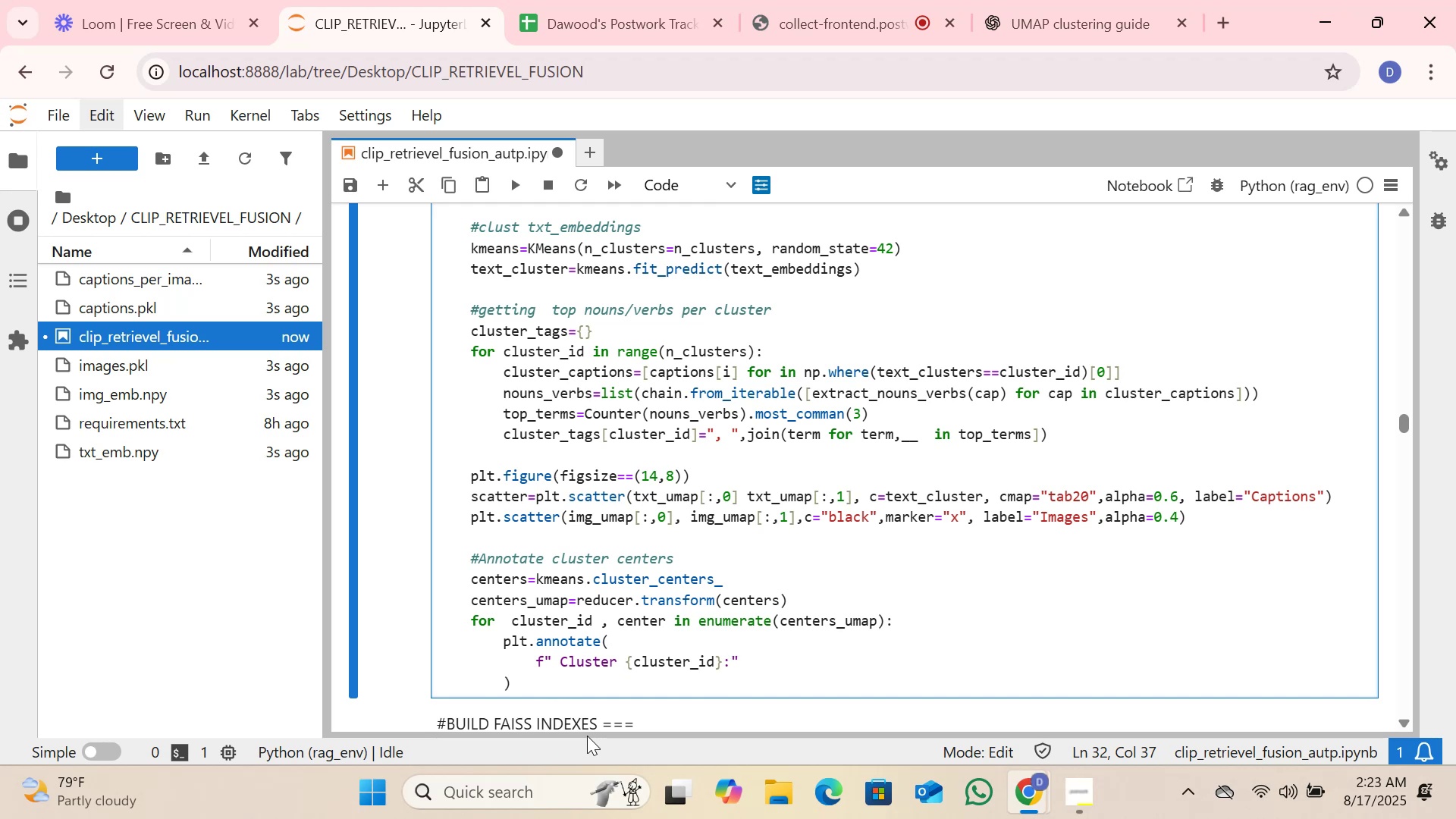 
wait(10.97)
 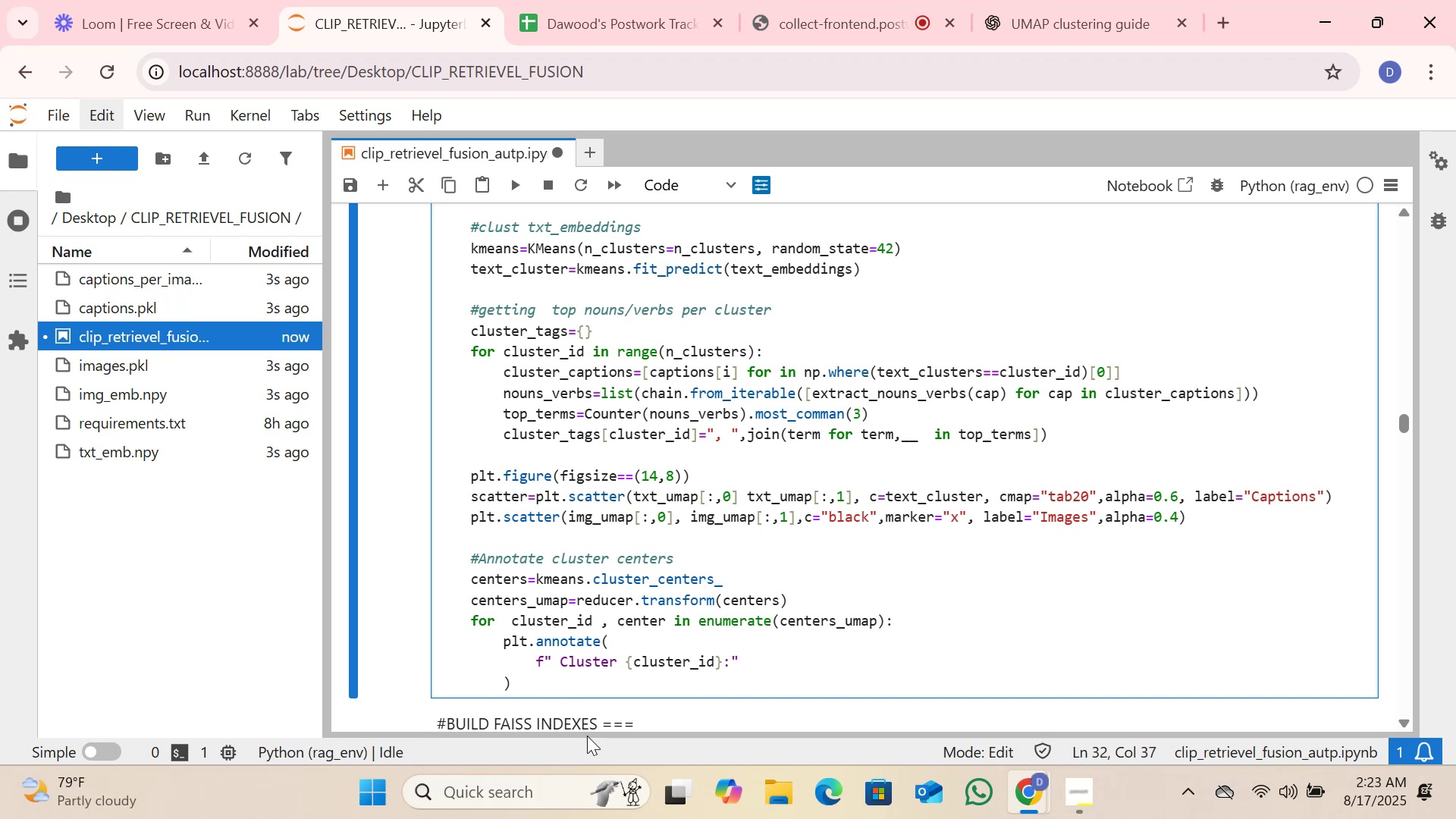 
mouse_move([166, 33])
 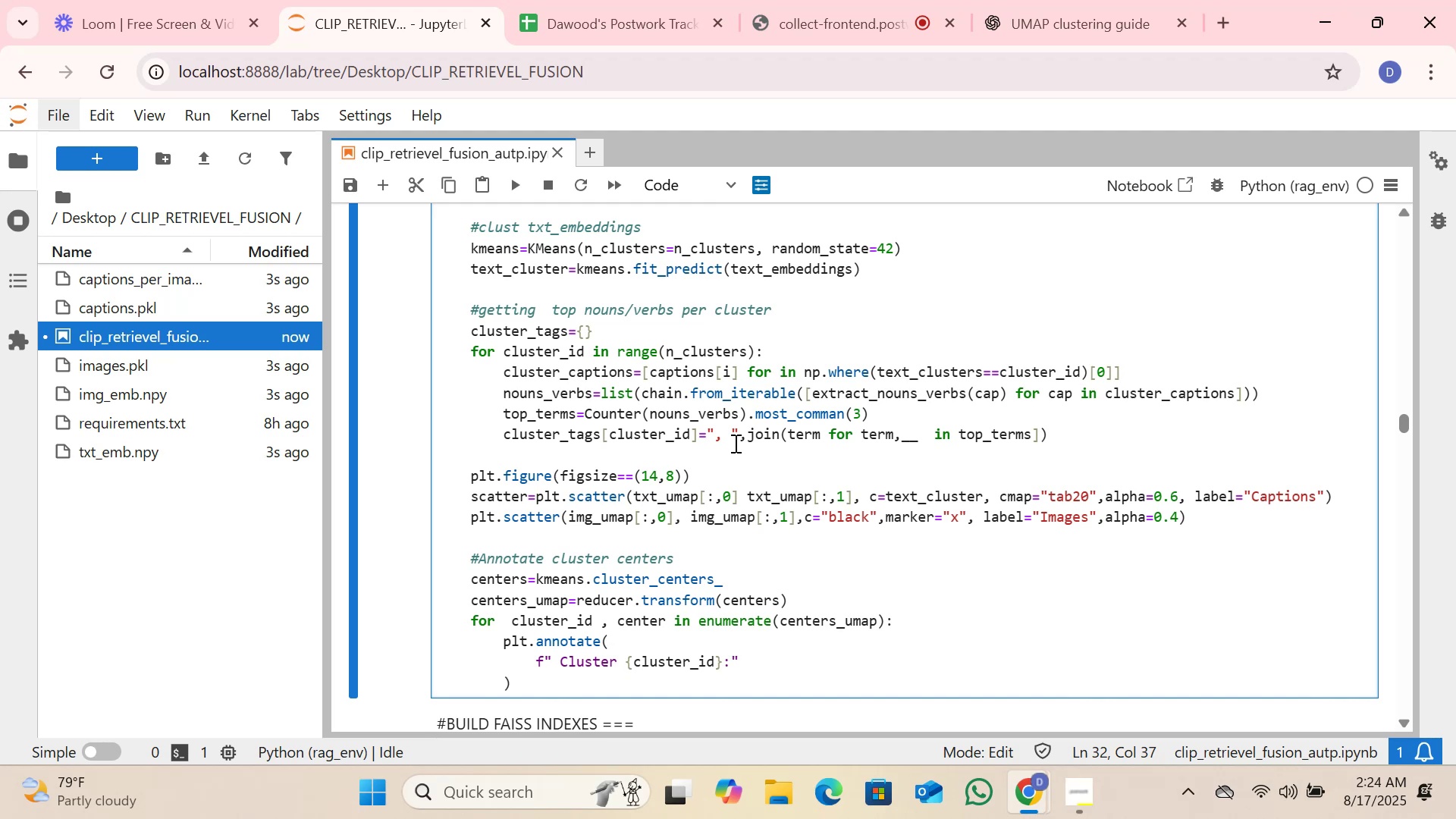 
wait(27.18)
 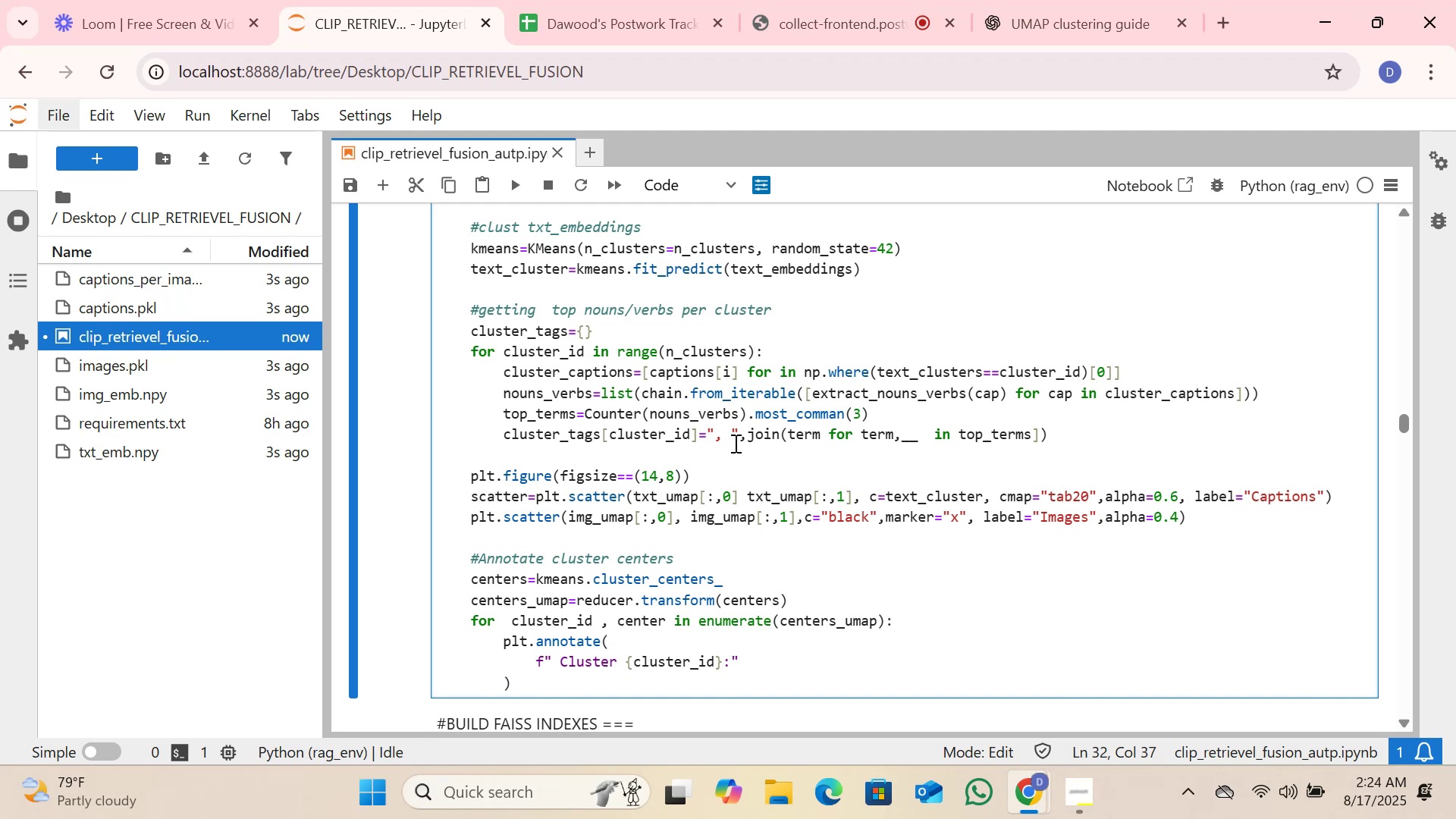 
scroll: coordinate [648, 335], scroll_direction: down, amount: 3.0
 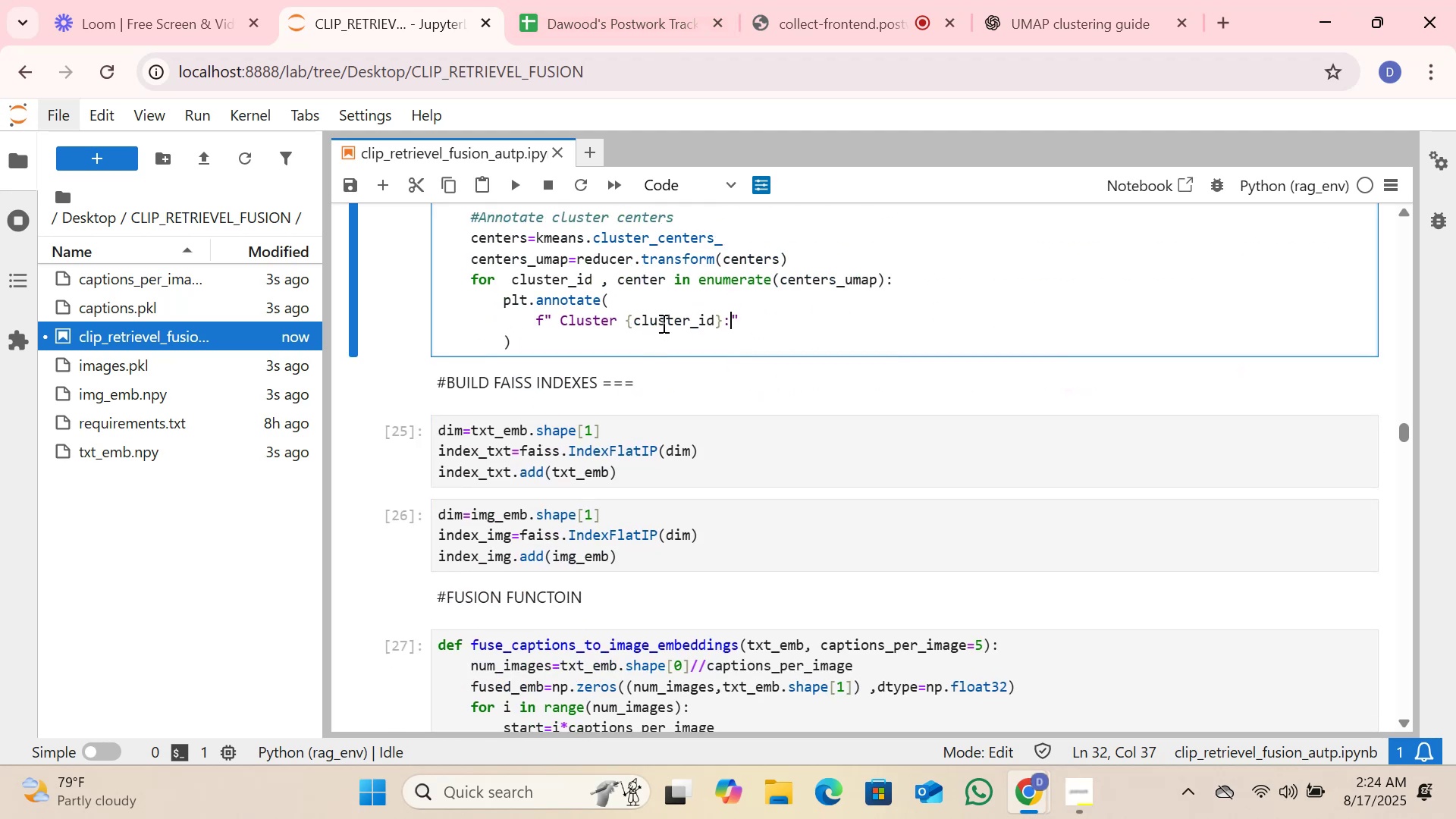 
scroll: coordinate [662, 323], scroll_direction: up, amount: 1.0
 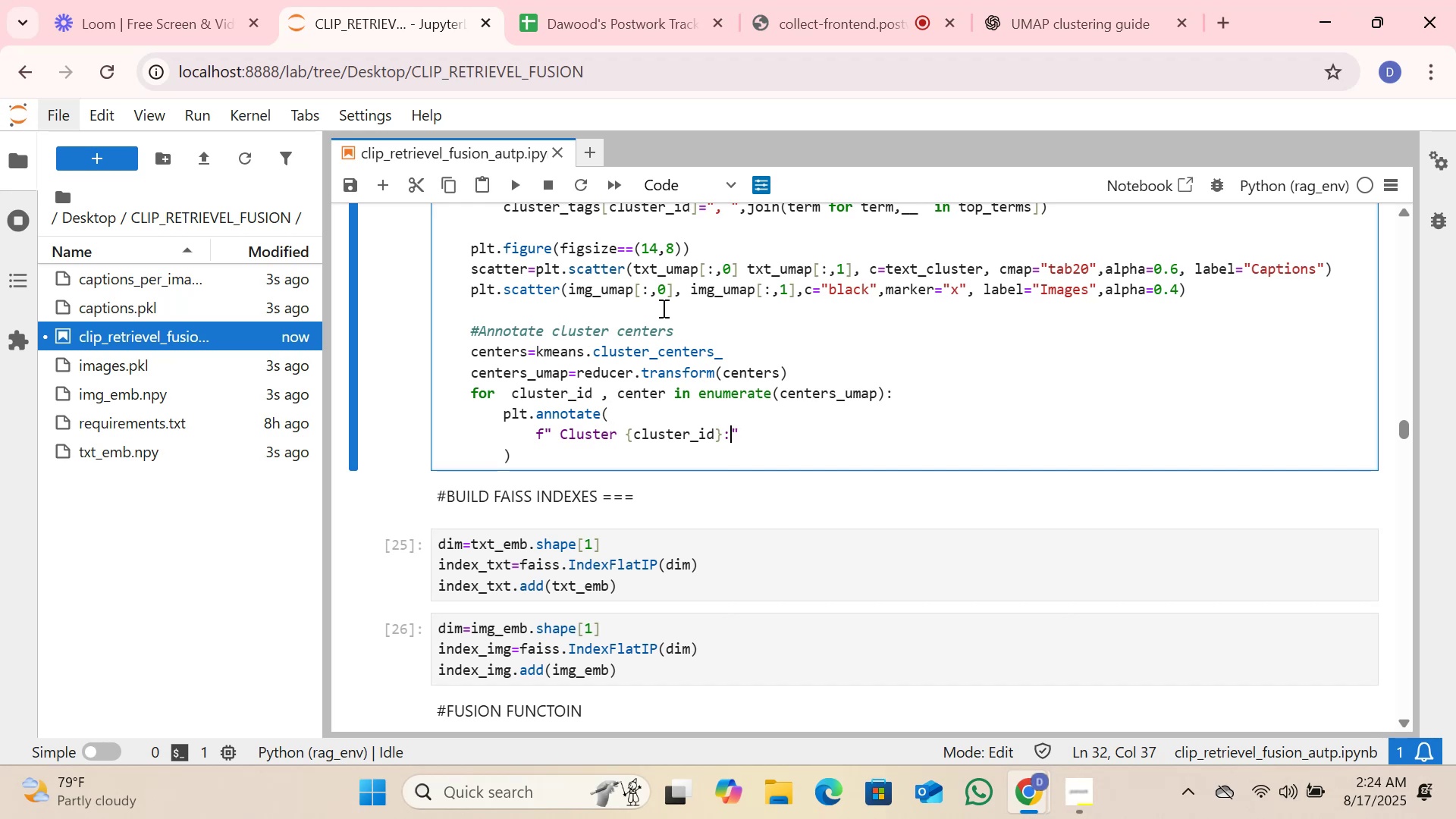 
wait(7.72)
 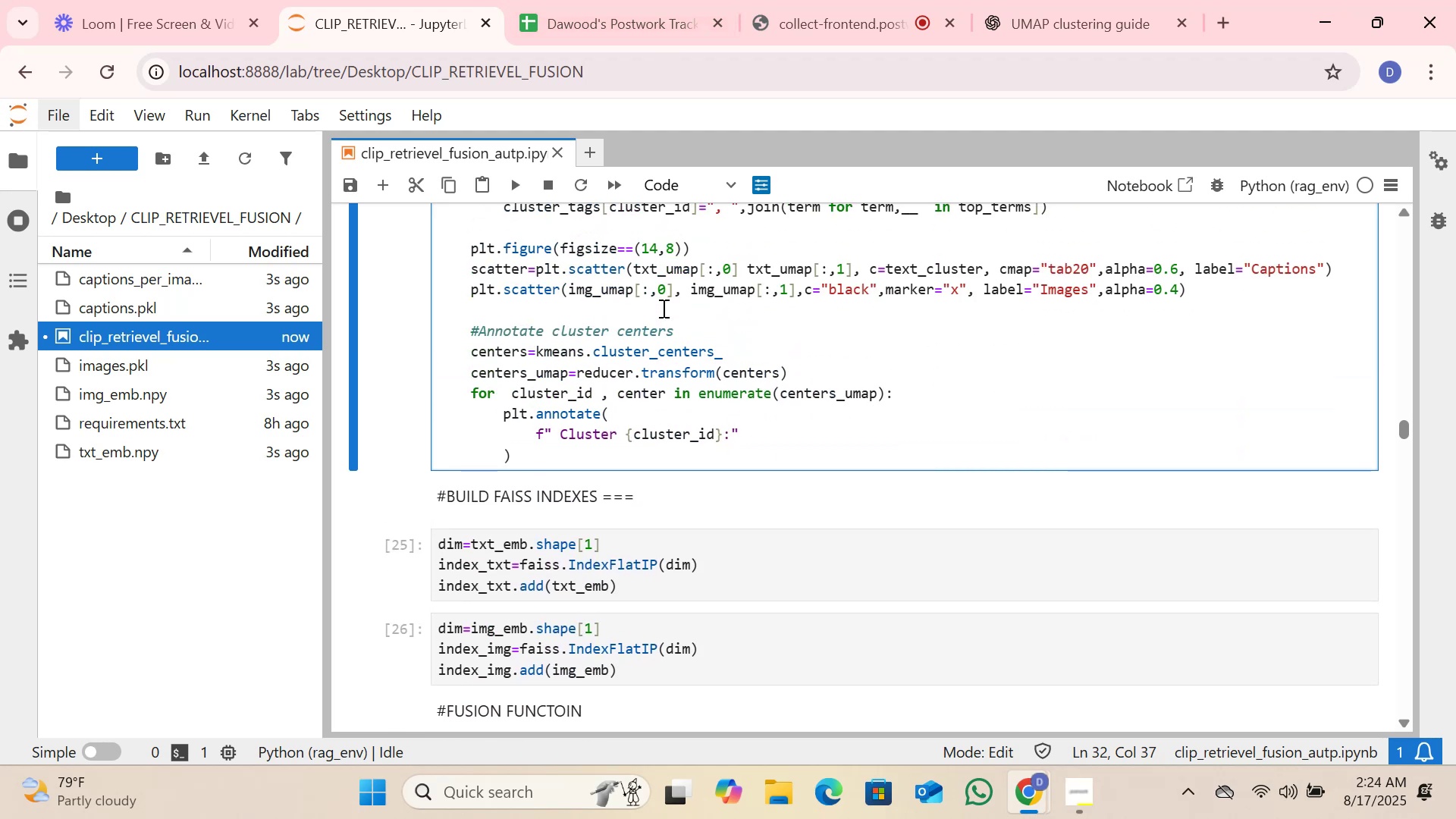 
scroll: coordinate [662, 305], scroll_direction: up, amount: 6.0
 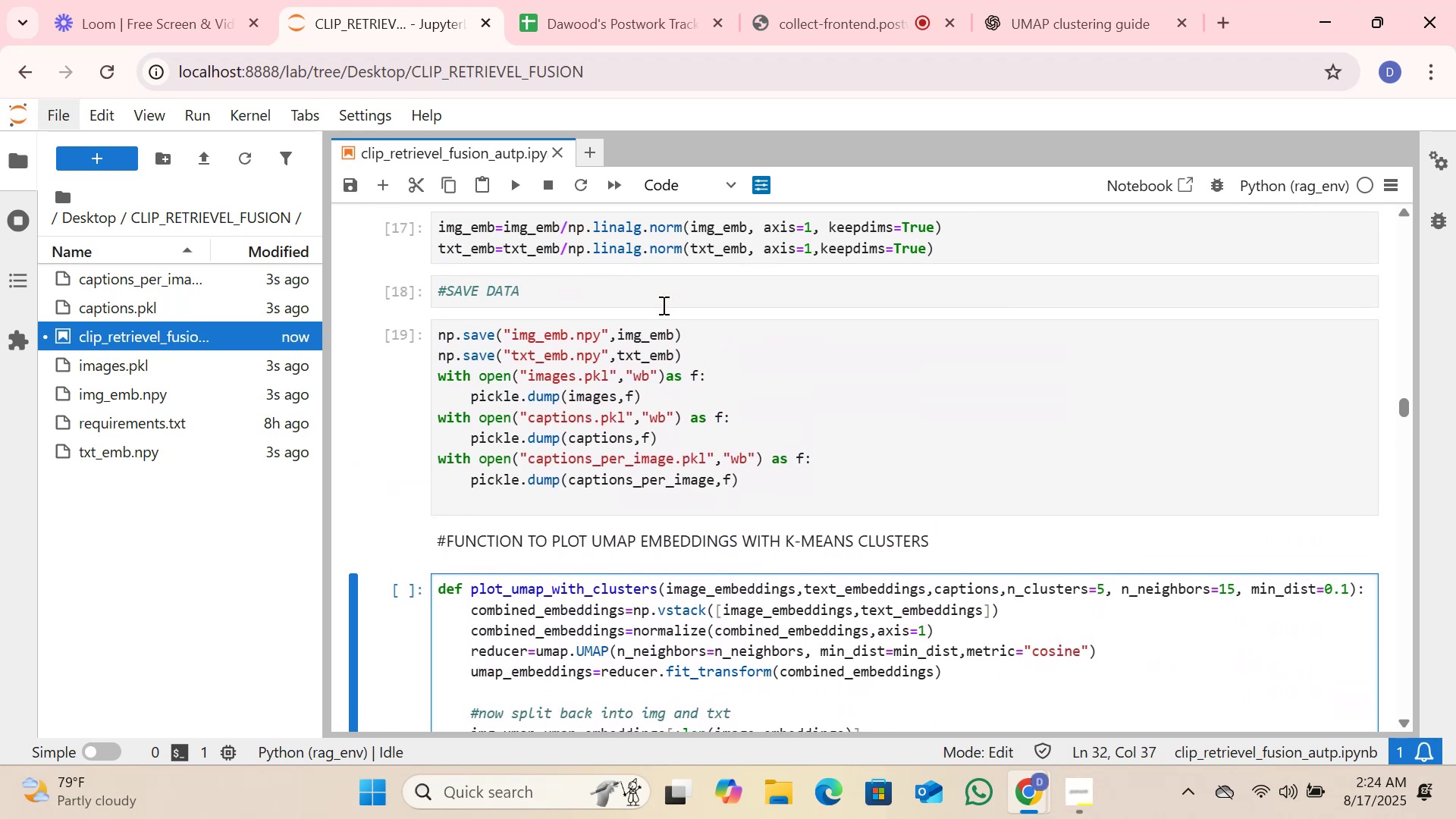 
scroll: coordinate [662, 305], scroll_direction: down, amount: 1.0
 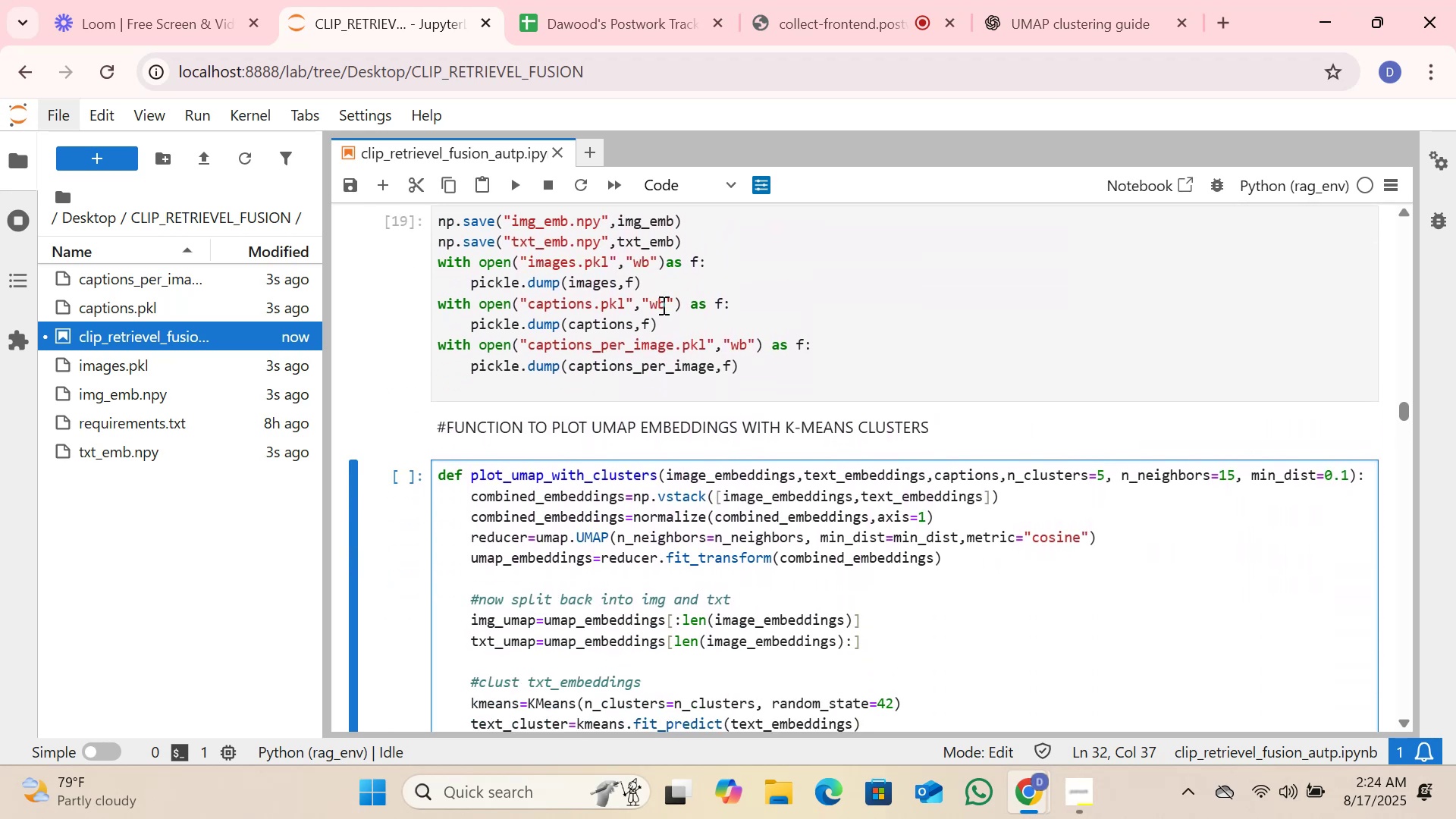 
scroll: coordinate [662, 305], scroll_direction: up, amount: 2.0
 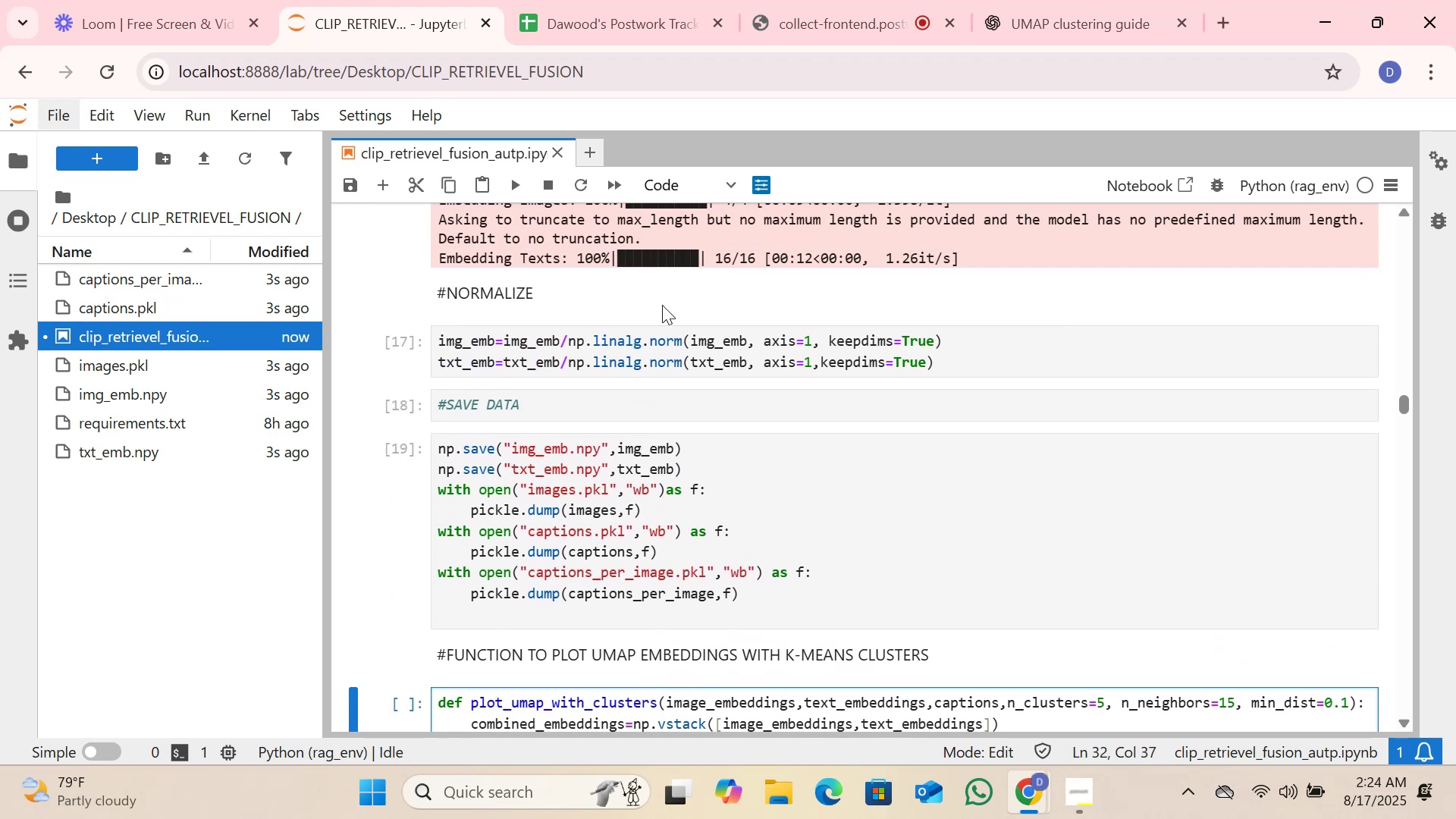 
scroll: coordinate [626, 393], scroll_direction: down, amount: 9.0
 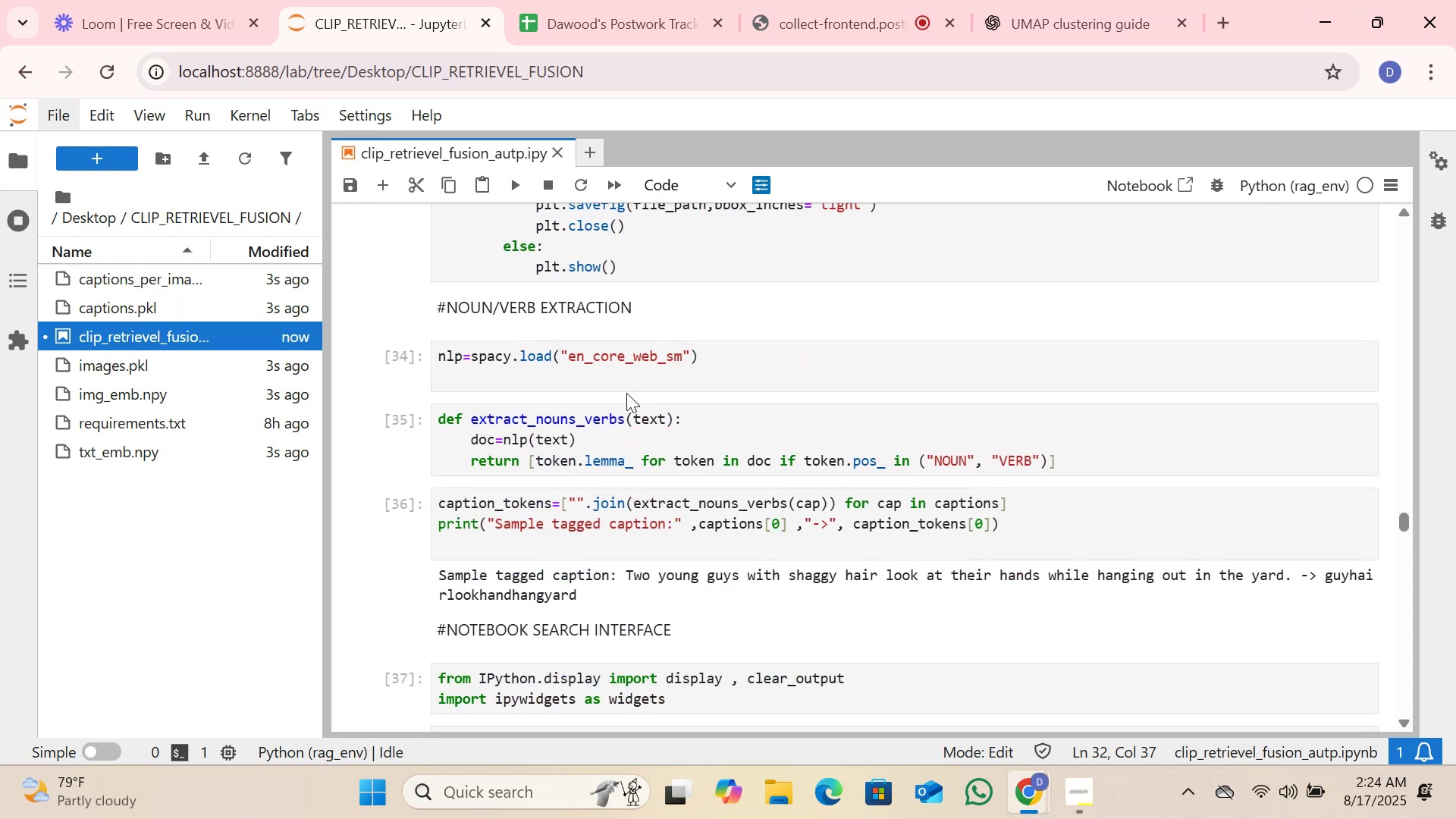 
scroll: coordinate [626, 393], scroll_direction: up, amount: 1.0
 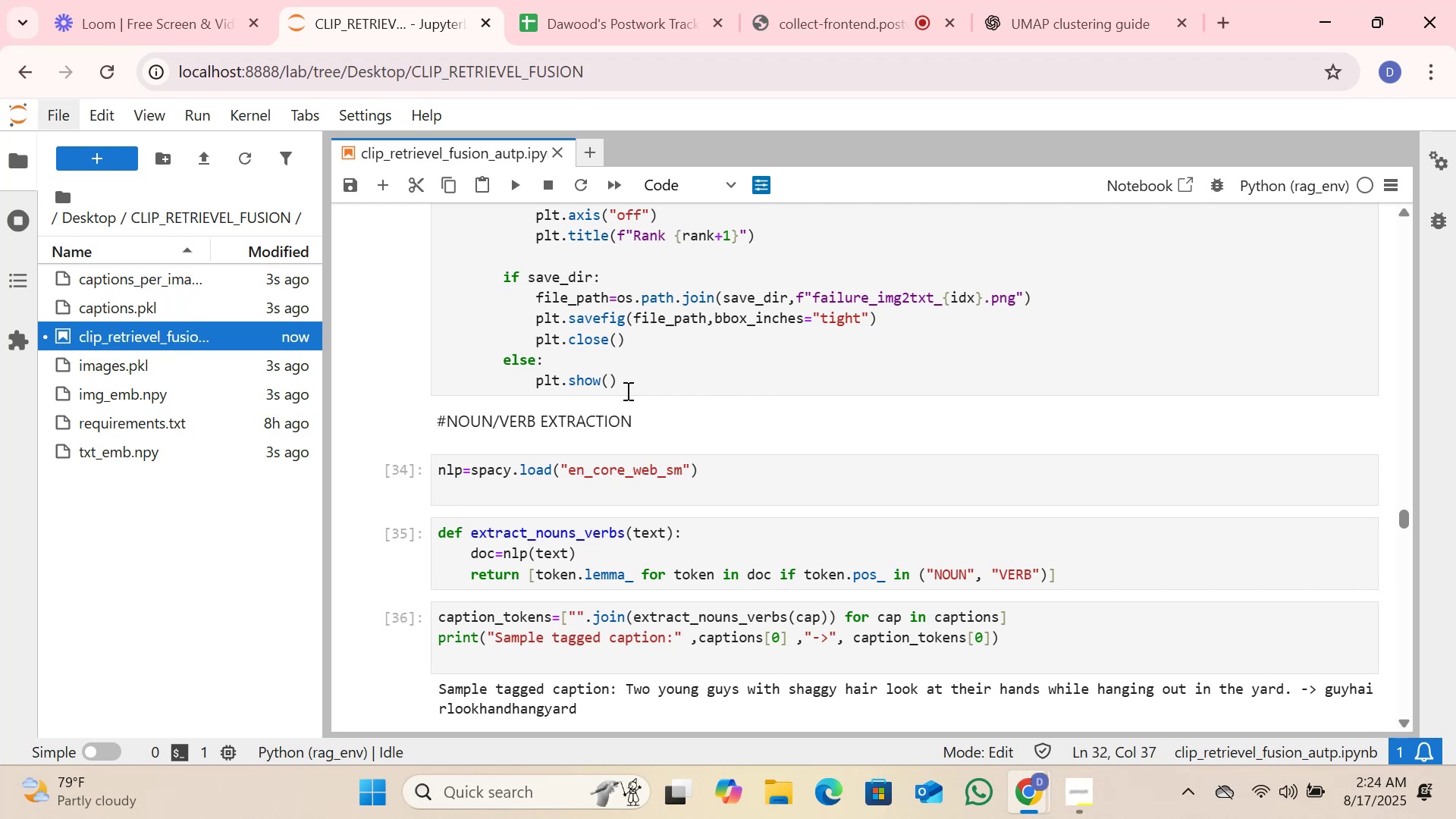 
wait(12.48)
 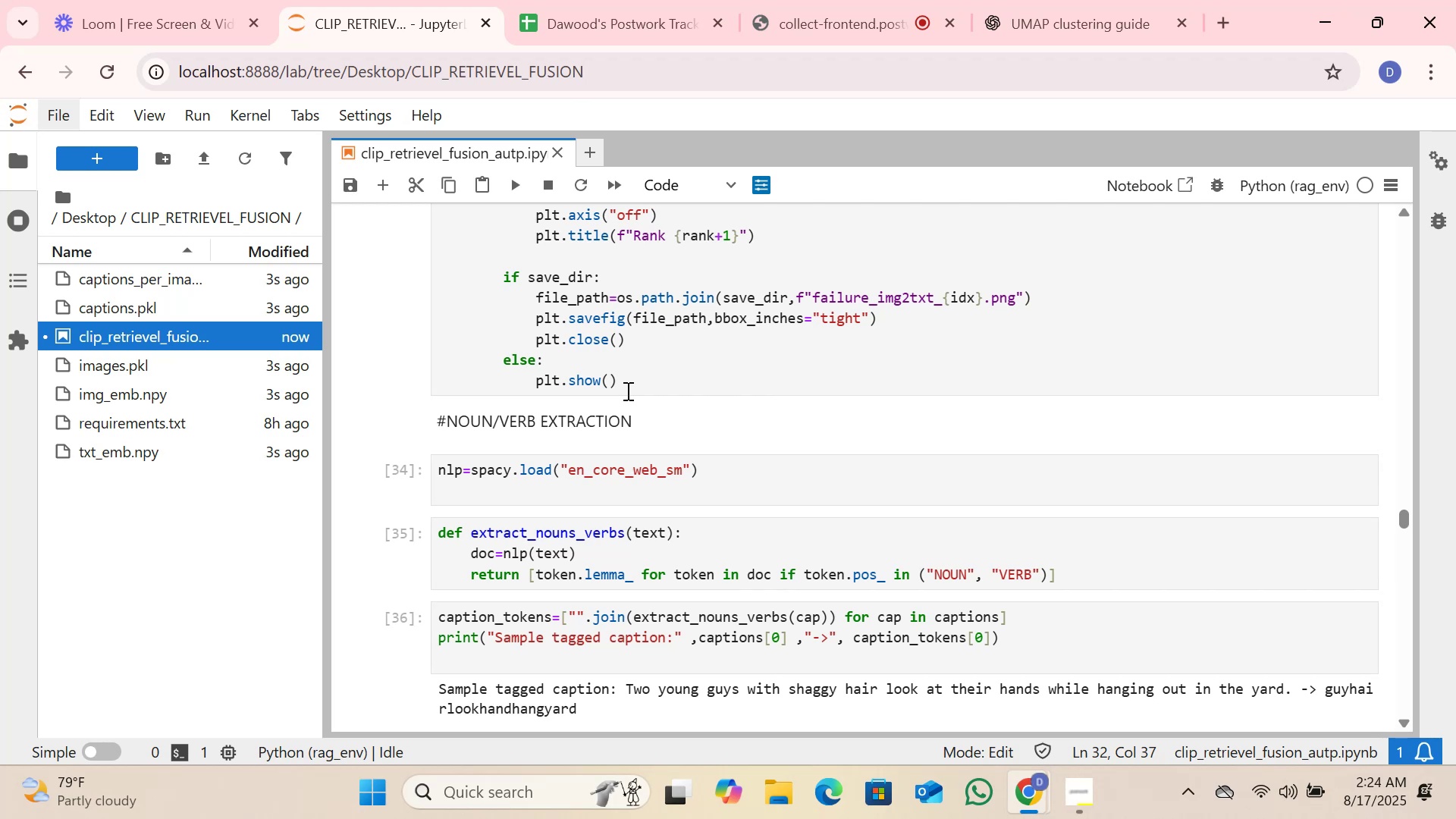 
scroll: coordinate [813, 407], scroll_direction: down, amount: 10.0
 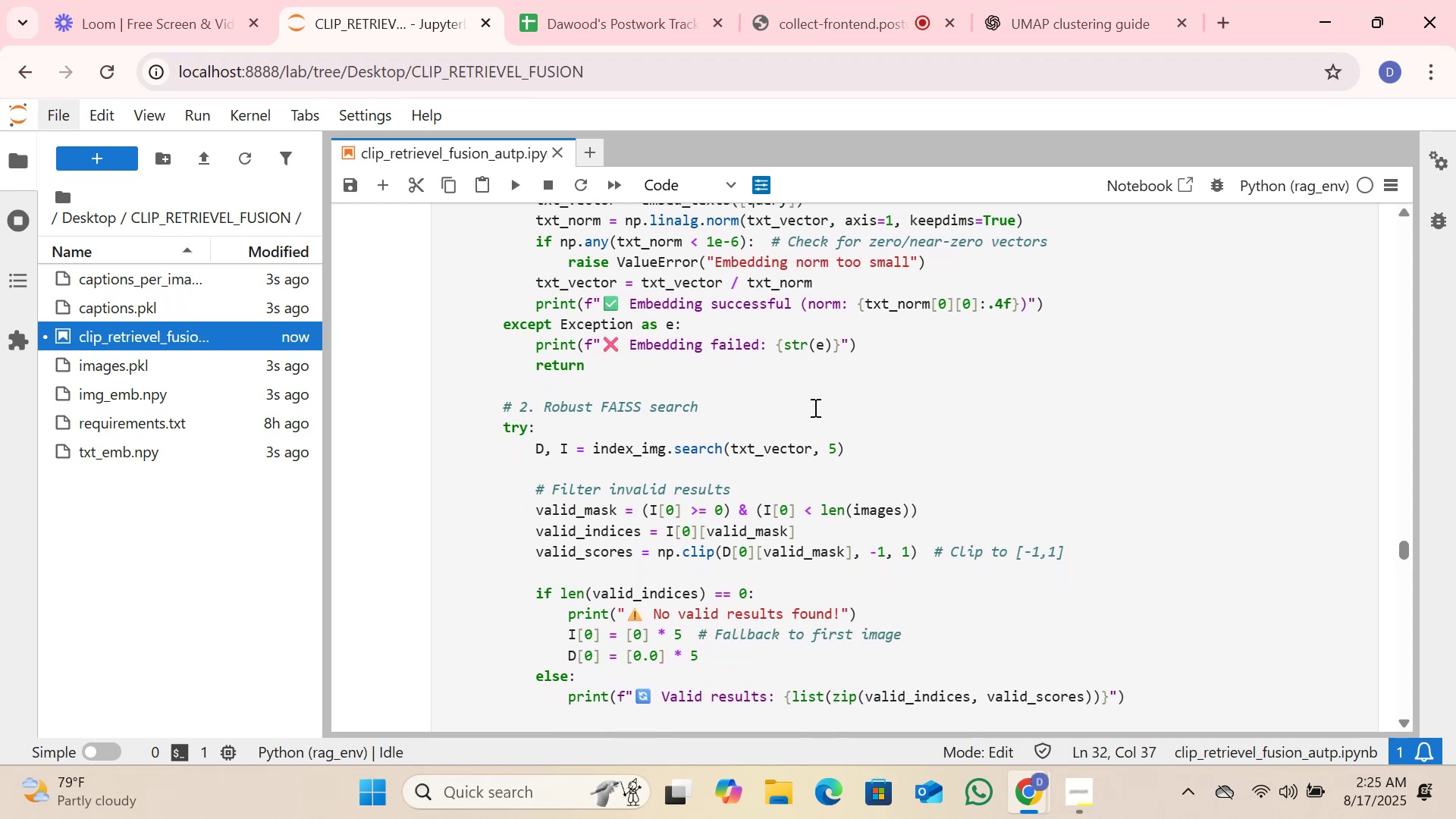 
wait(7.04)
 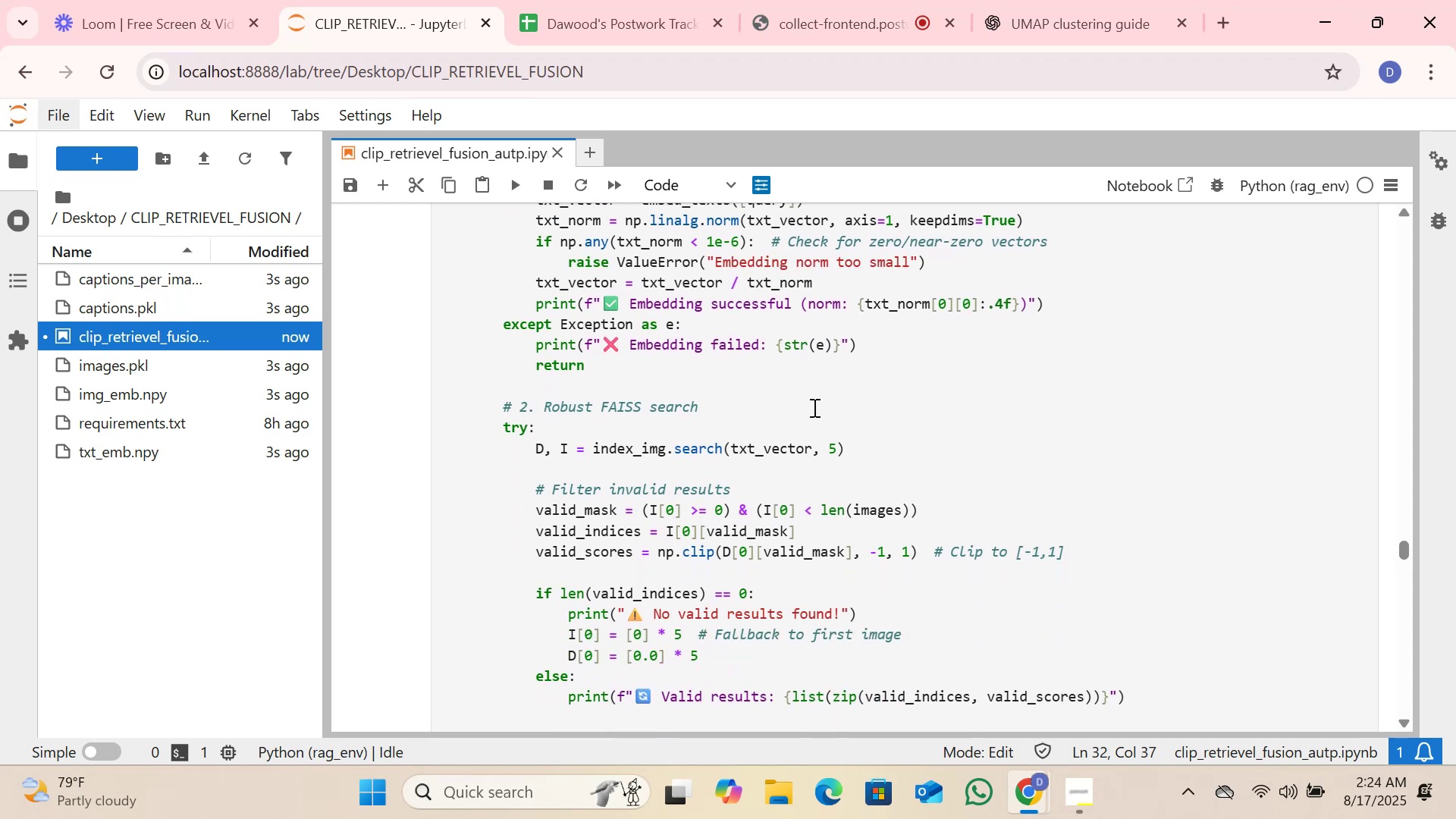 
mouse_move([1242, -8])
 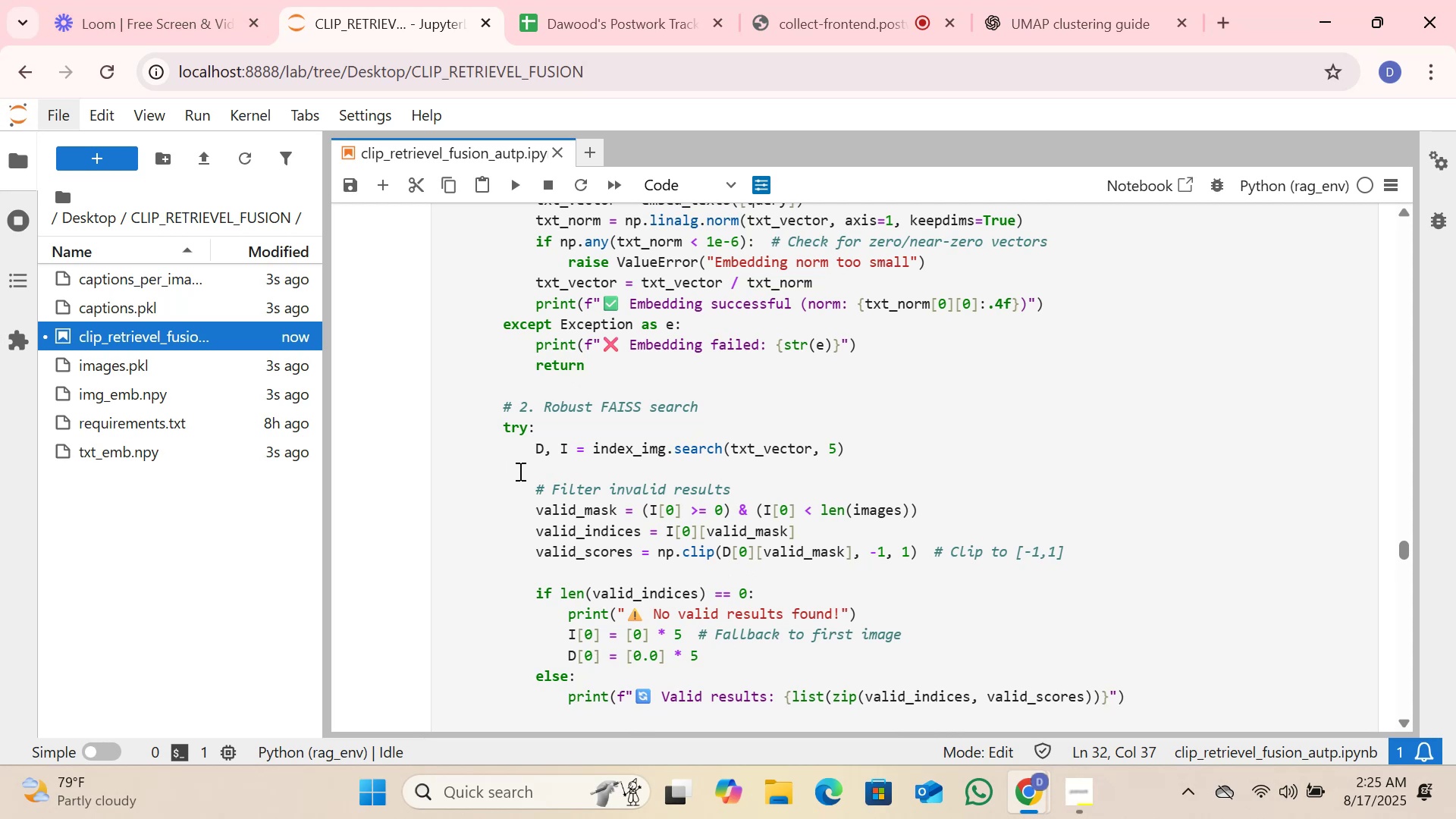 
wait(11.27)
 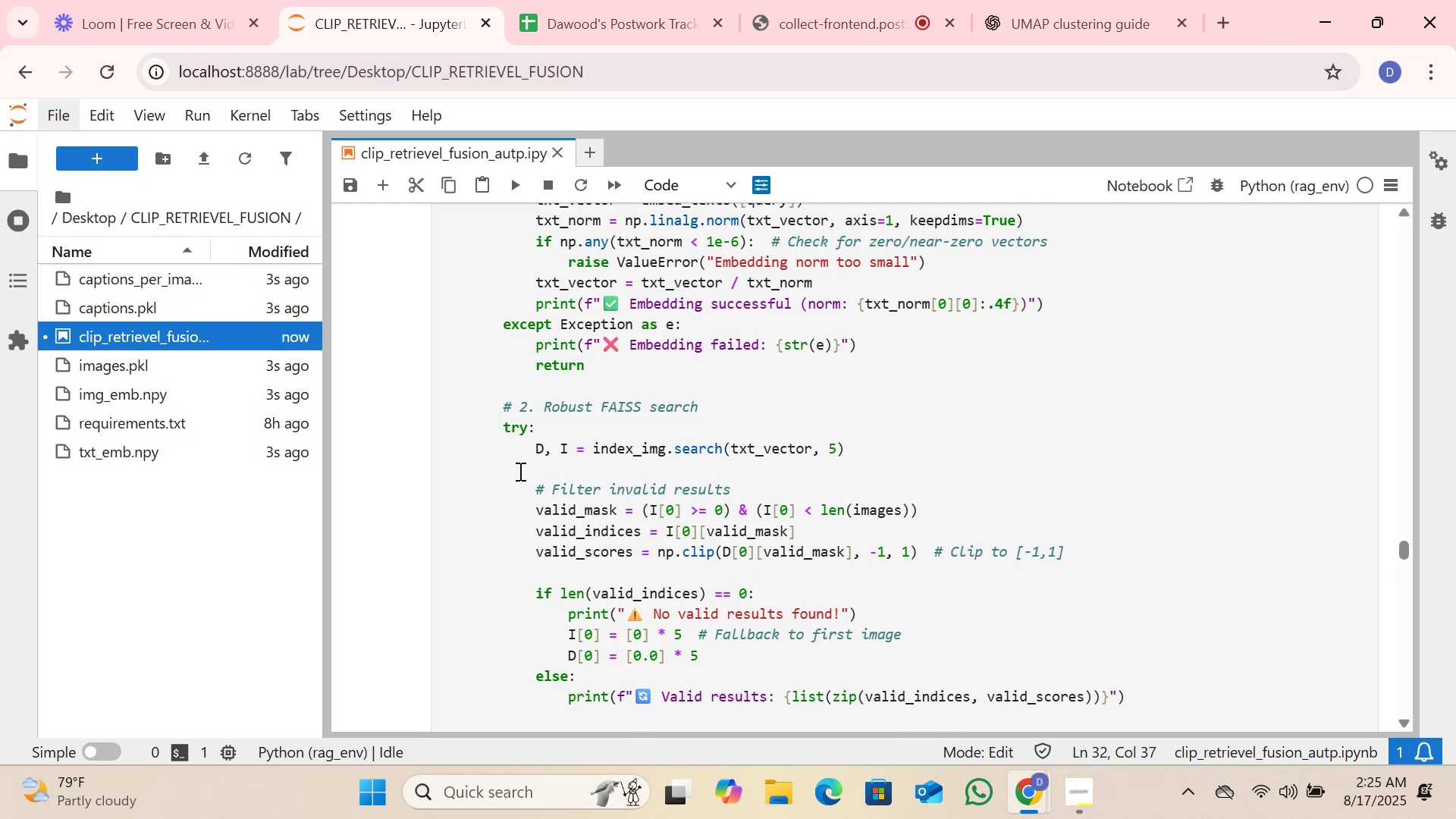 
scroll: coordinate [766, 491], scroll_direction: down, amount: 3.0
 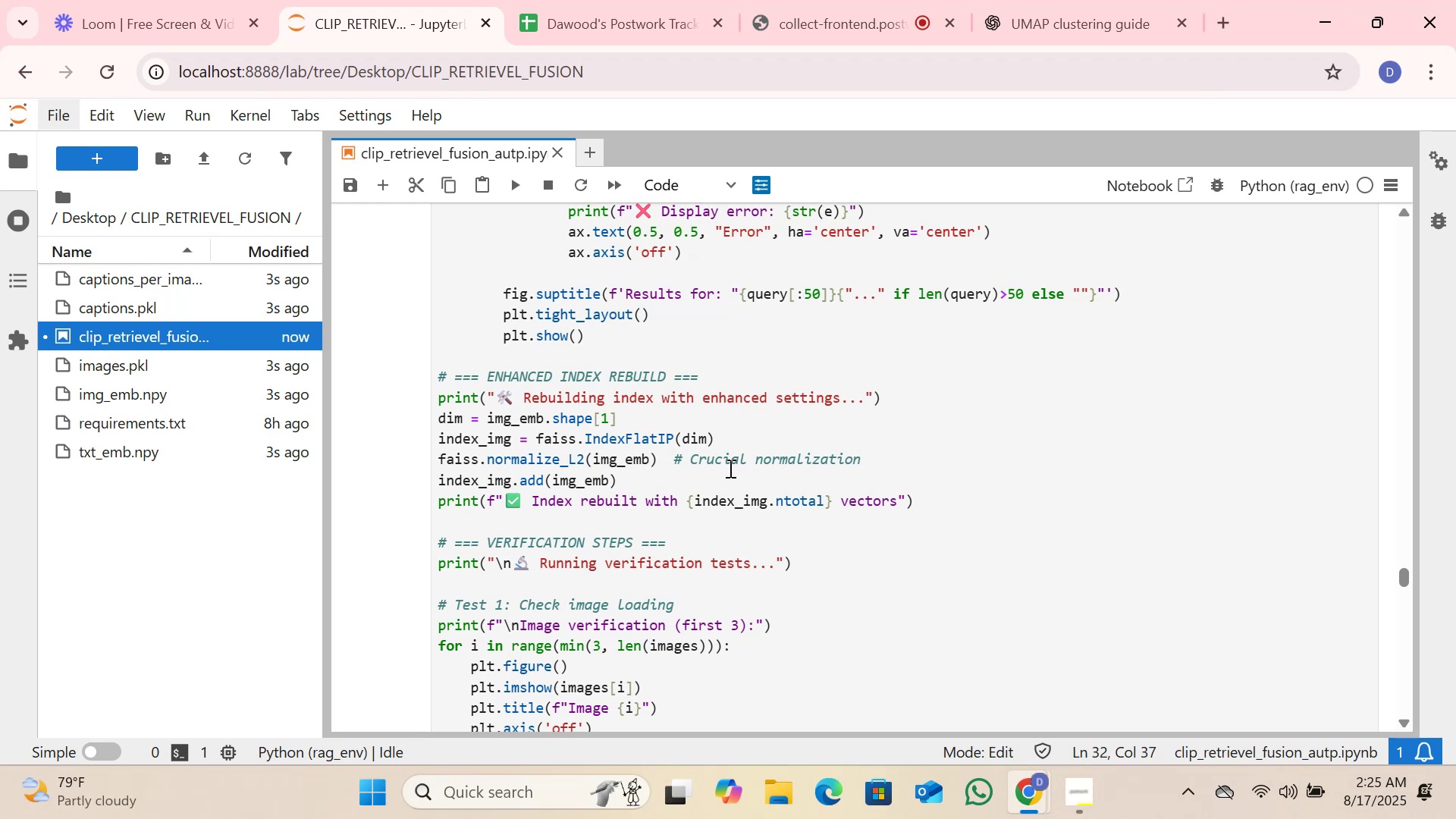 
wait(21.42)
 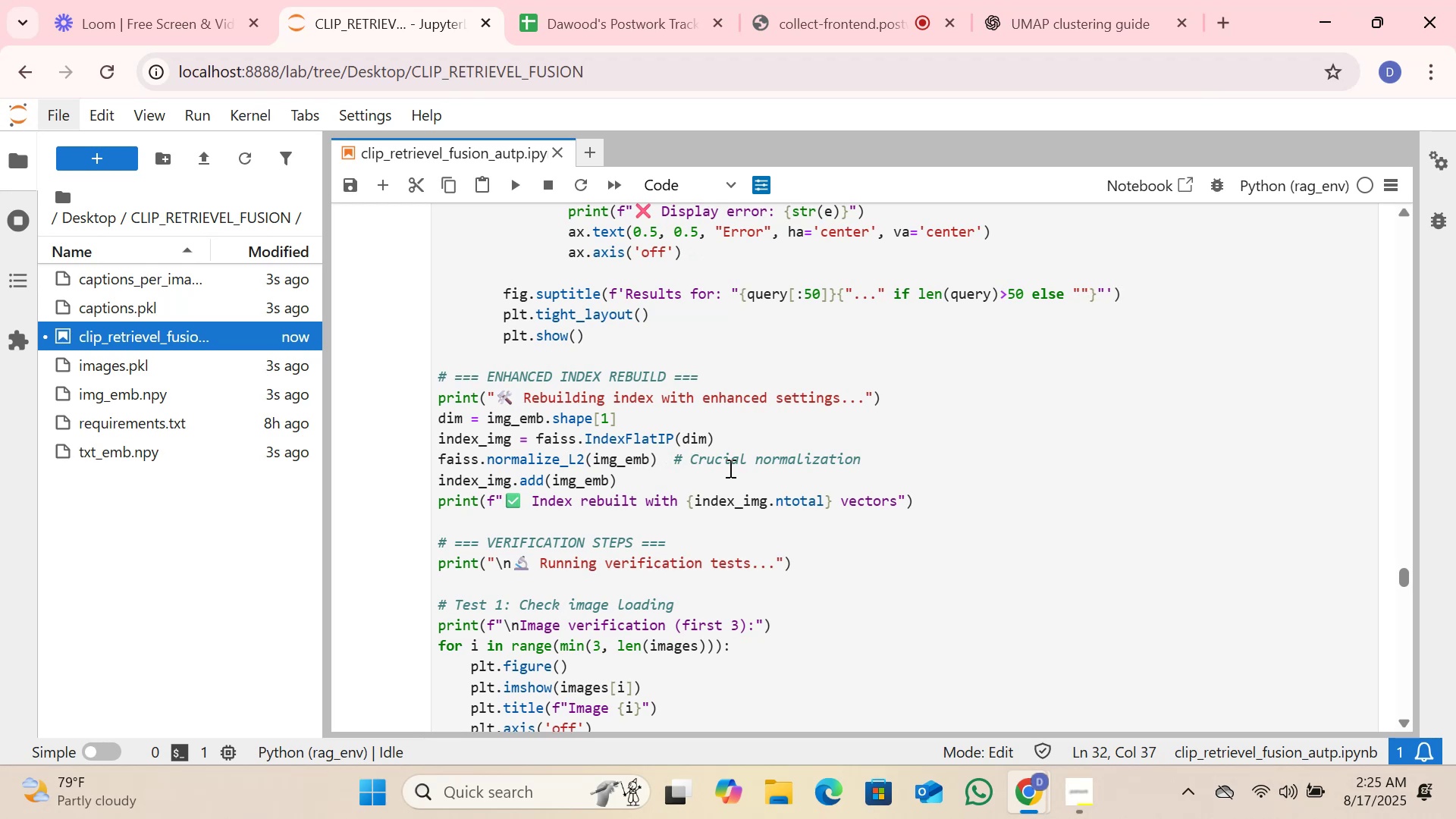 
left_click([1018, 478])
 